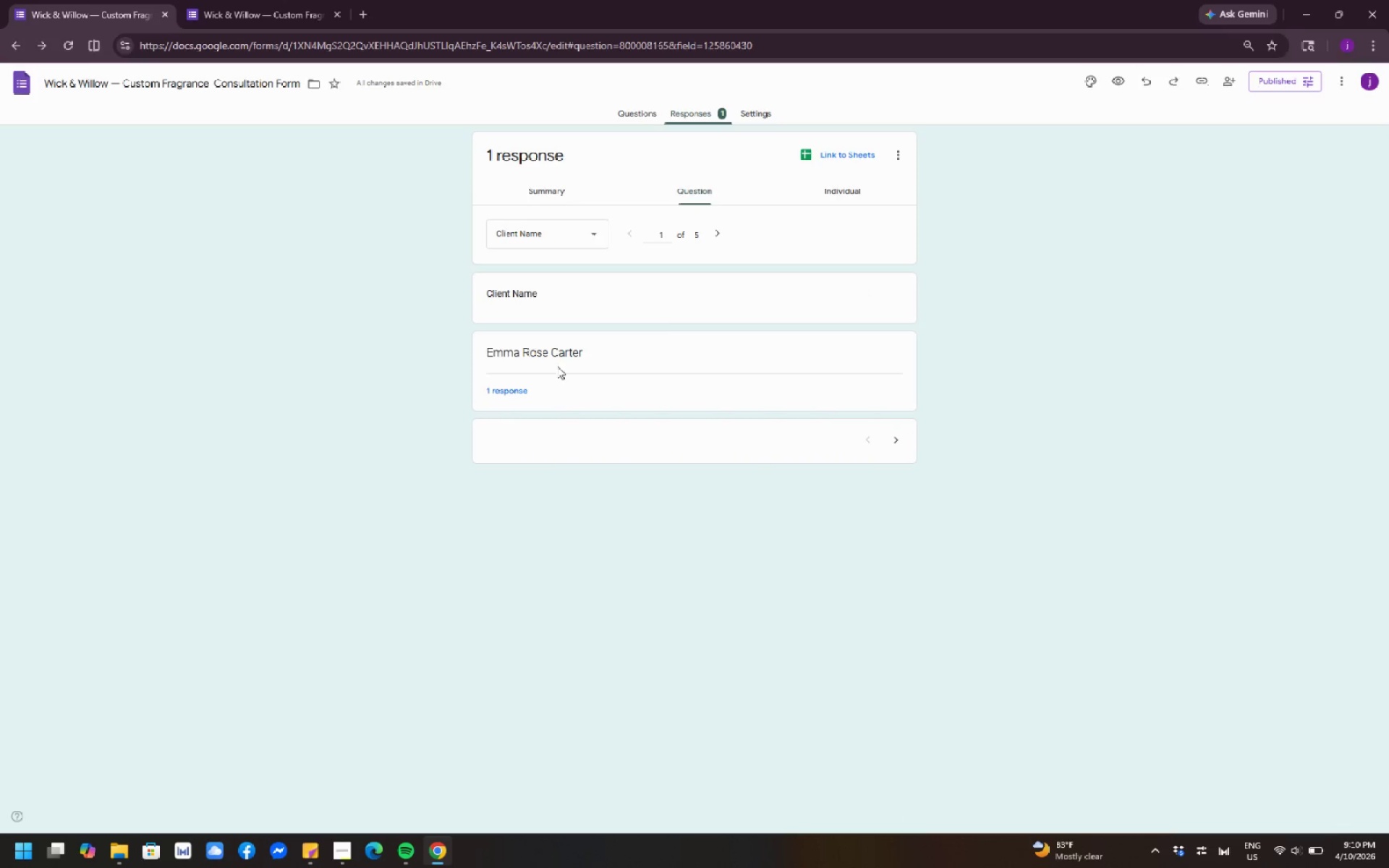 
left_click([522, 391])
 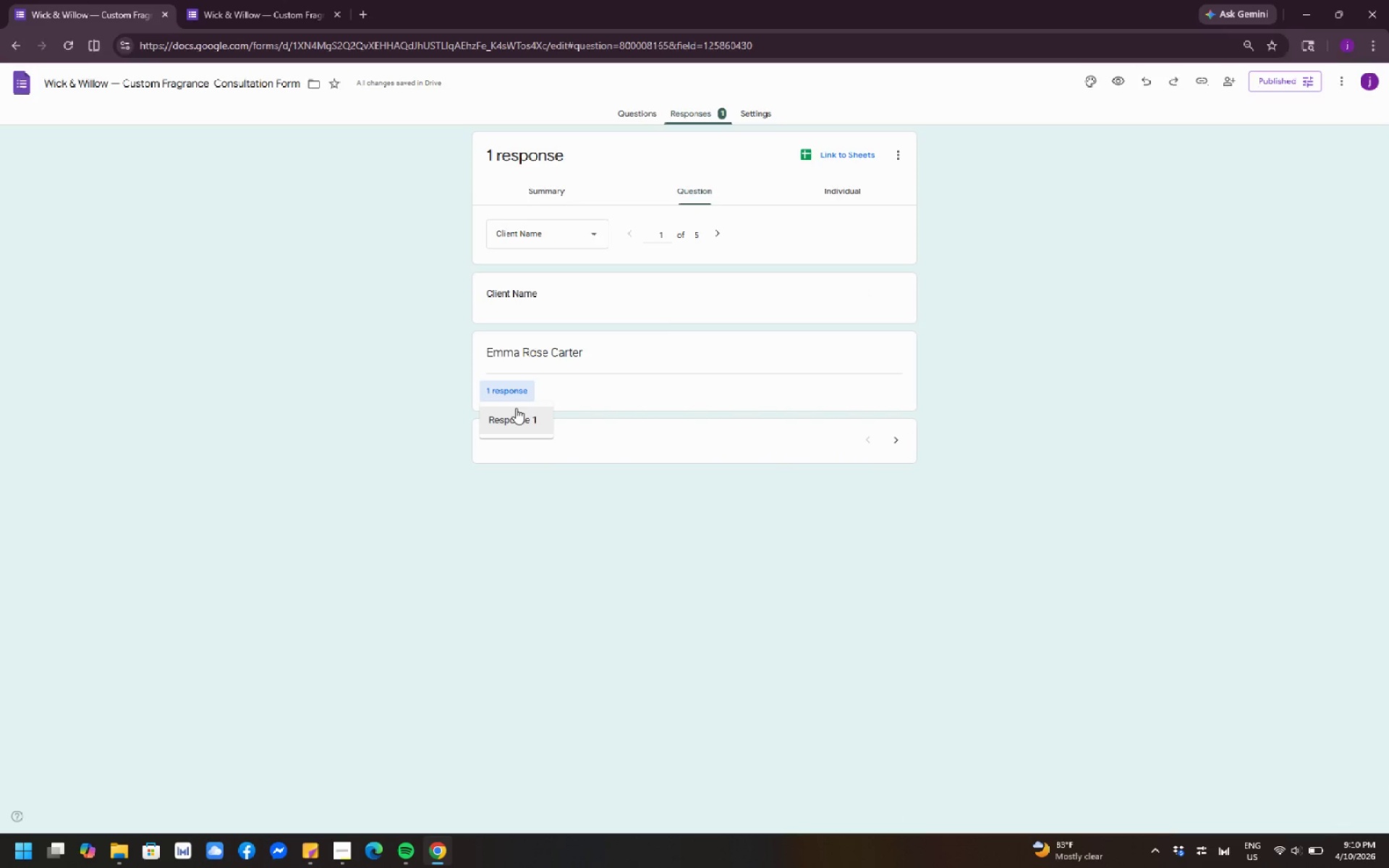 
left_click([514, 413])
 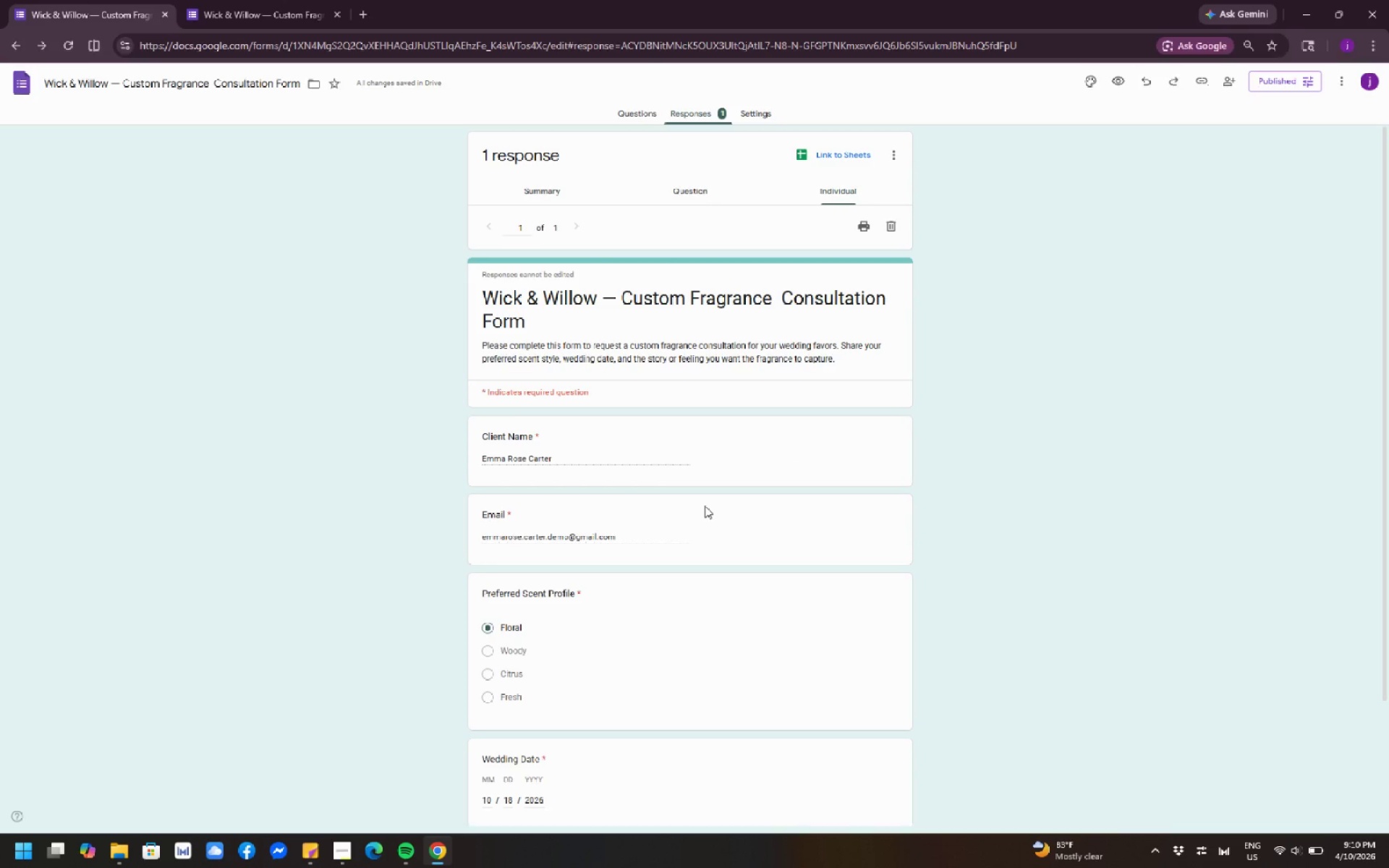 
scroll: coordinate [705, 506], scroll_direction: down, amount: 3.0
 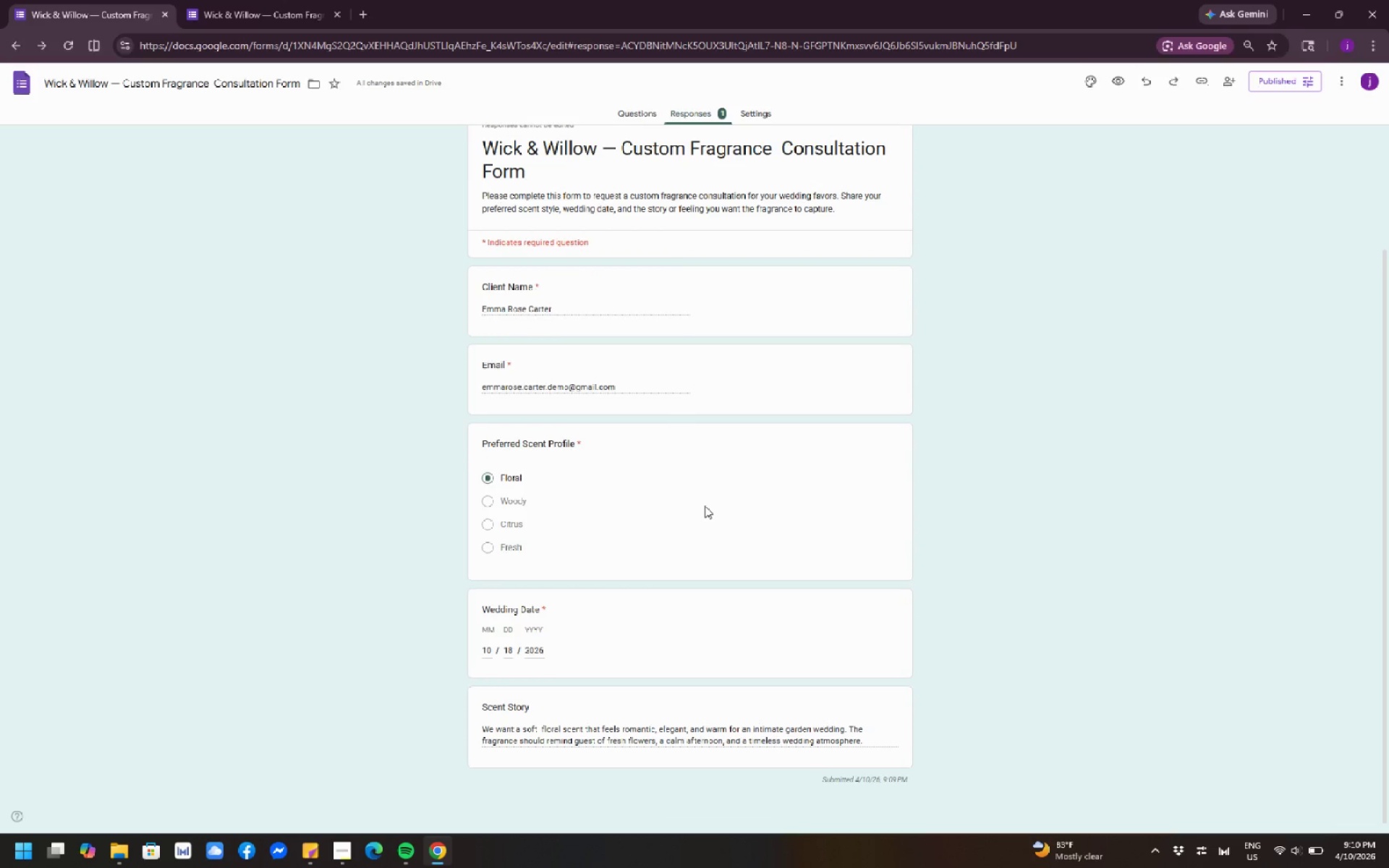 
scroll: coordinate [705, 506], scroll_direction: up, amount: 1.0
 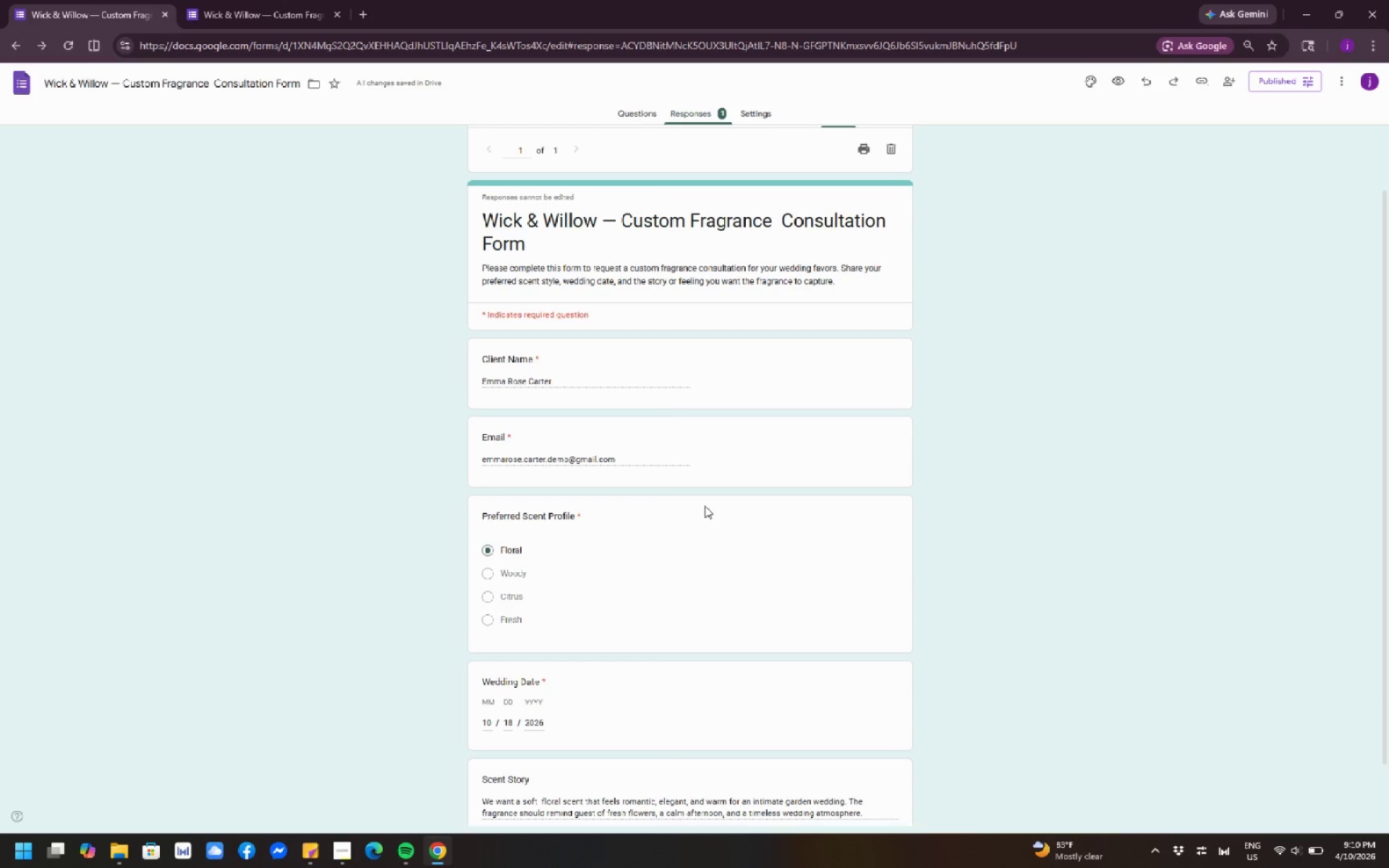 
scroll: coordinate [705, 506], scroll_direction: down, amount: 1.0
 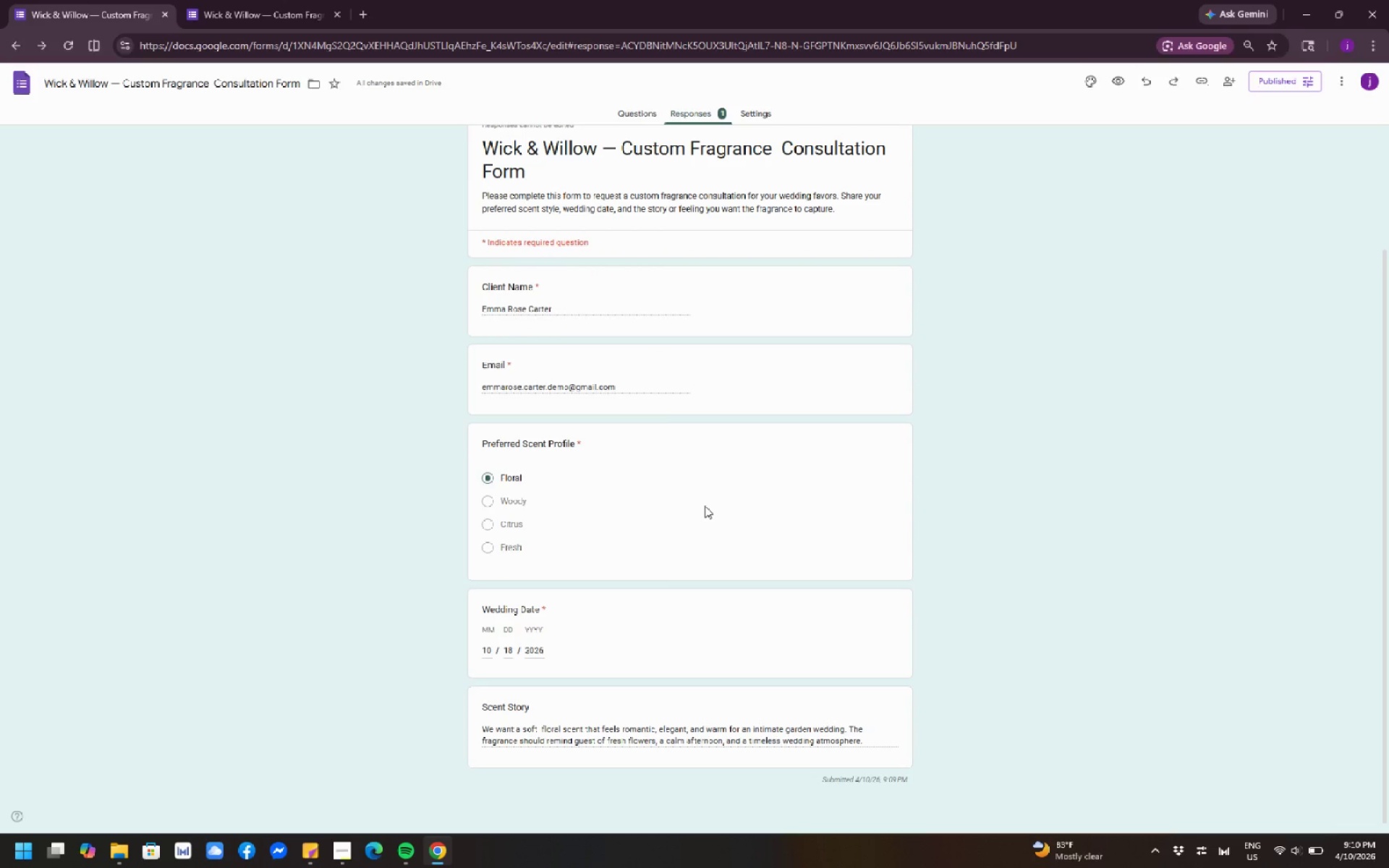 
scroll: coordinate [705, 506], scroll_direction: up, amount: 1.0
 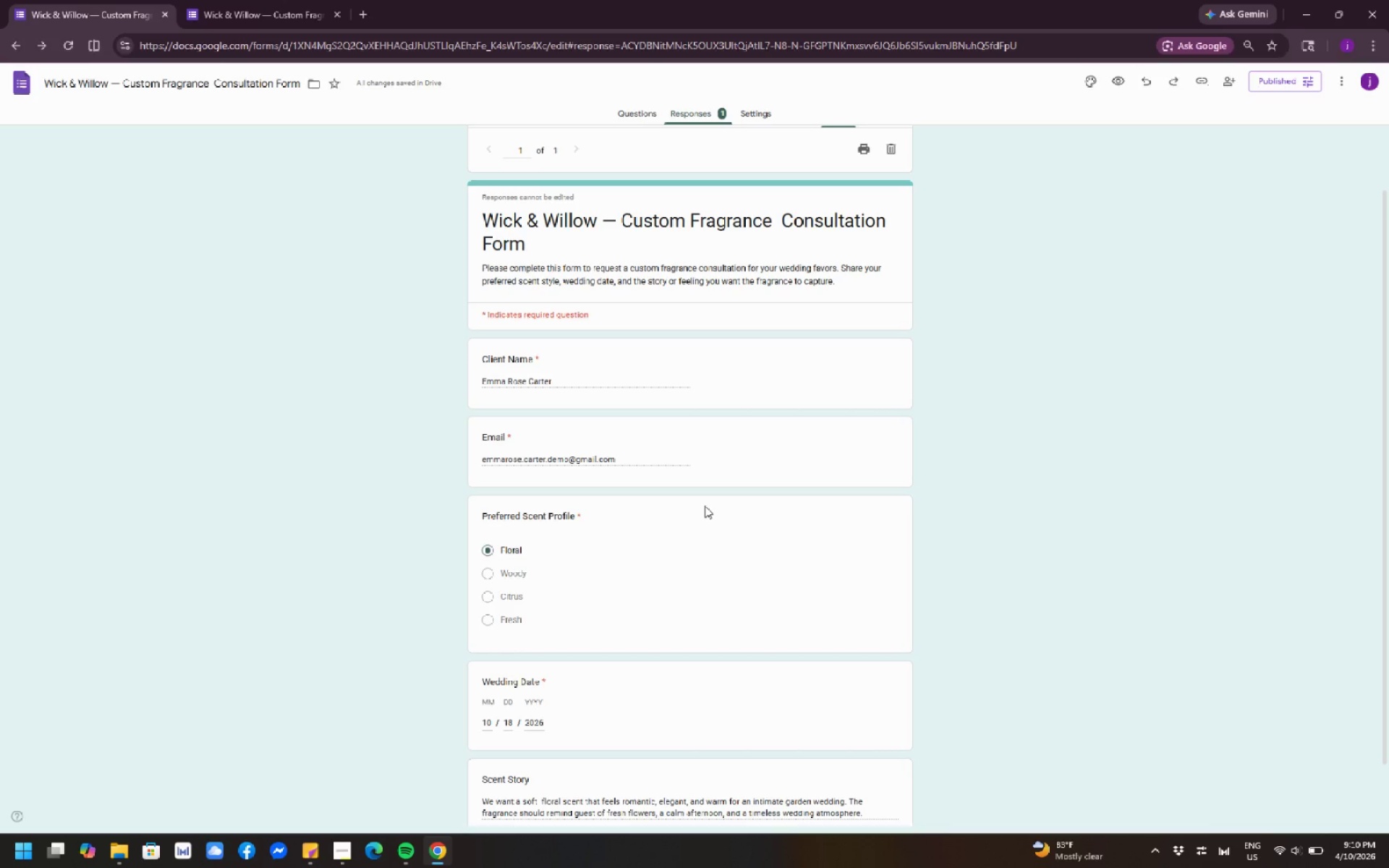 
wait(17.64)
 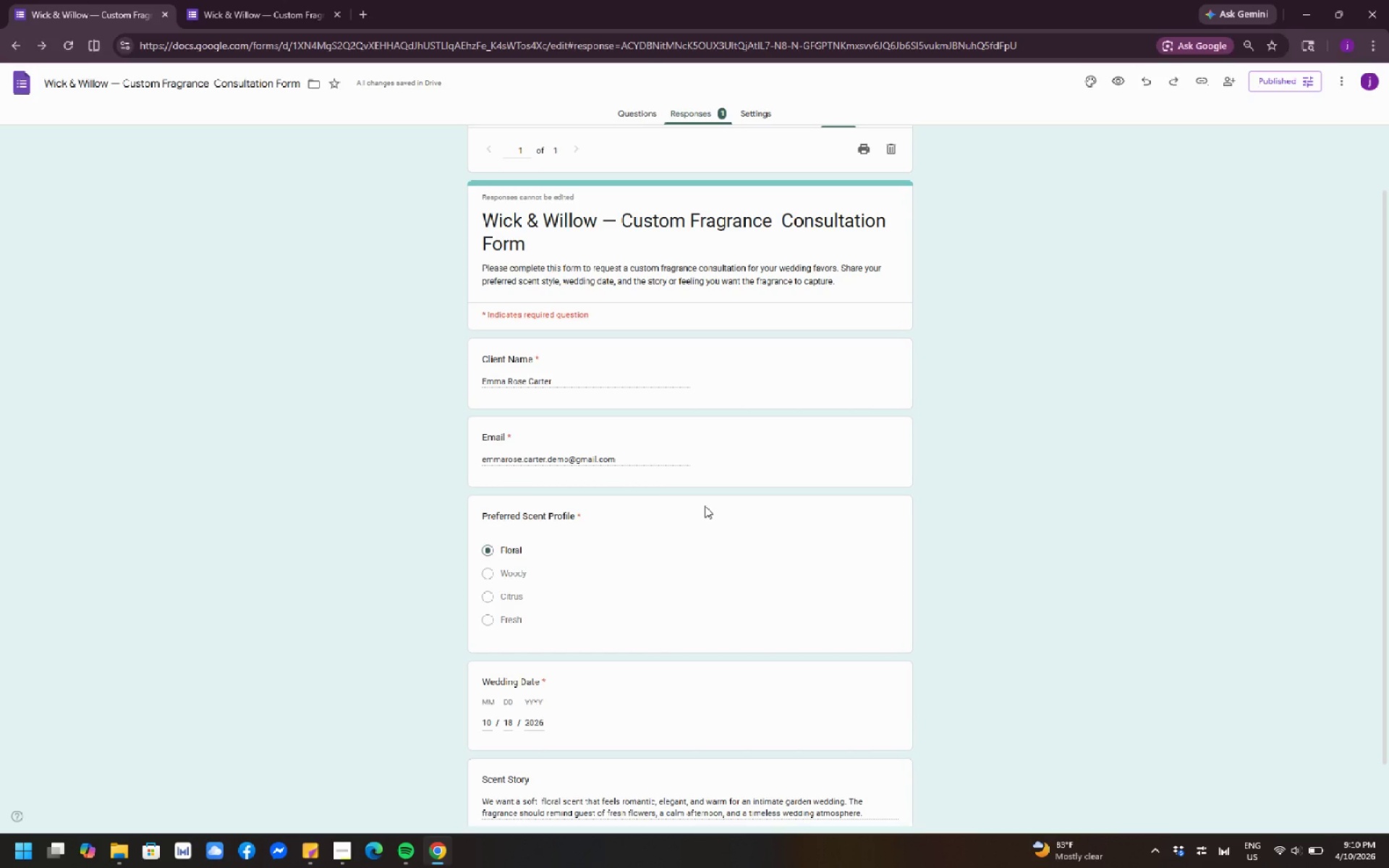 
key(Meta+Shift+S)
 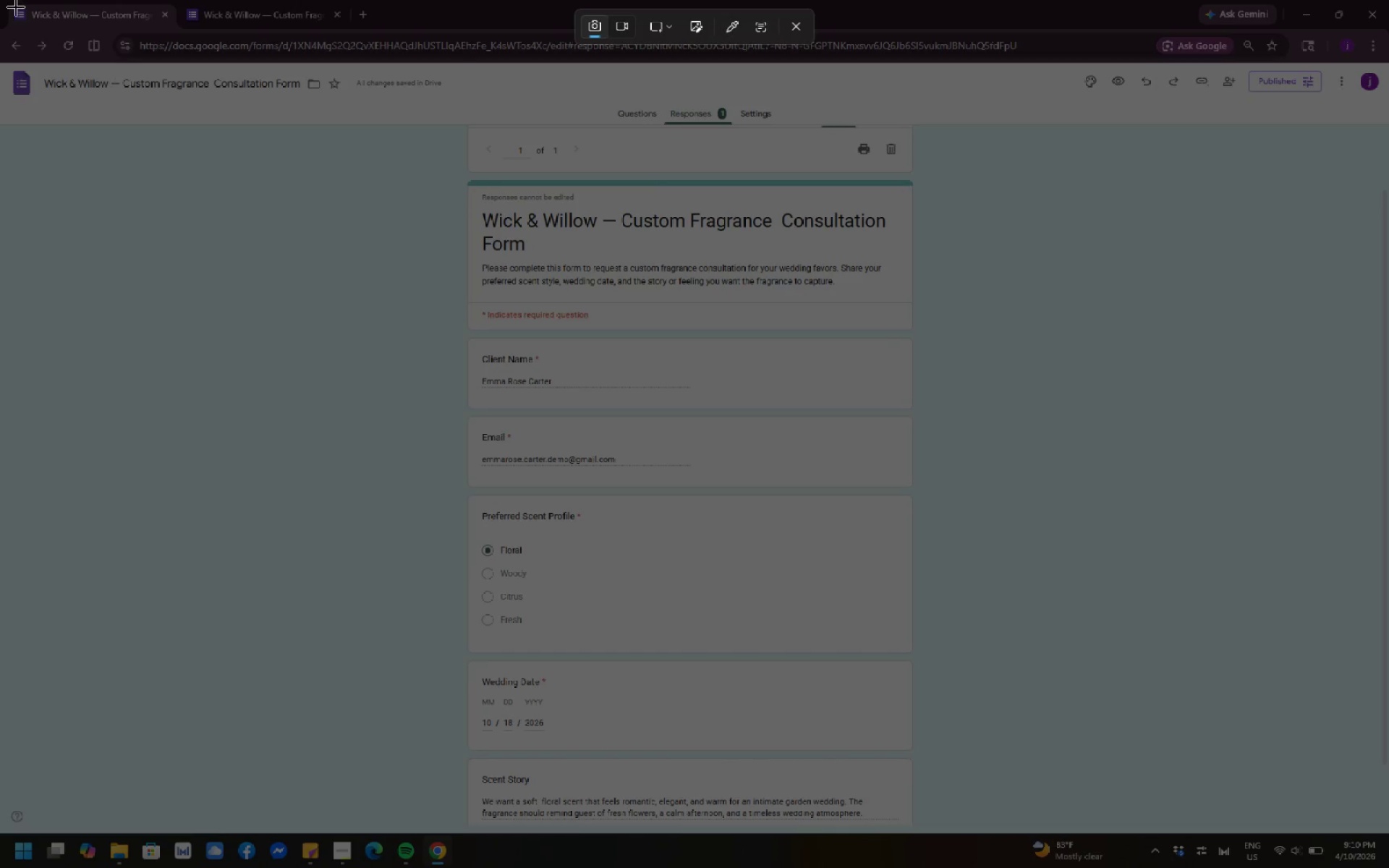 
left_click_drag(start_coordinate=[0, 0], to_coordinate=[1388, 867])
 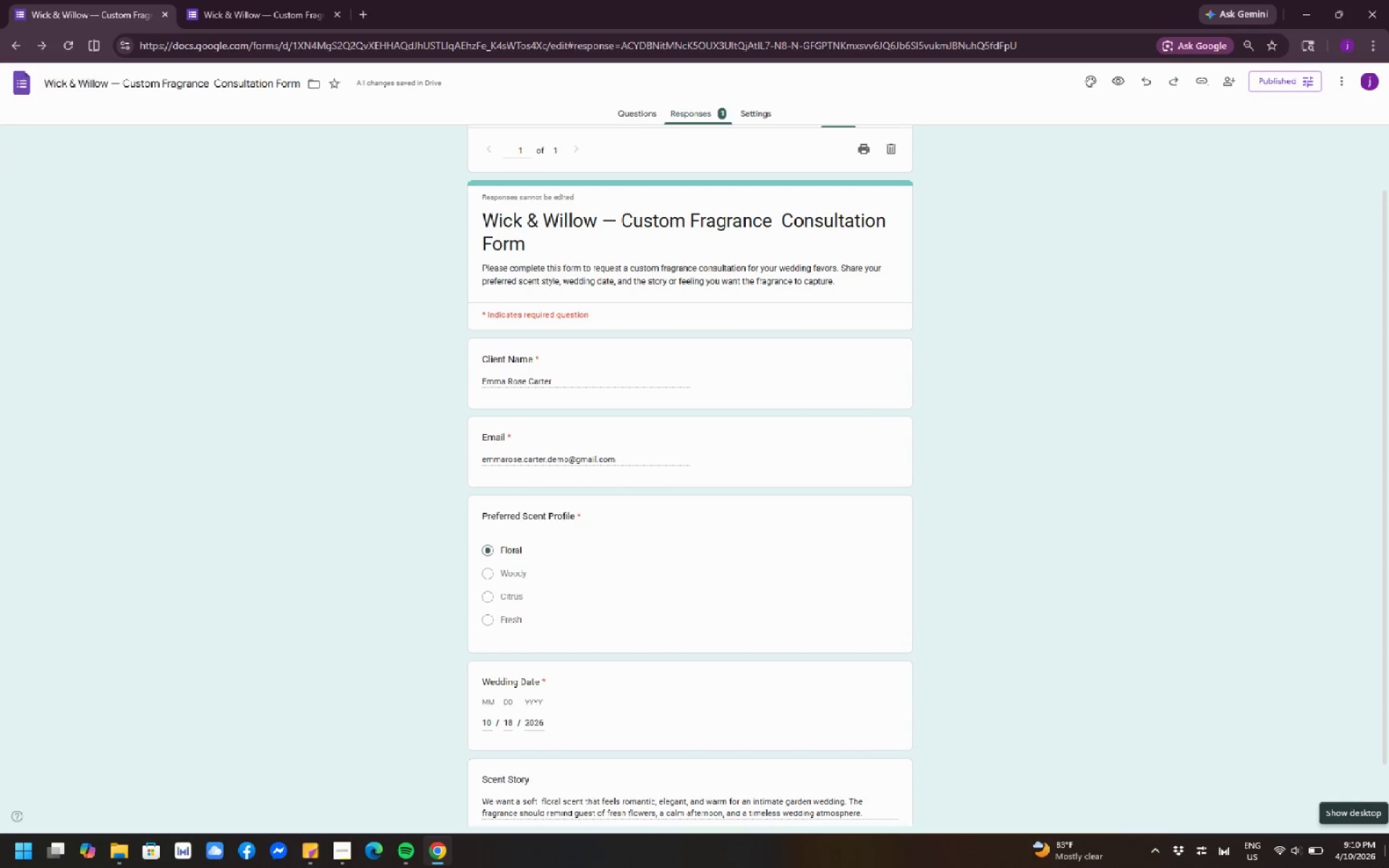 
wait(11.33)
 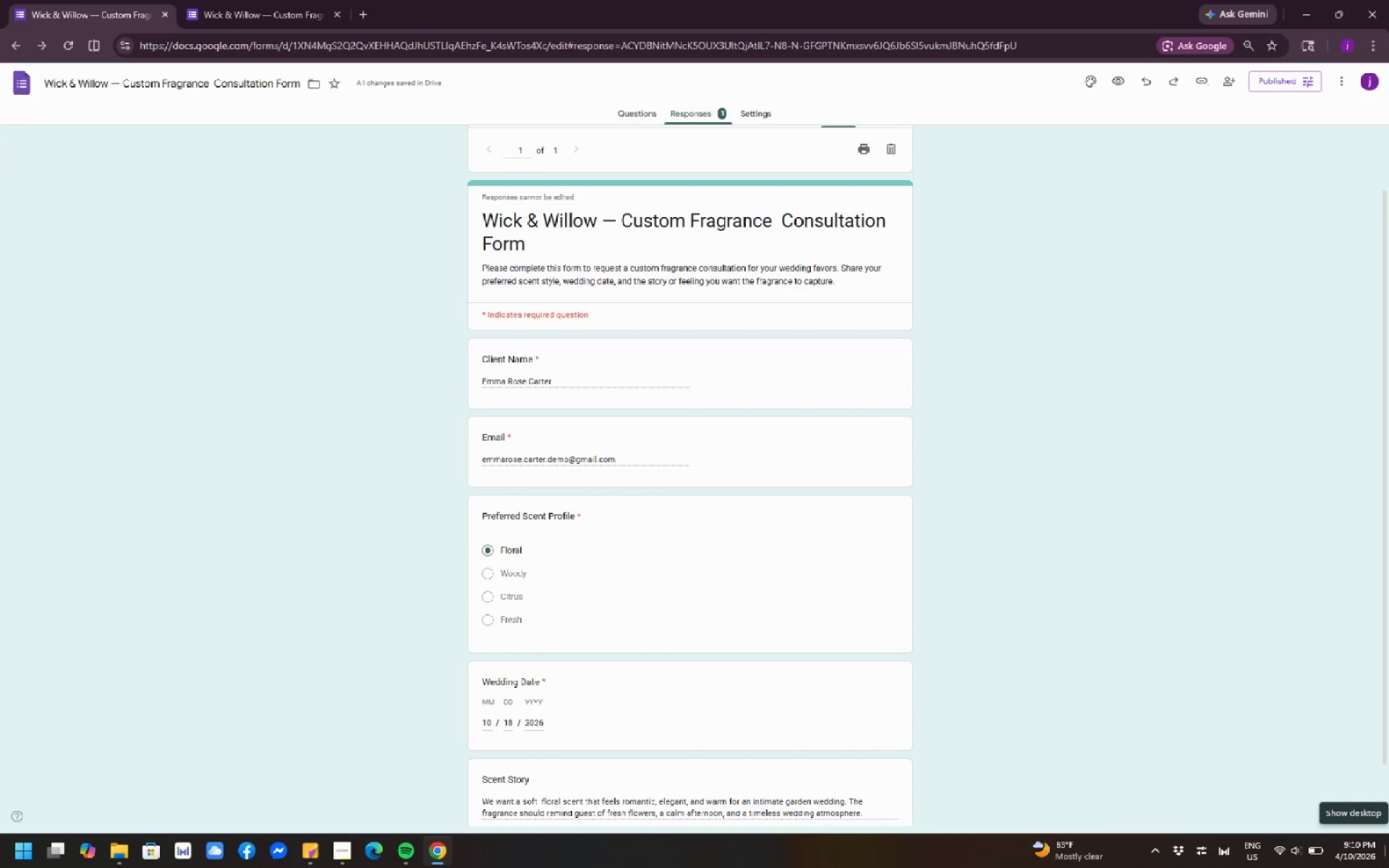 
left_click([118, 861])
 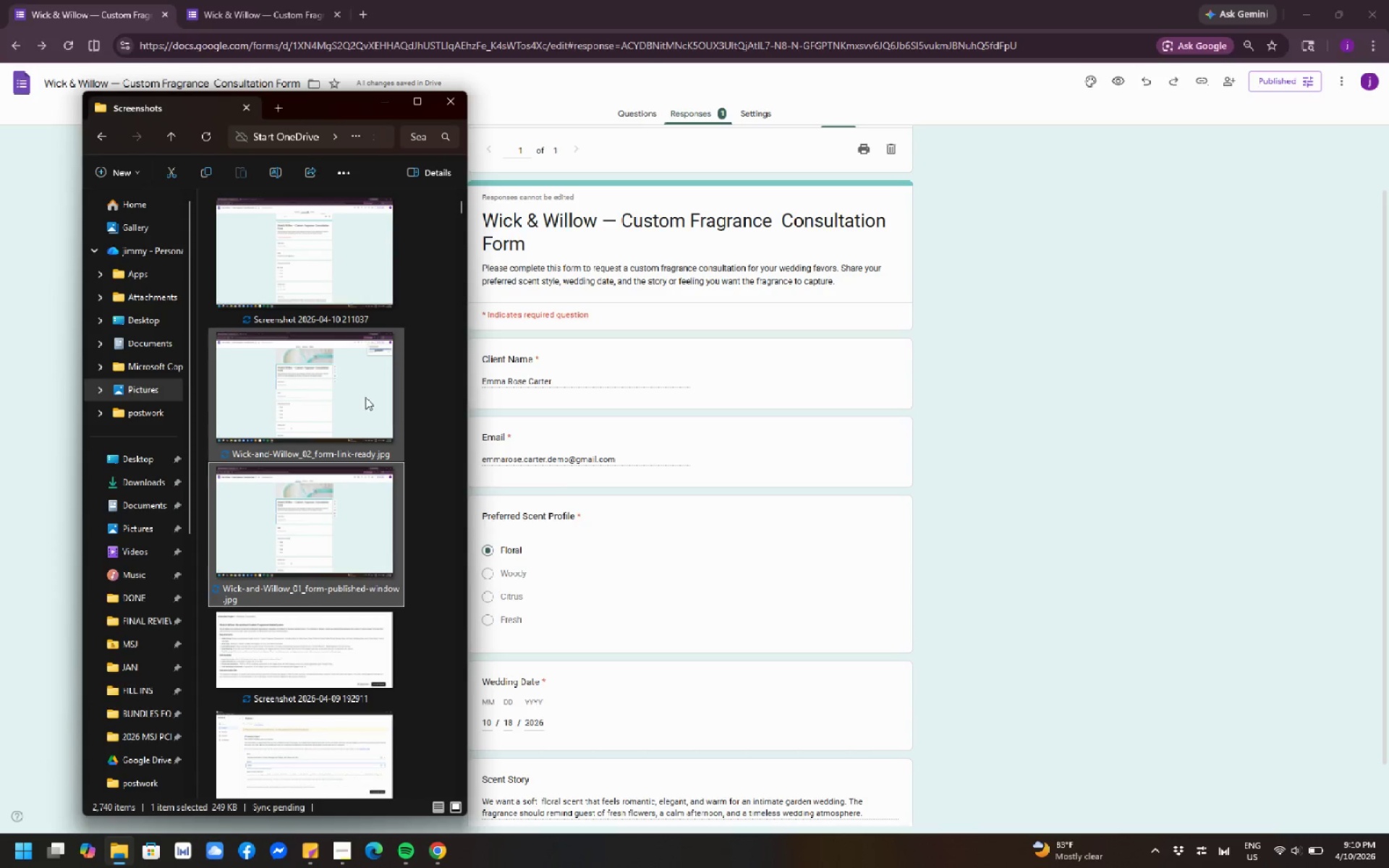 
scroll: coordinate [353, 397], scroll_direction: up, amount: 3.0
 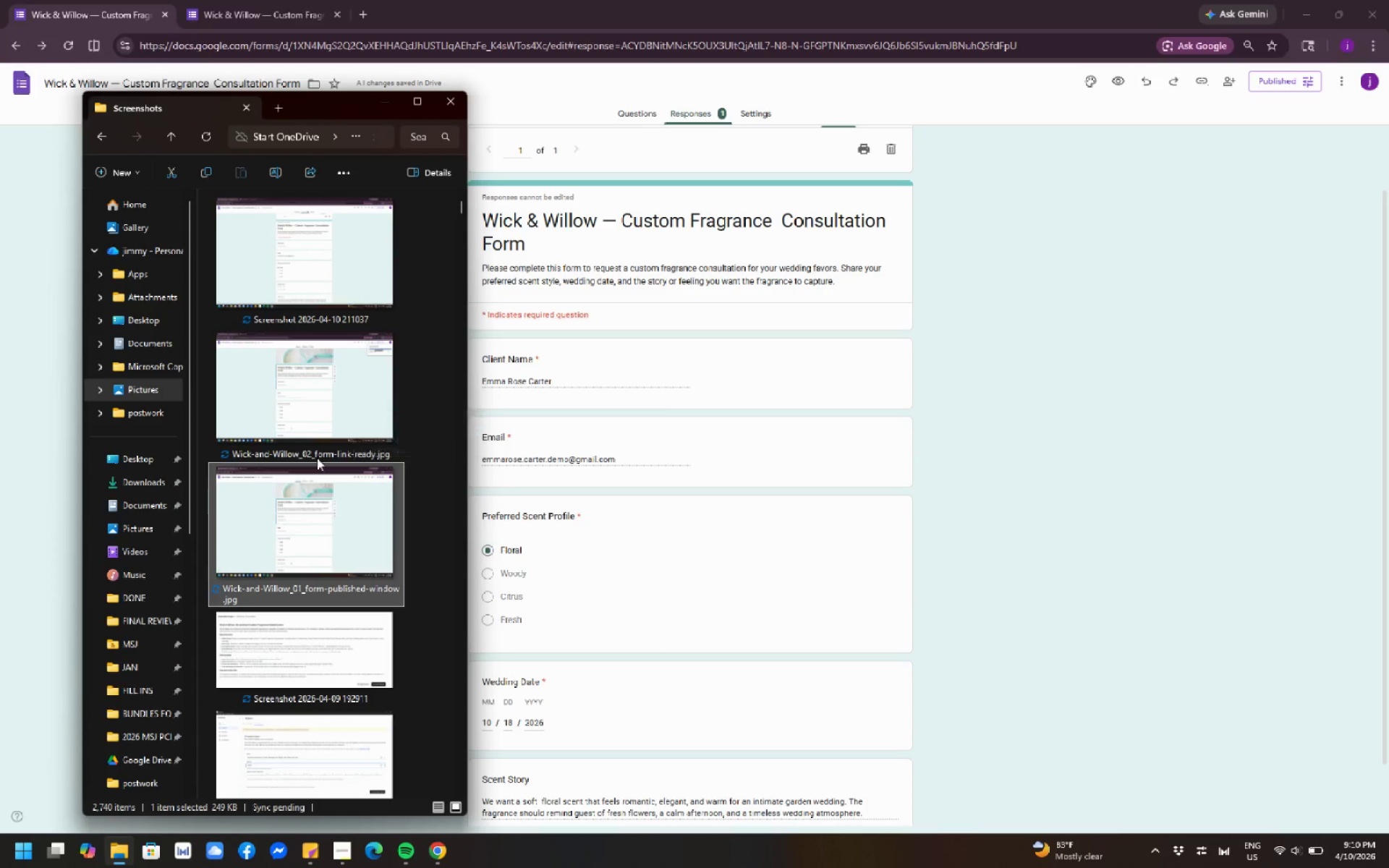 
left_click([314, 418])
 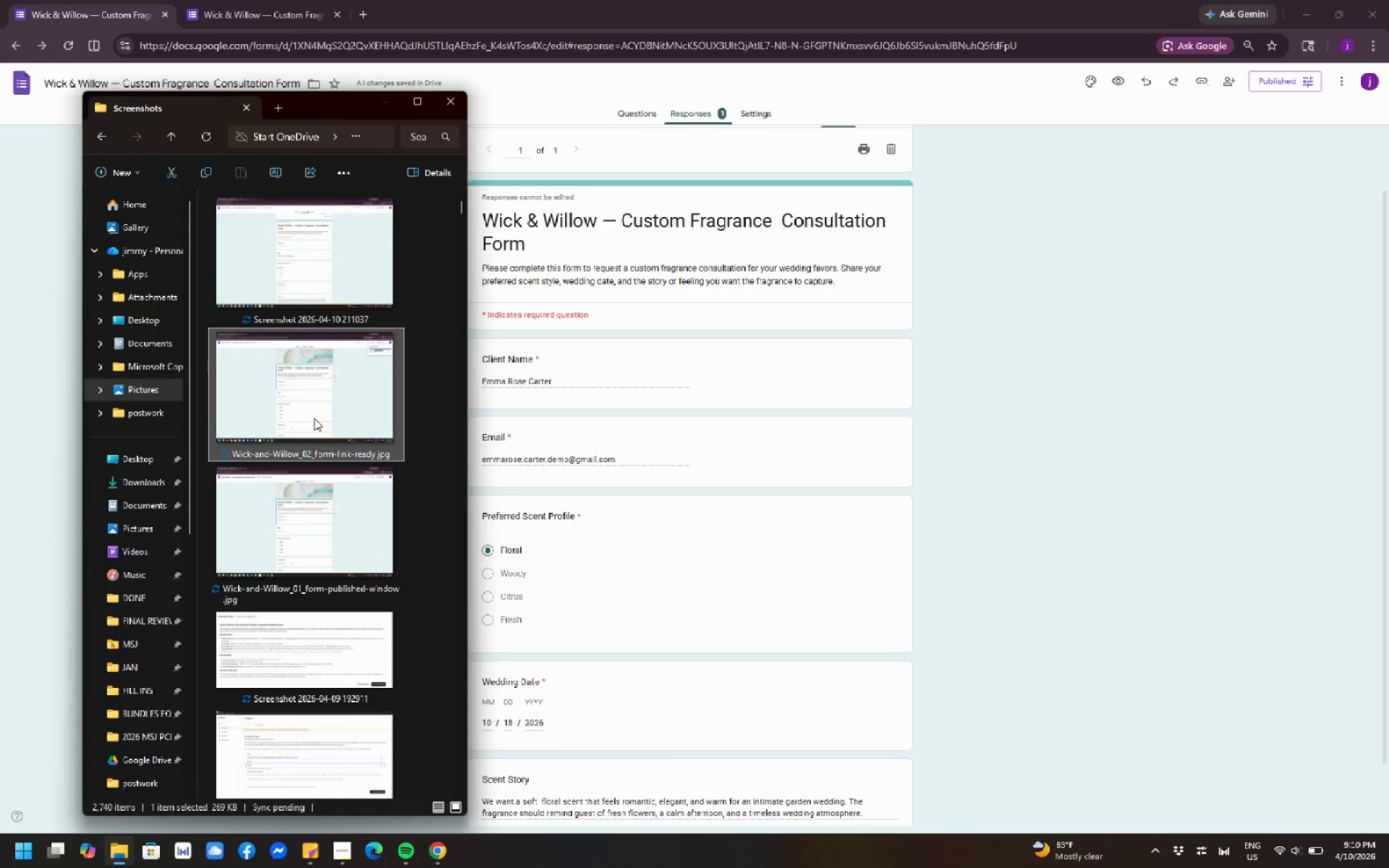 
key(F2)
 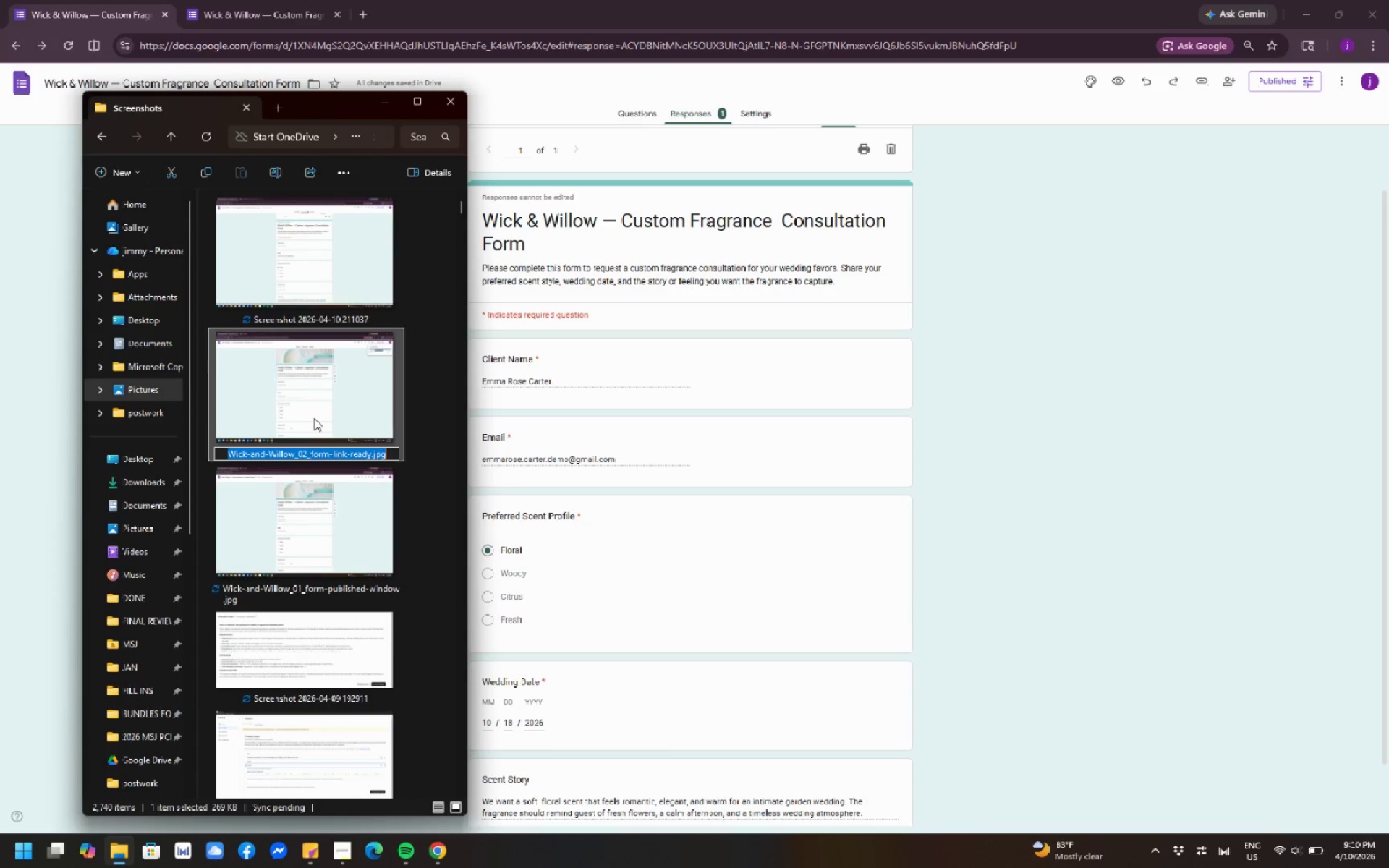 
key(Control+ControlLeft)
 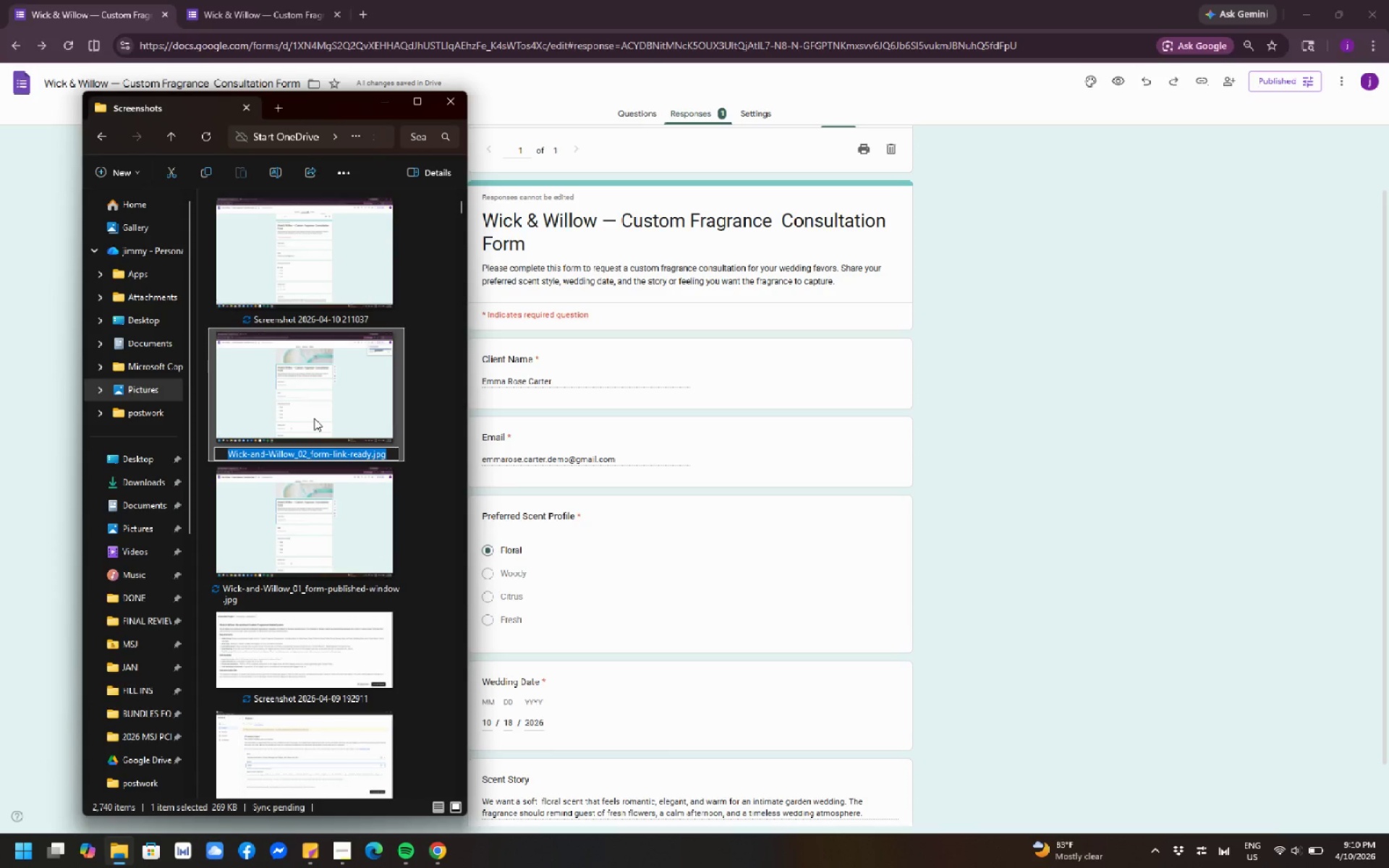 
key(Control+C)
 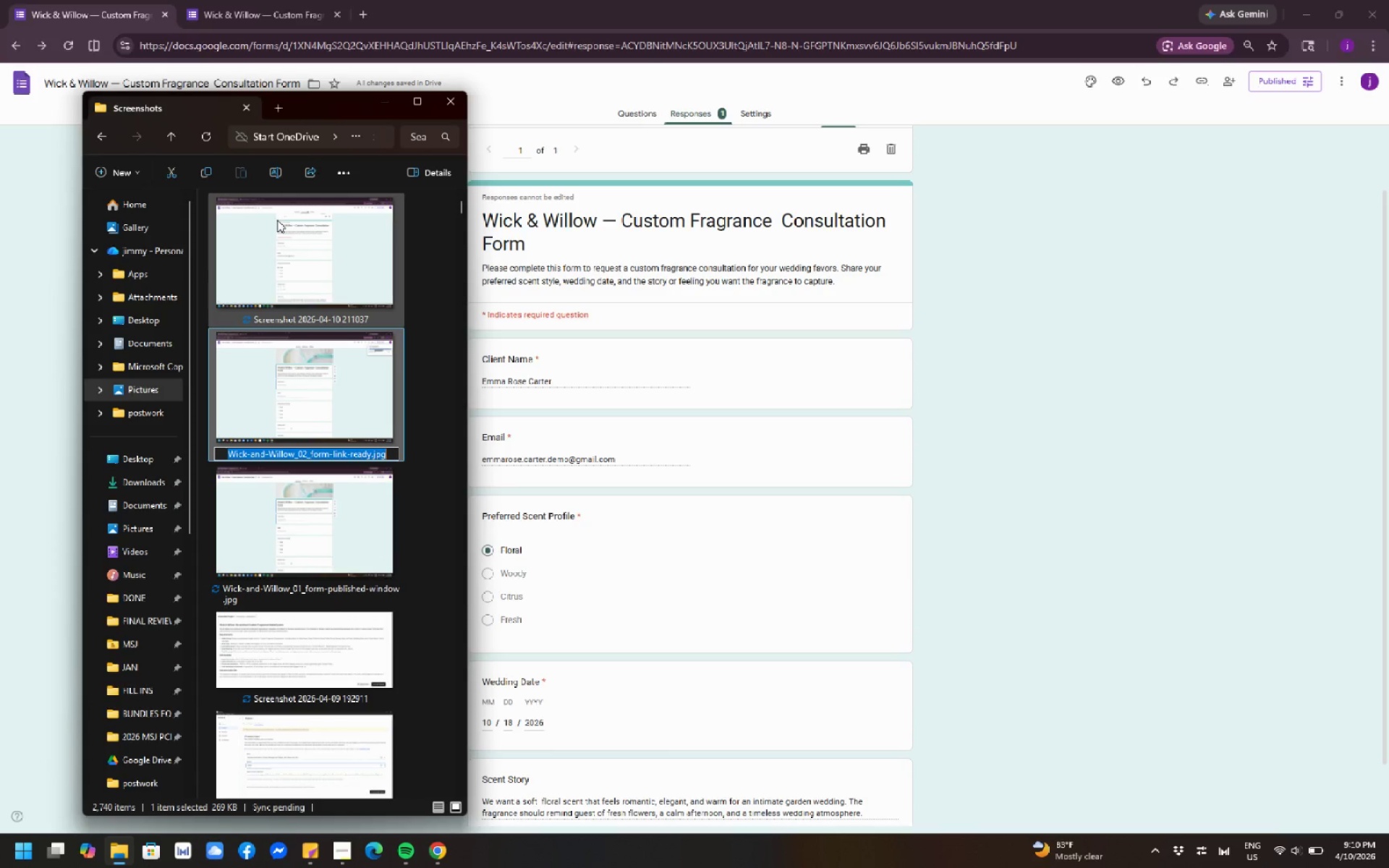 
left_click([277, 220])
 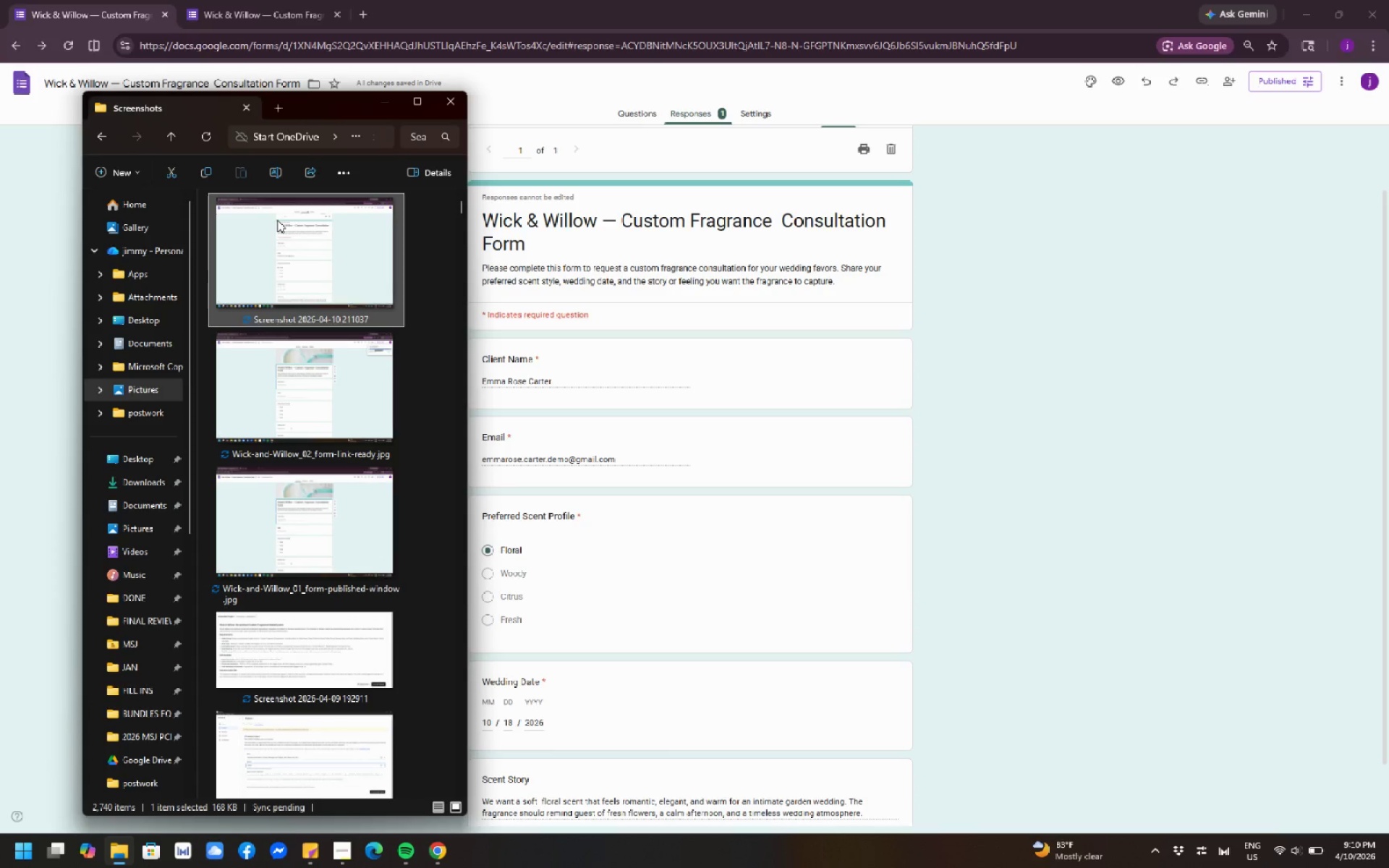 
key(F2)
 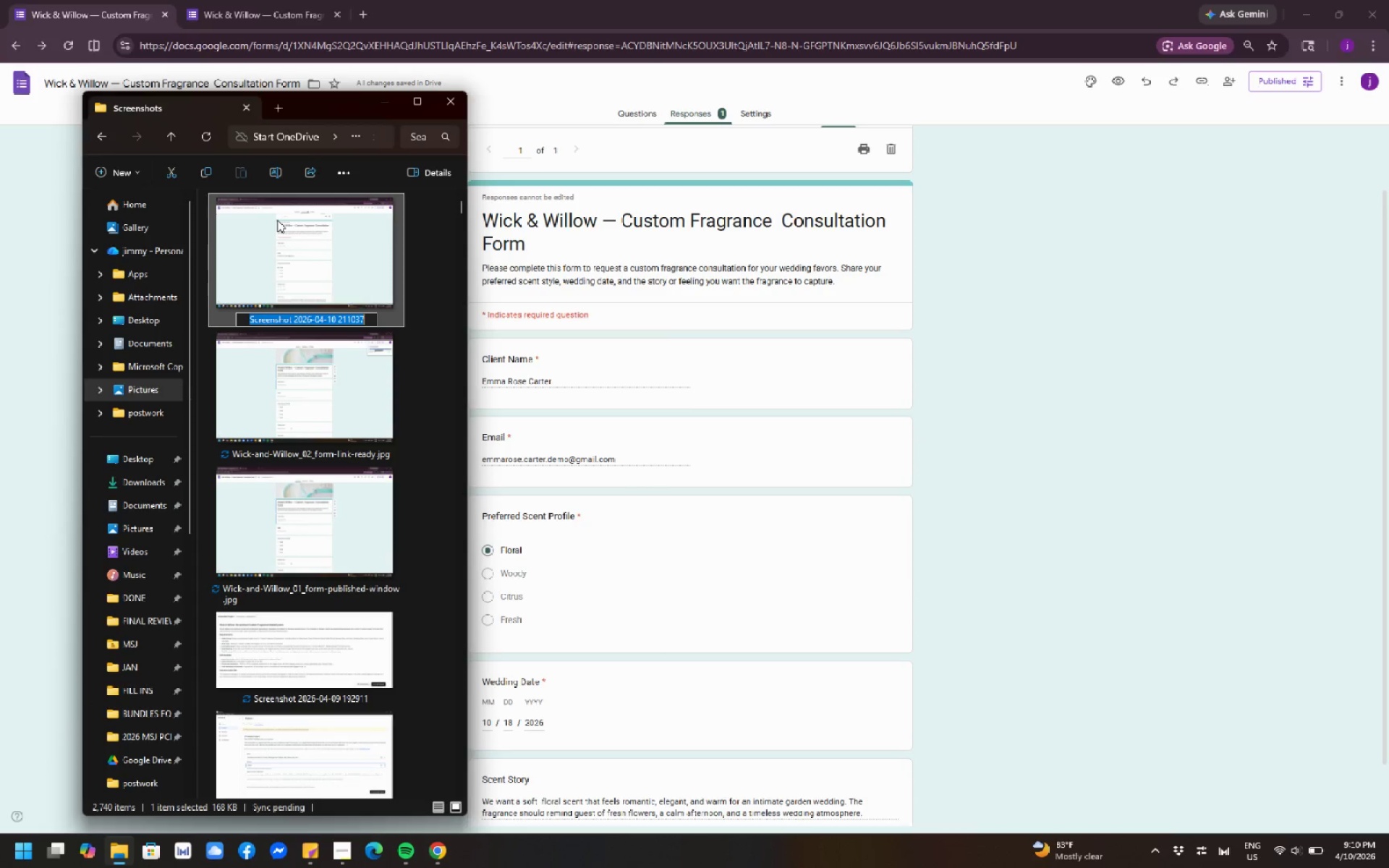 
key(Control+V)
 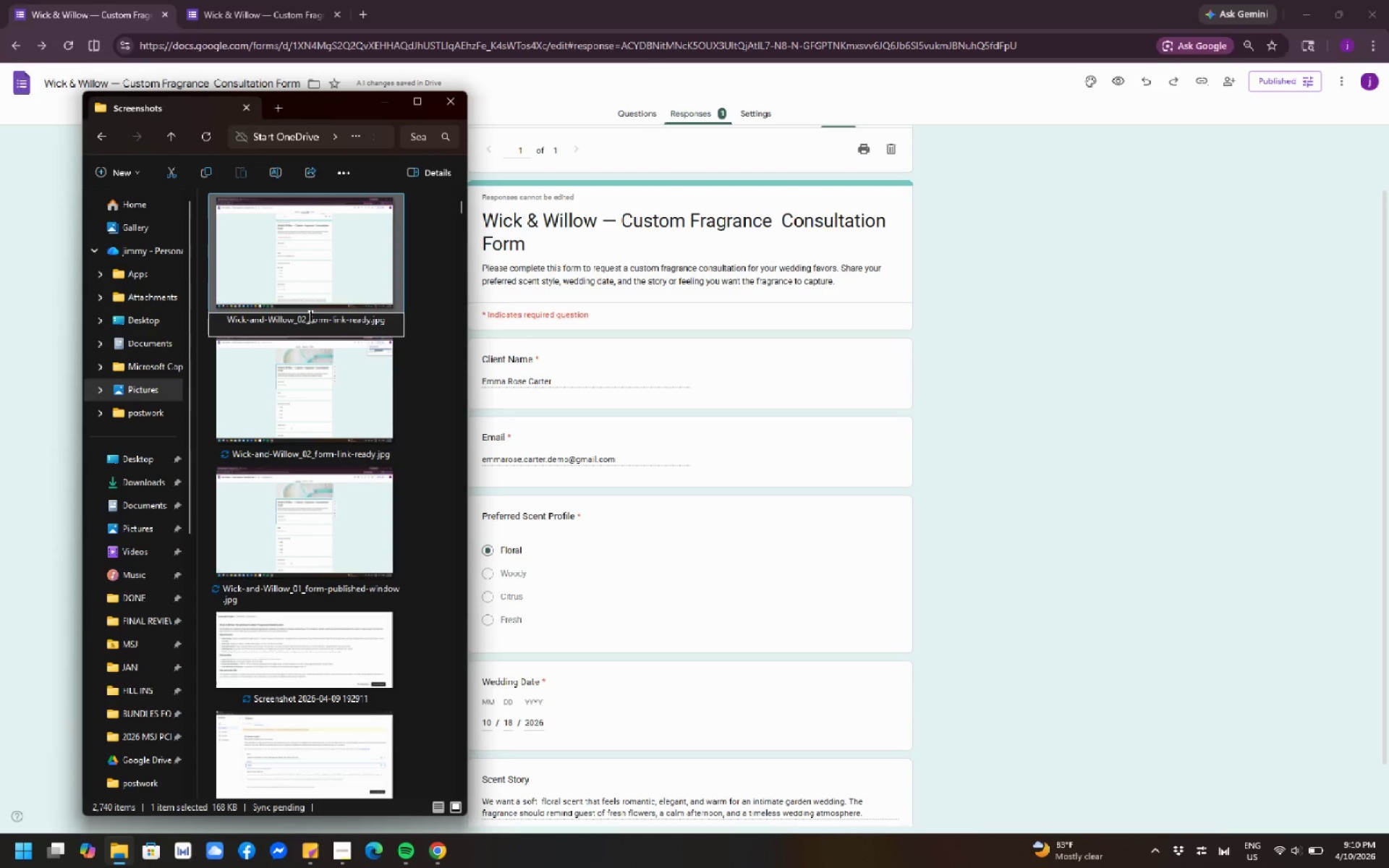 
left_click([307, 318])
 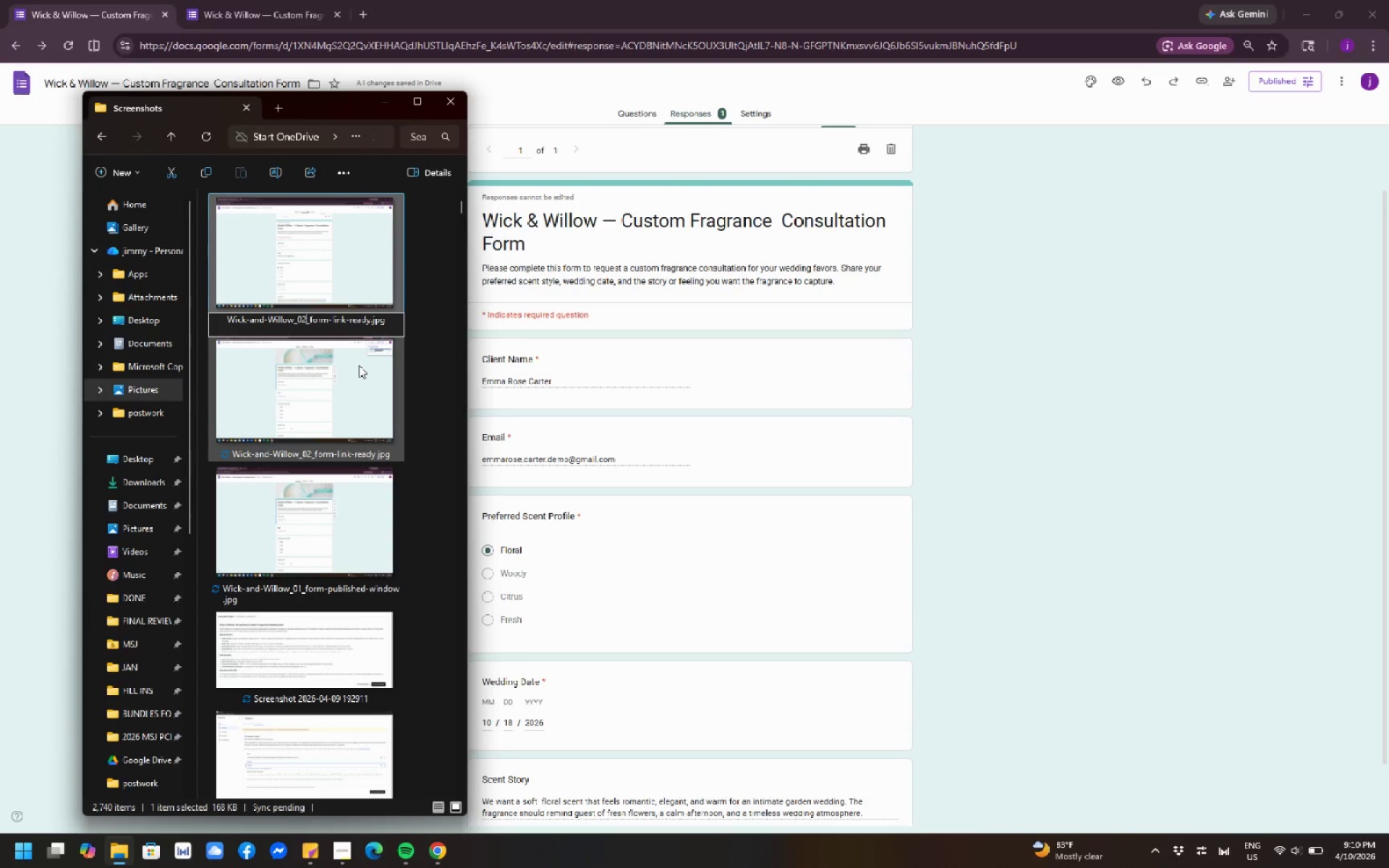 
key(Backspace)
 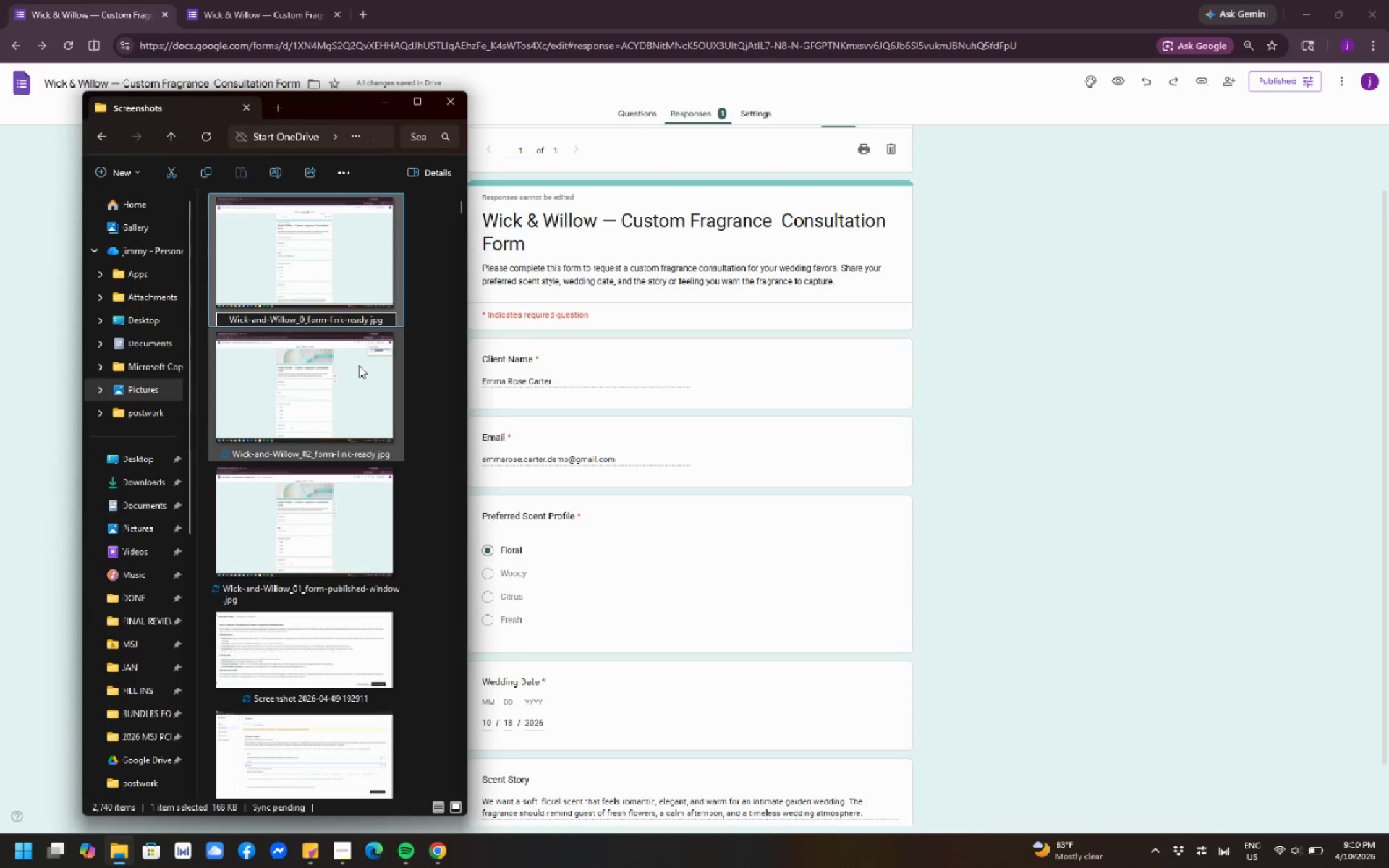 
key(Numpad3)
 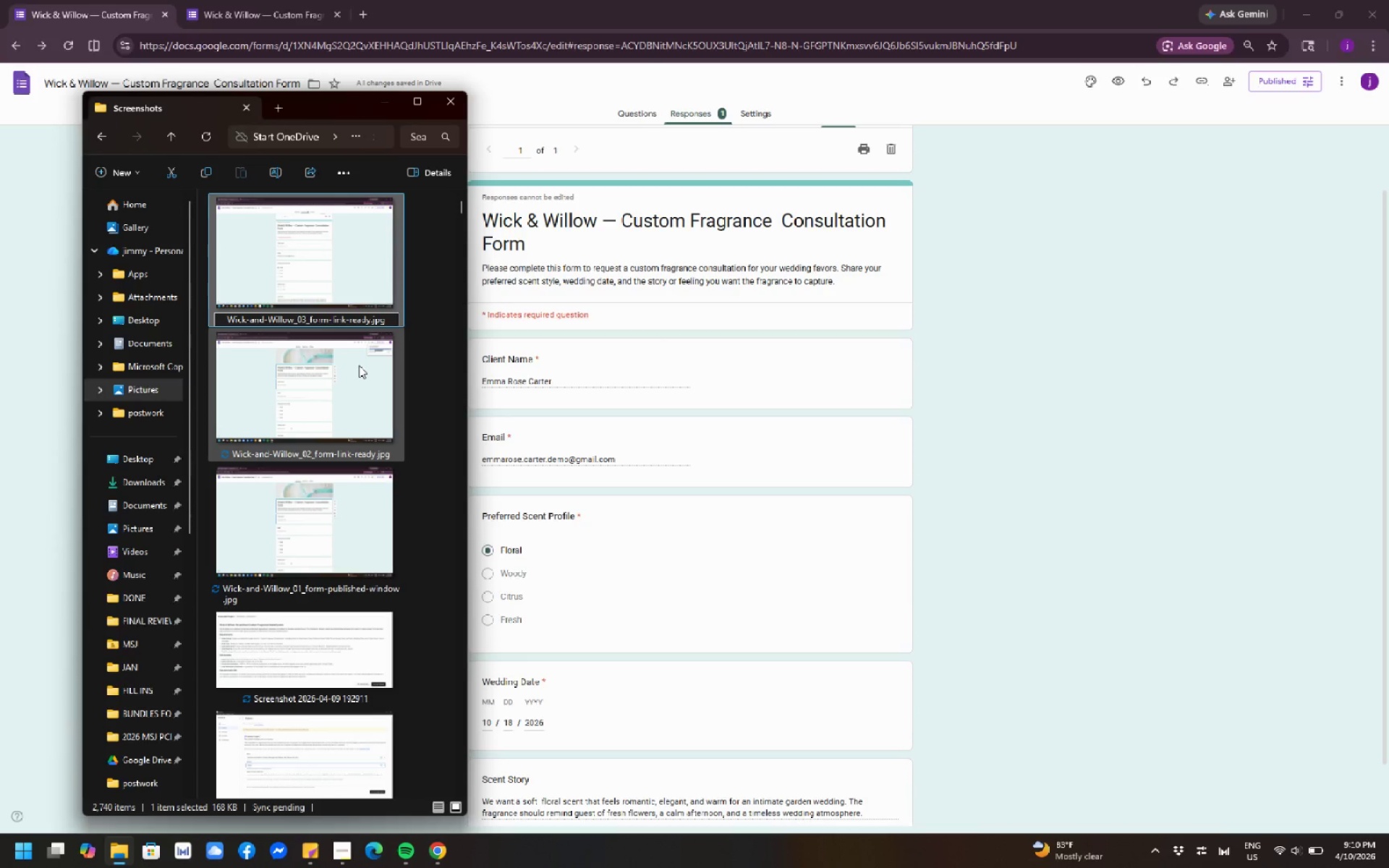 
key(ArrowRight)
 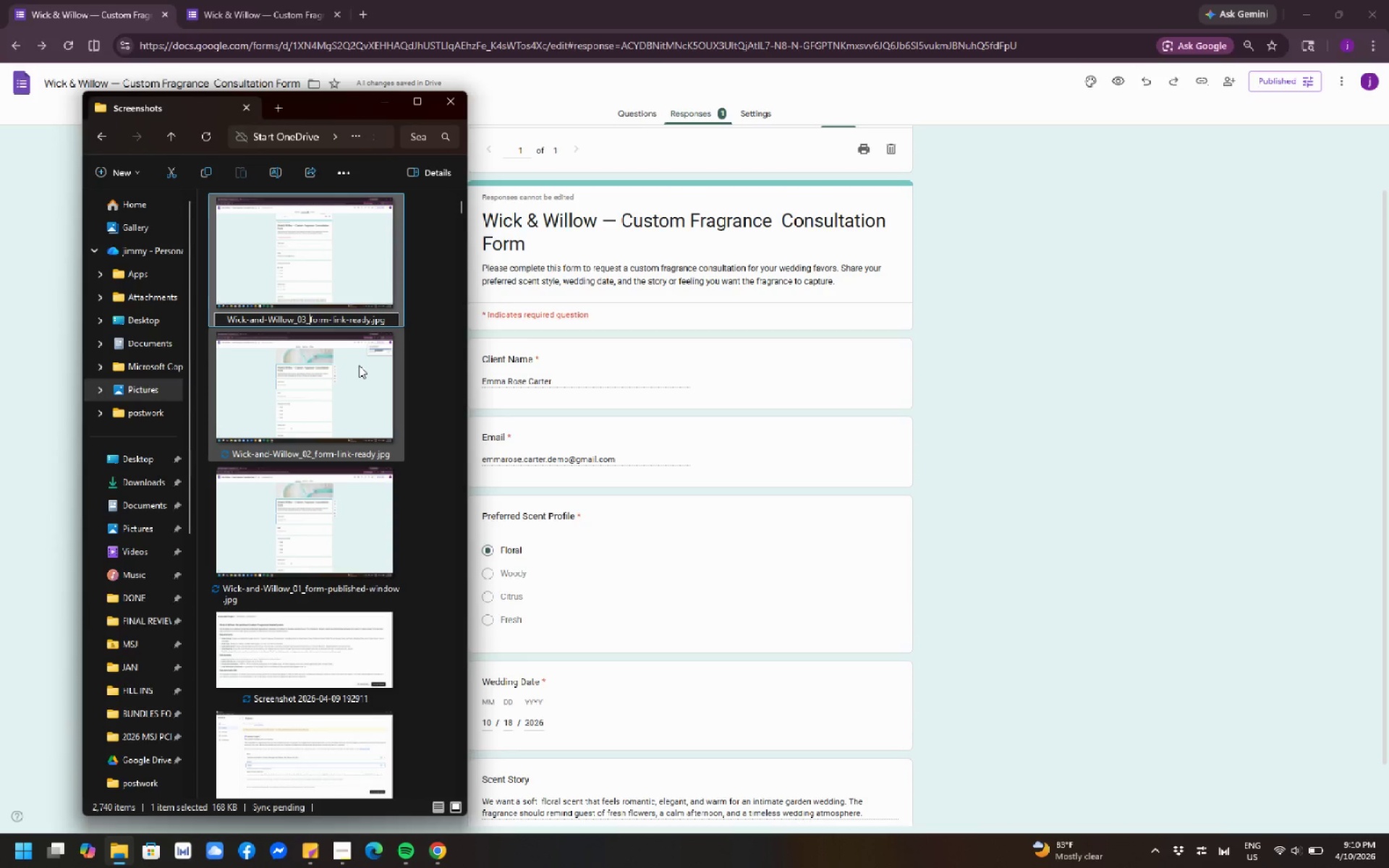 
key(ArrowRight)
 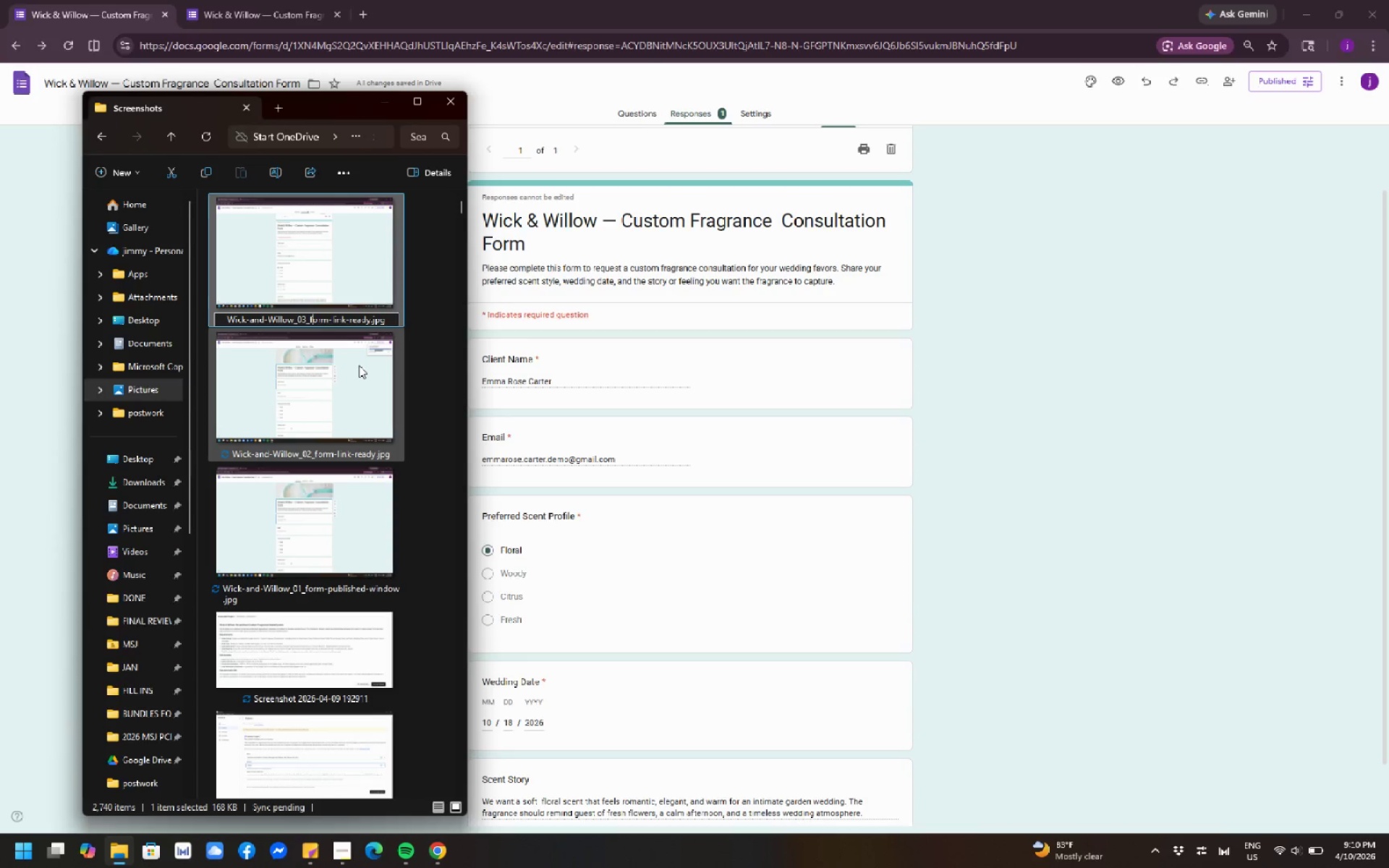 
key(ArrowRight)
 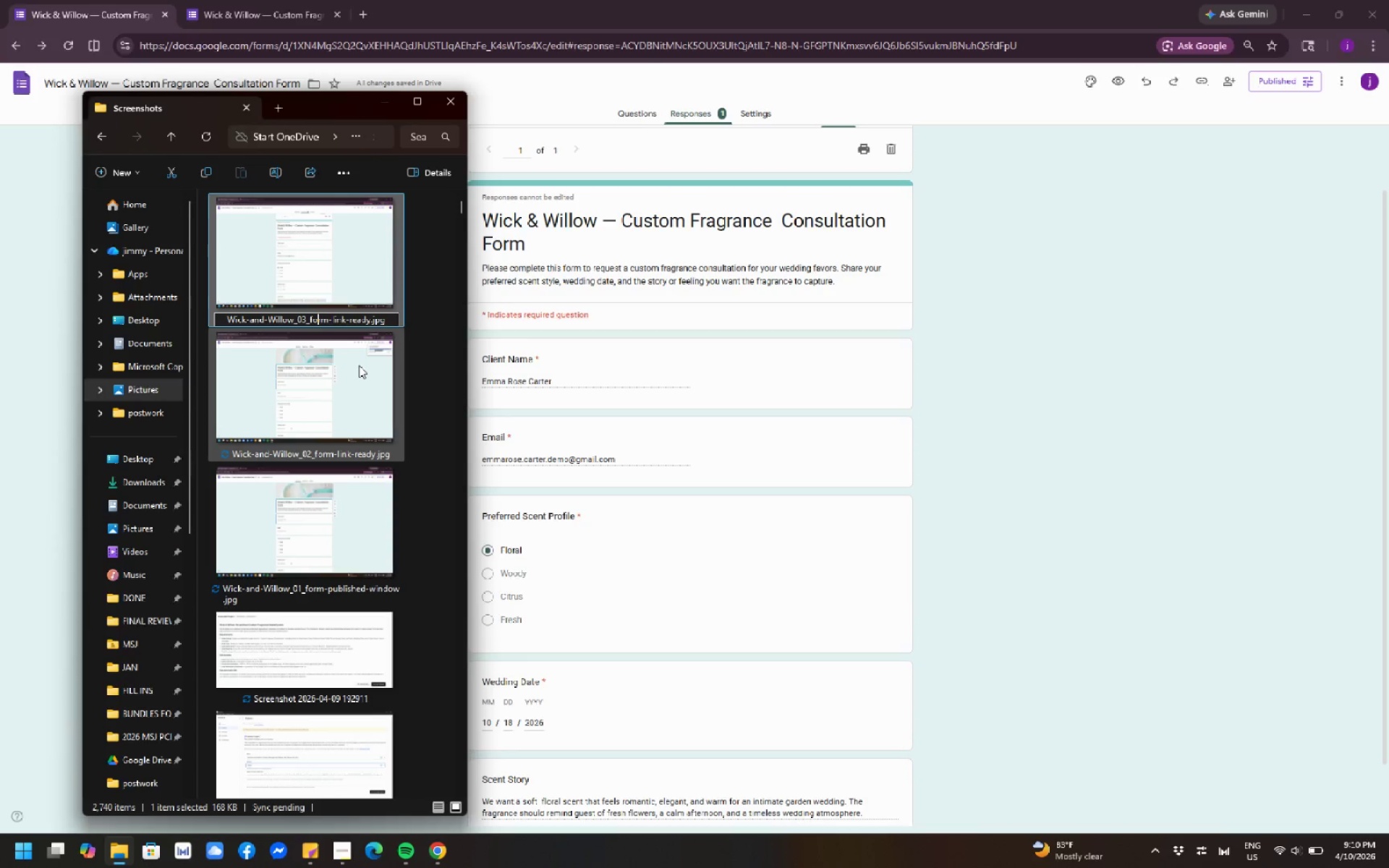 
key(ArrowRight)
 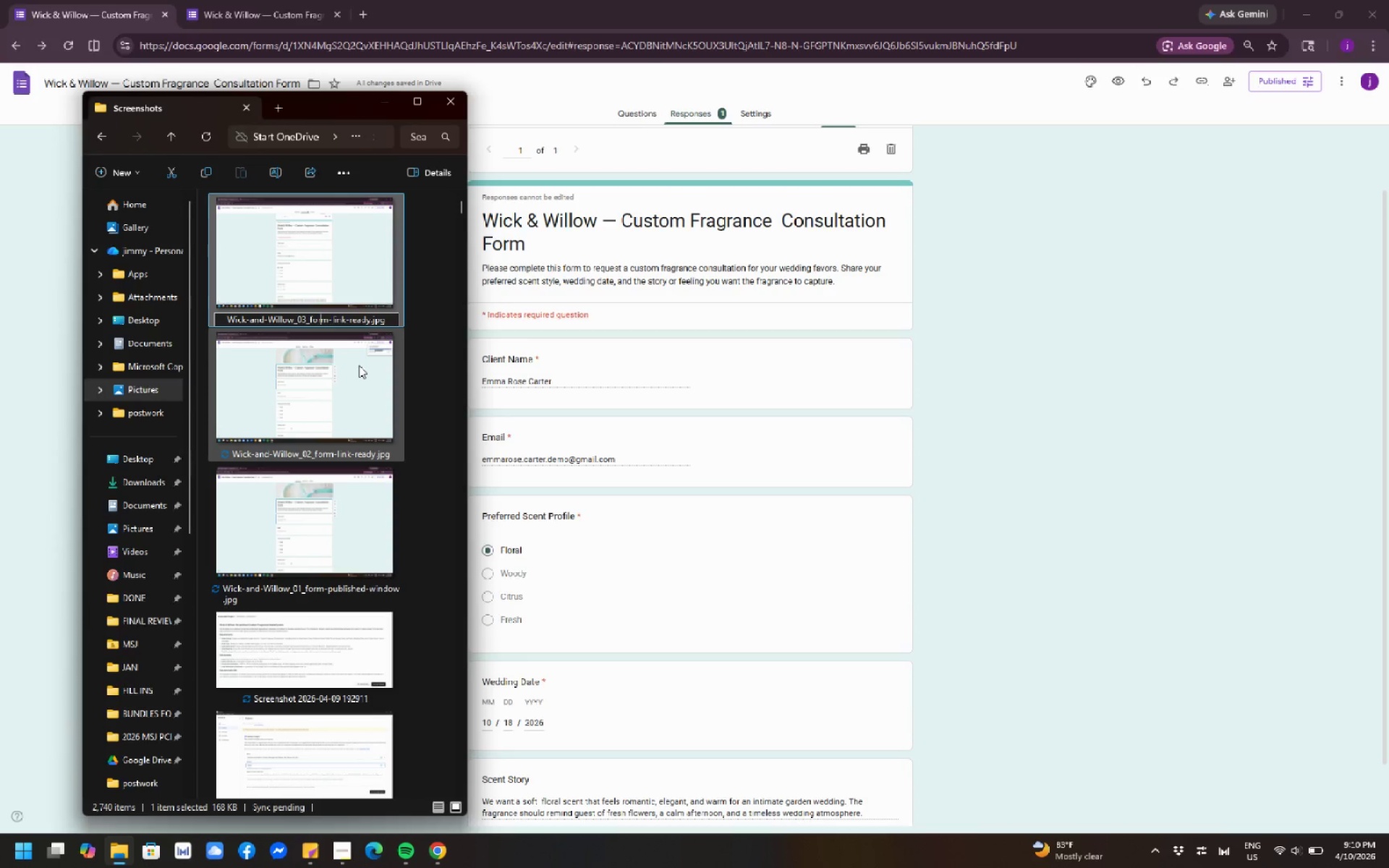 
key(ArrowRight)
 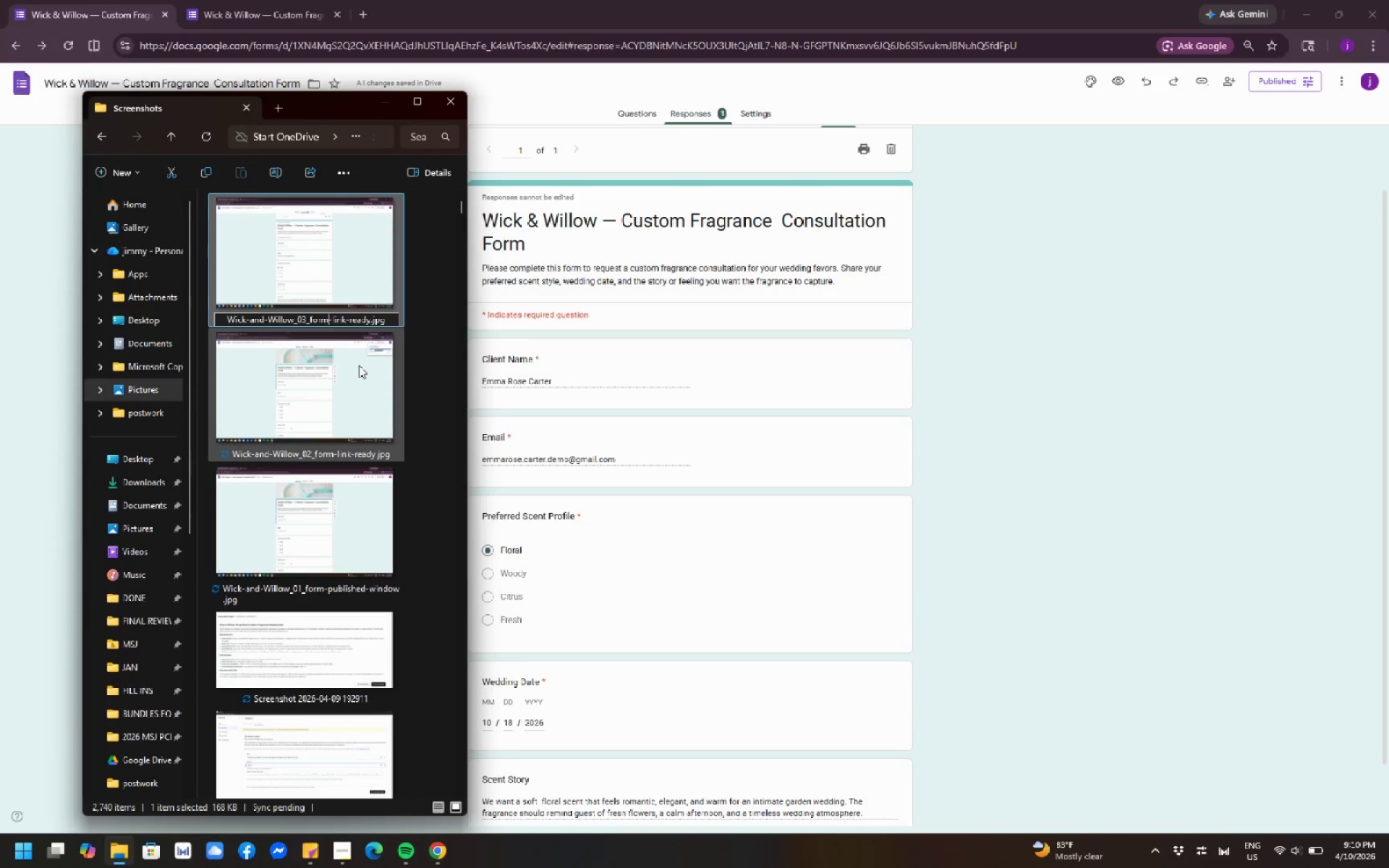 
key(ArrowRight)
 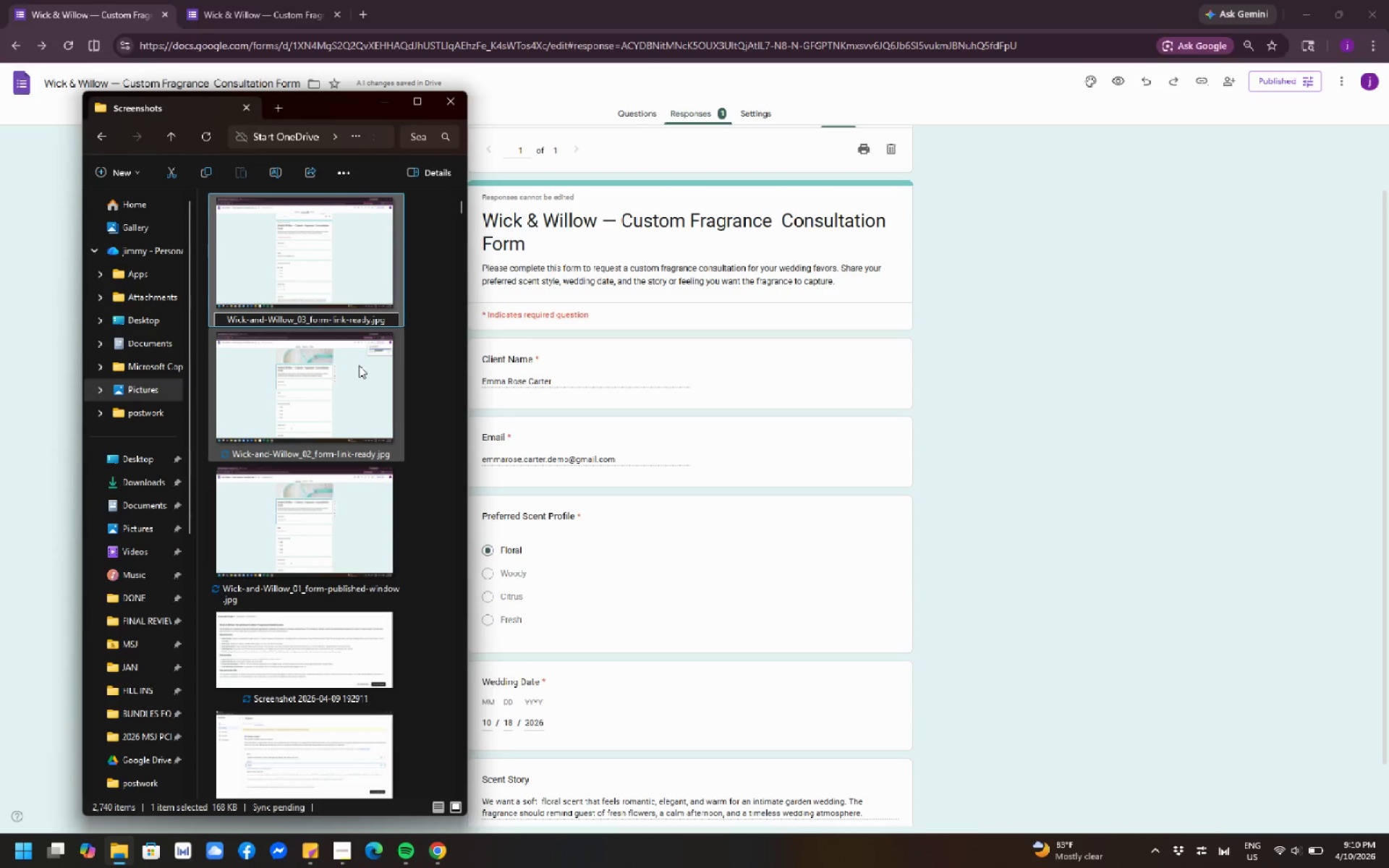 
key(Control+Shift+ArrowRight)
 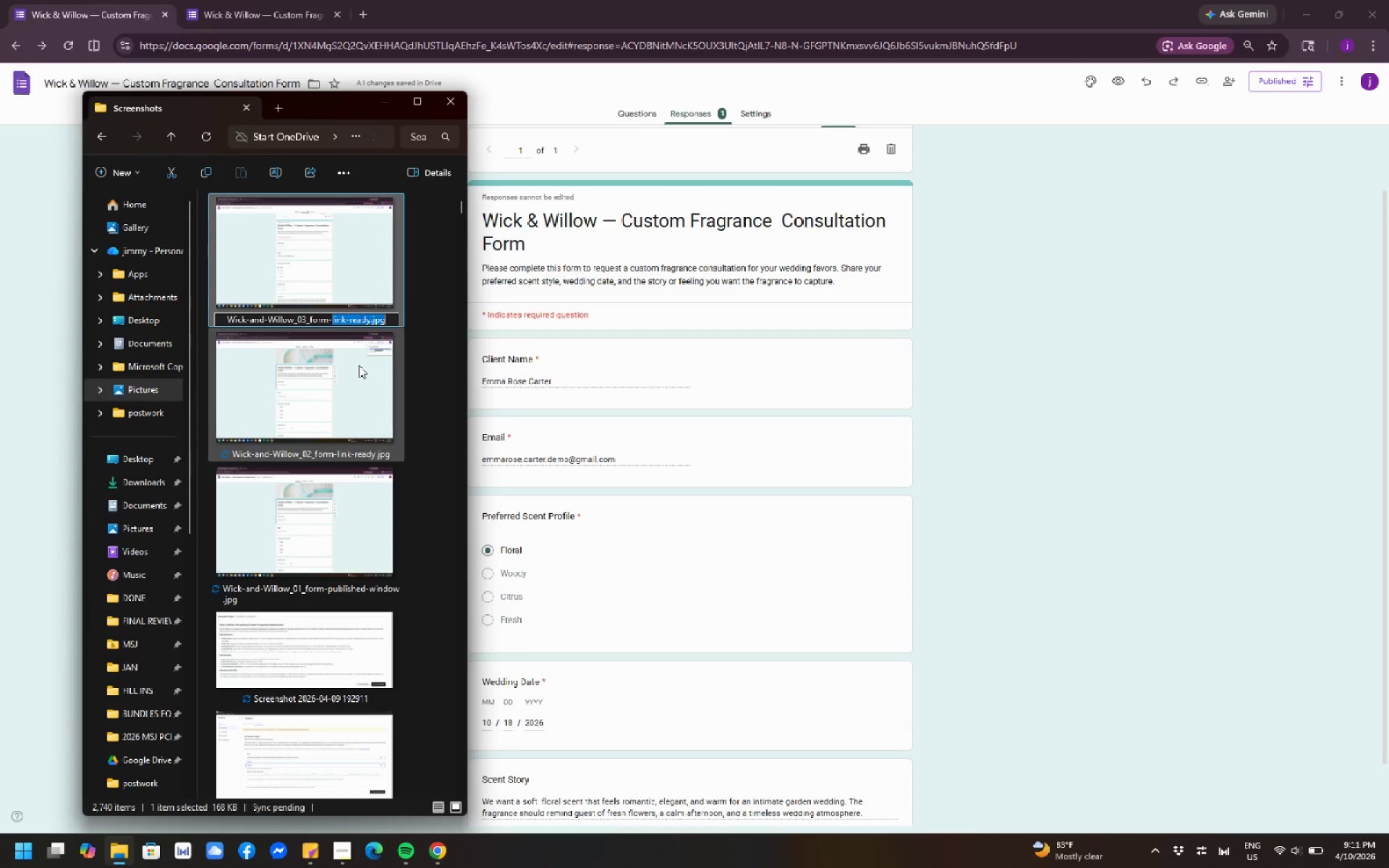 
key(Control+Shift+ArrowRight)
 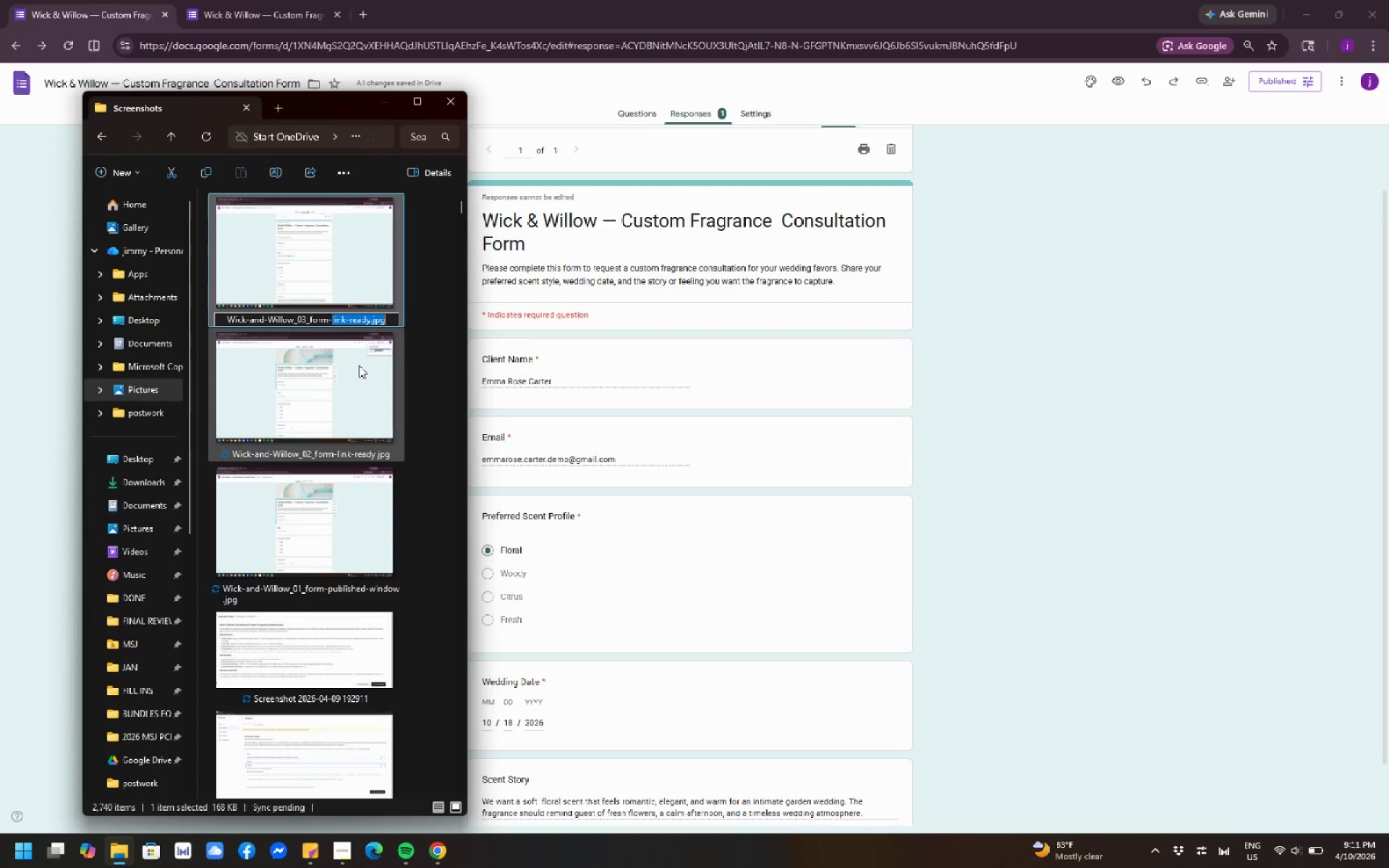 
key(Control+Shift+ArrowRight)
 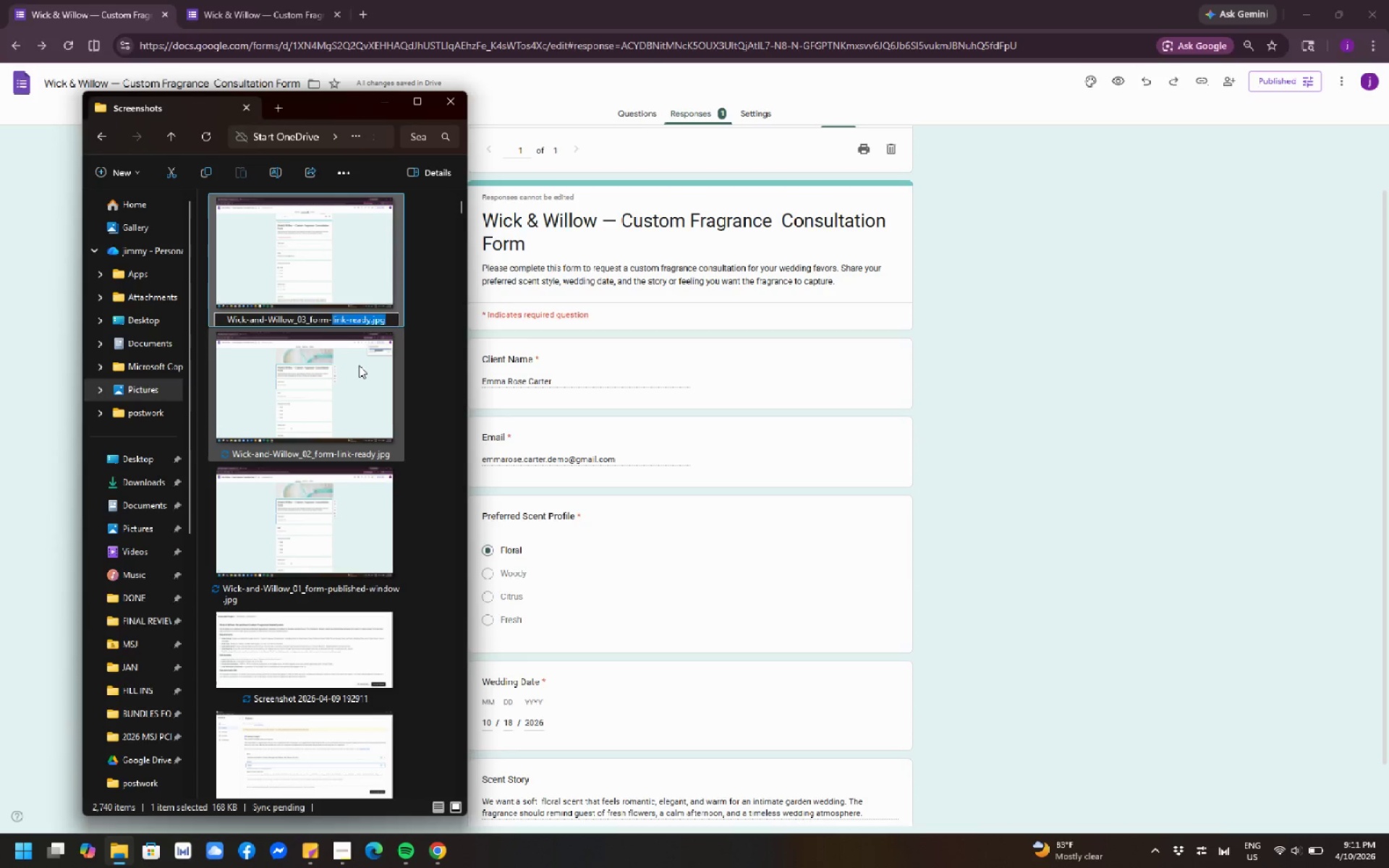 
key(Backspace)
type(Submissoin)
 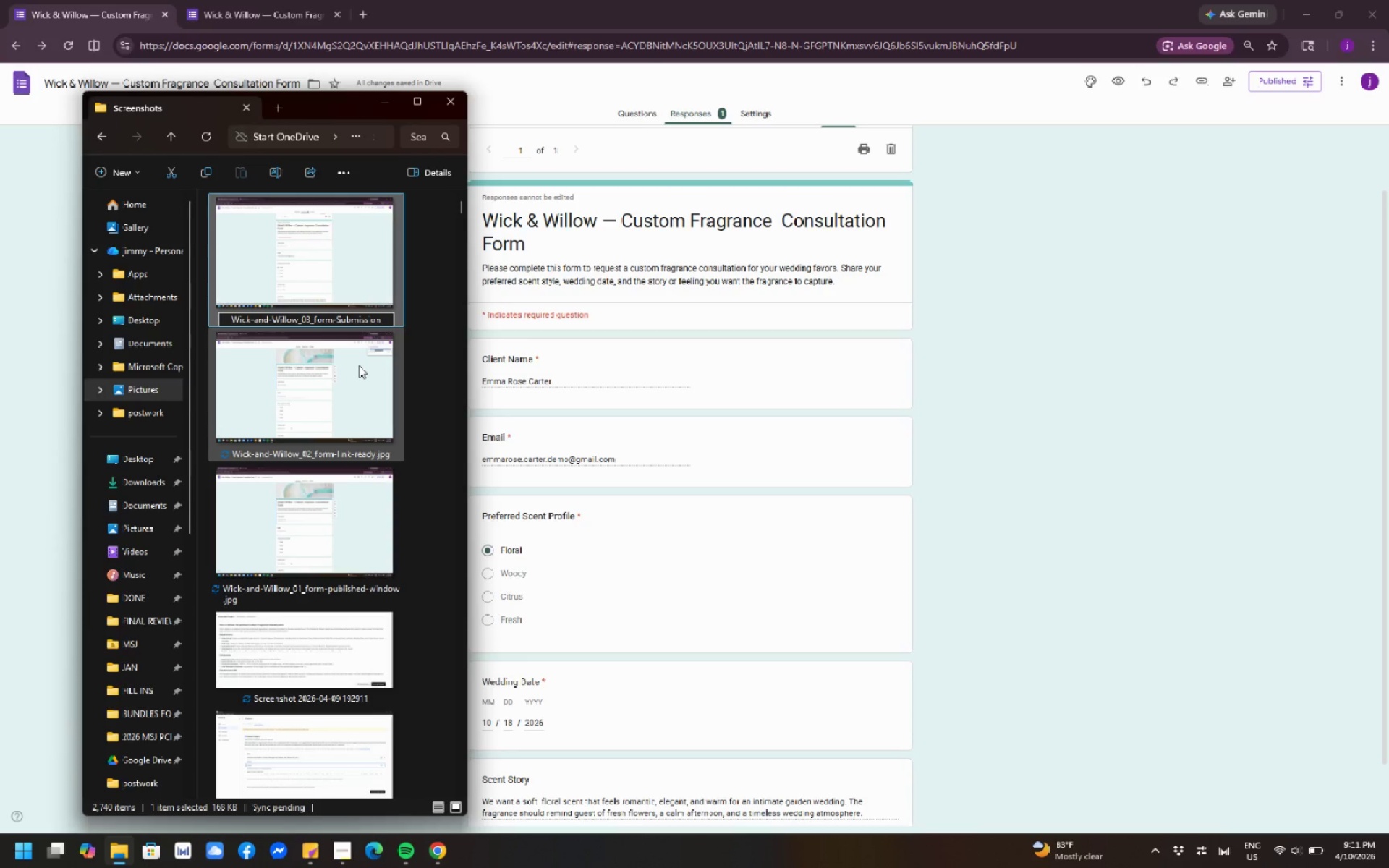 
type(-Success)
 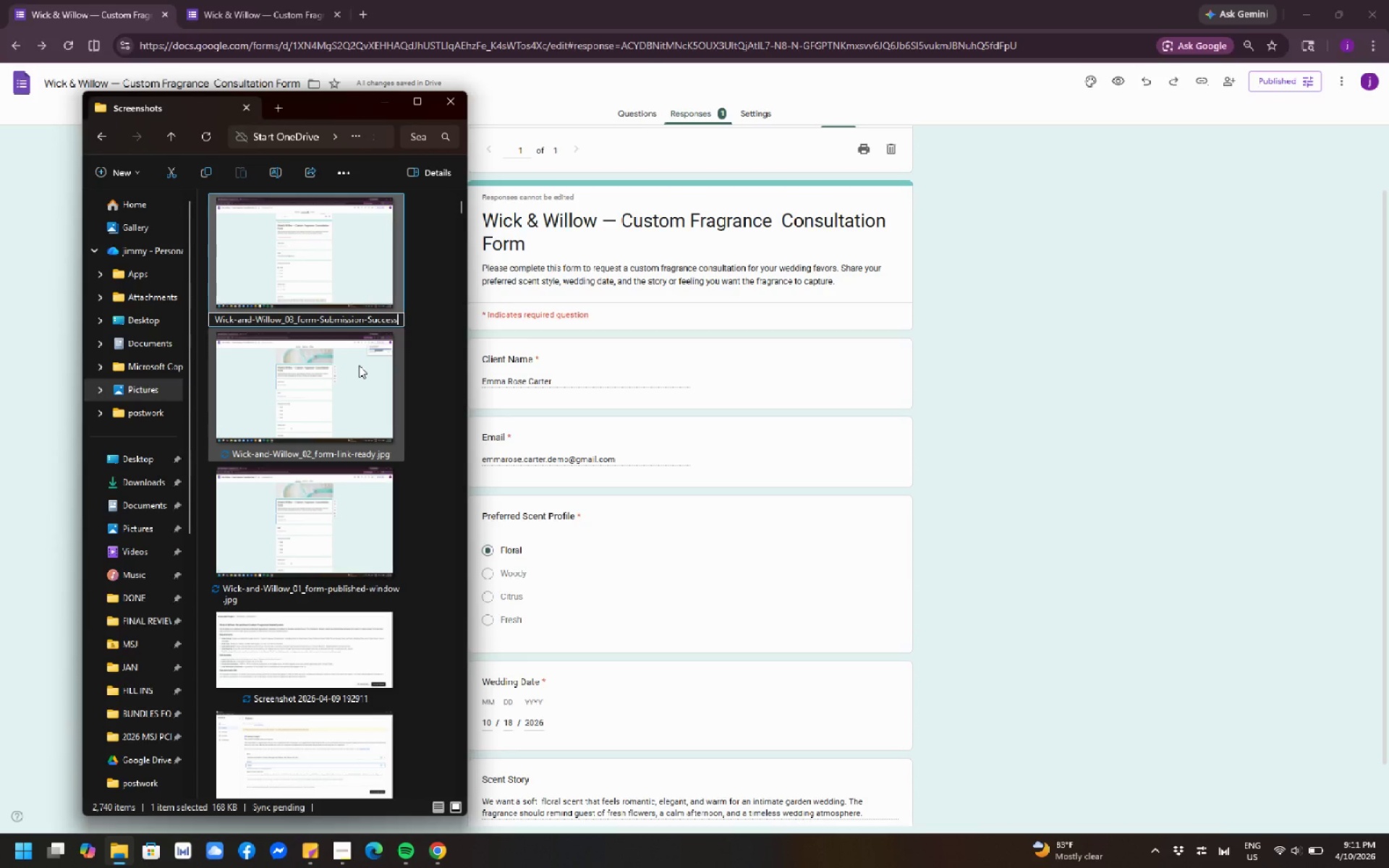 
type(.jpg)
 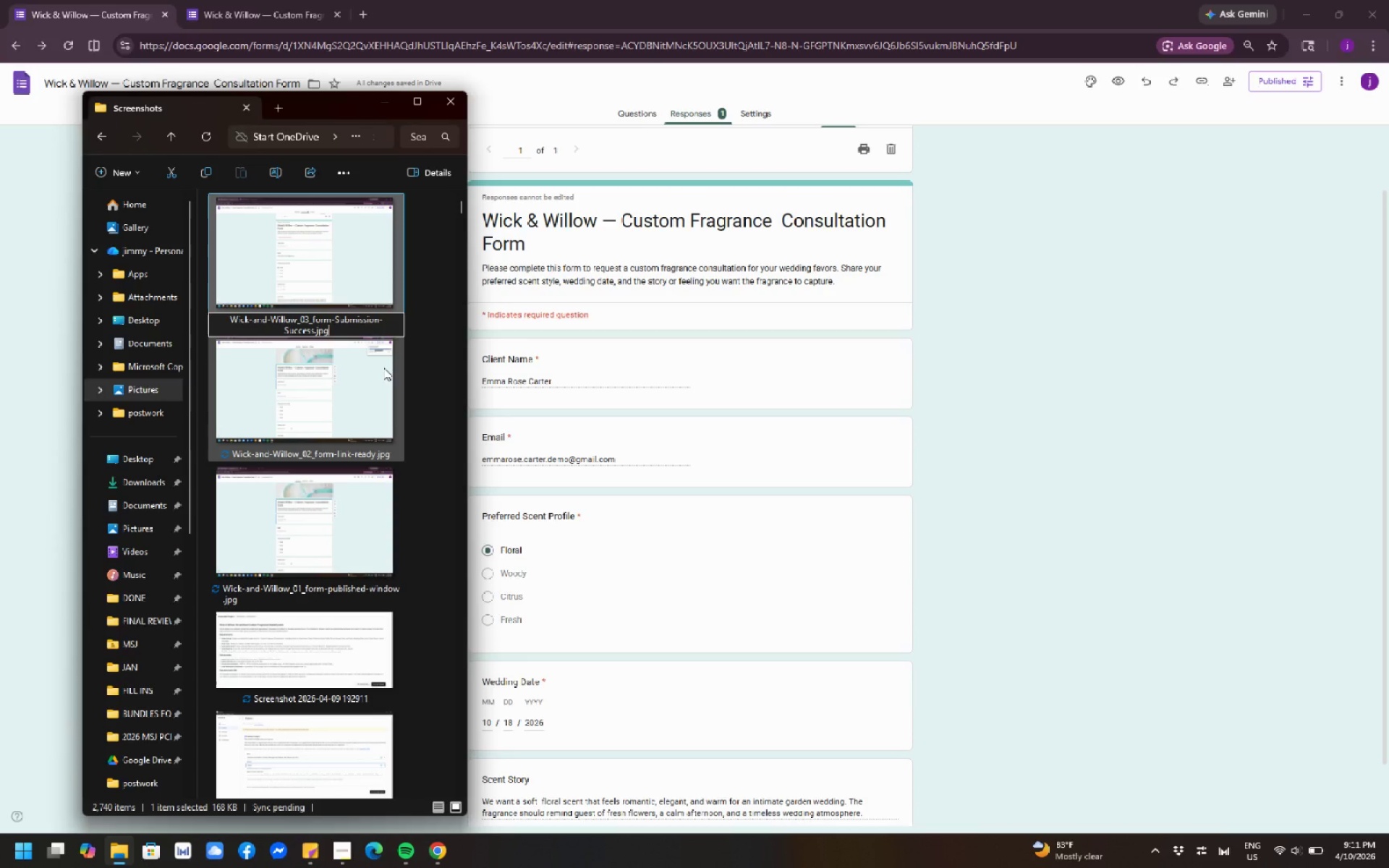 
wait(5.89)
 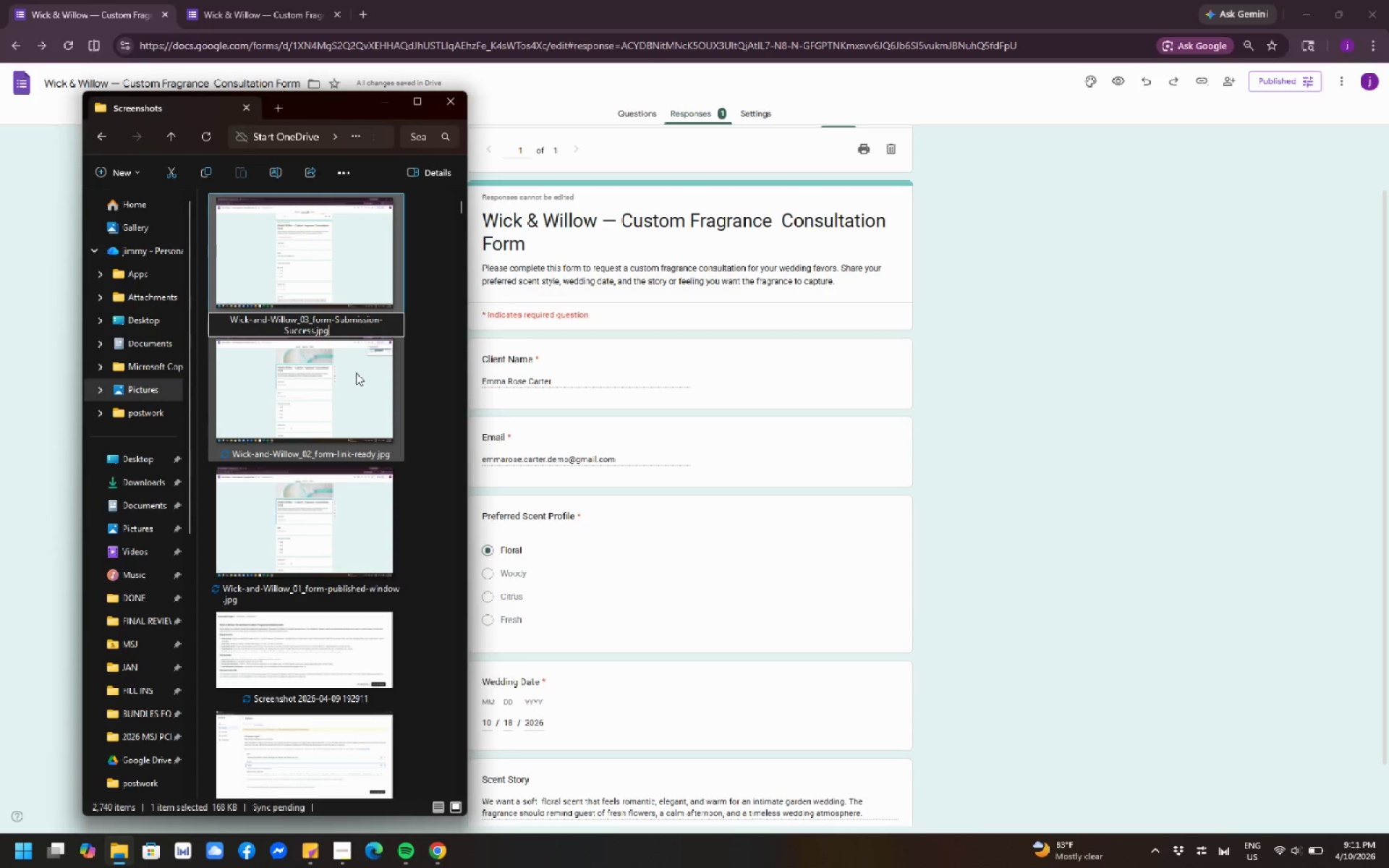 
left_click([391, 359])
 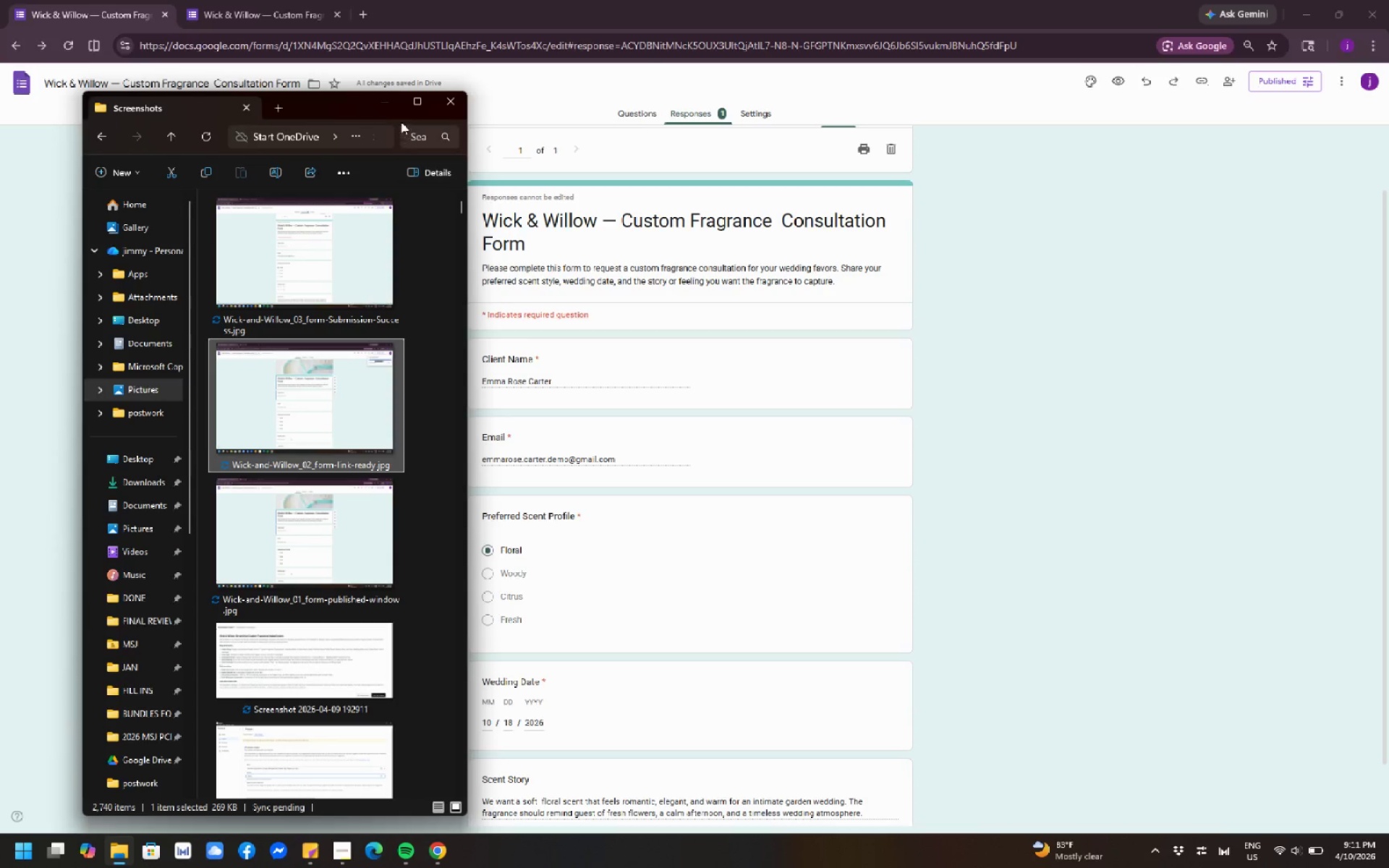 
left_click([389, 103])
 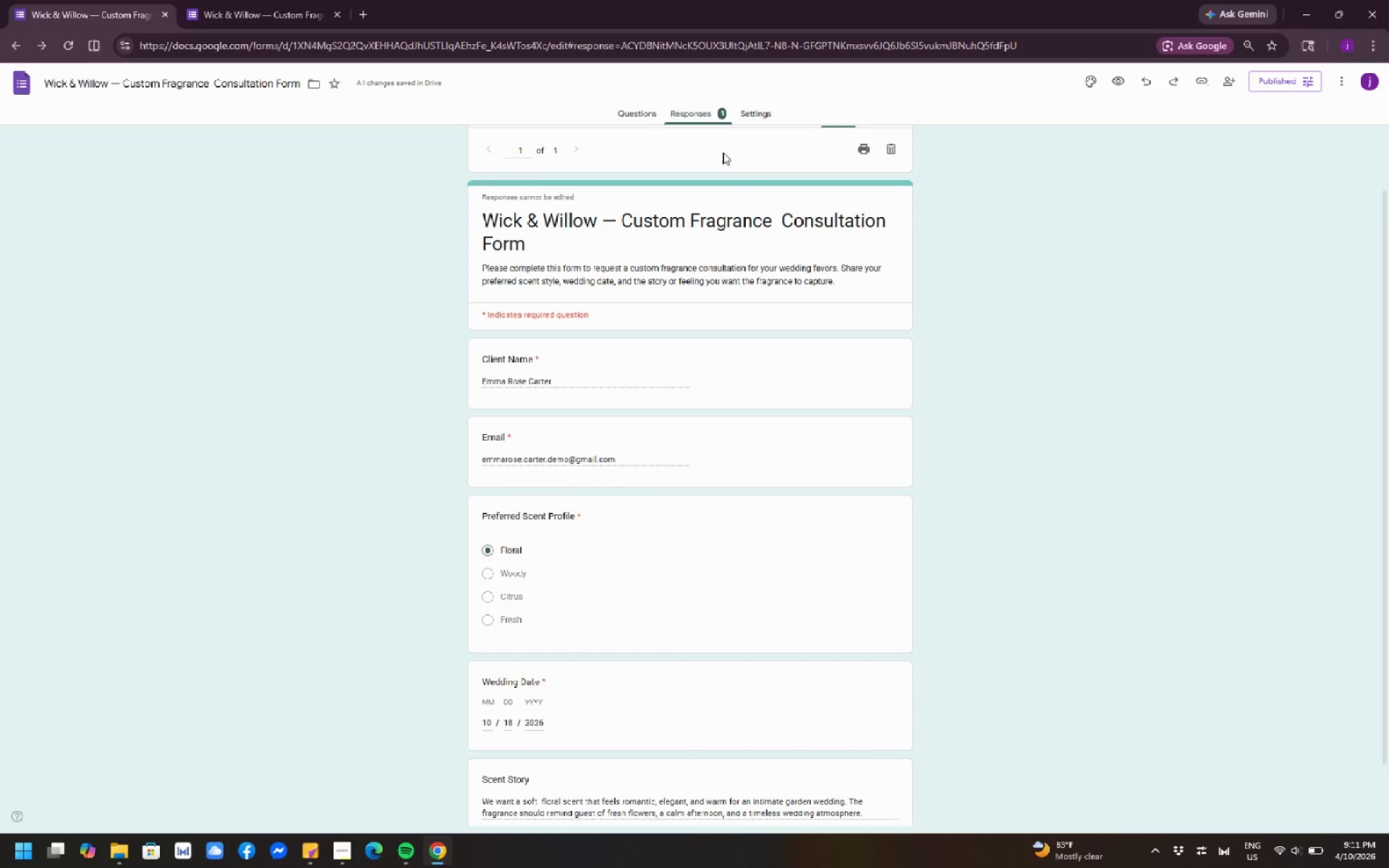 
left_click([645, 110])
 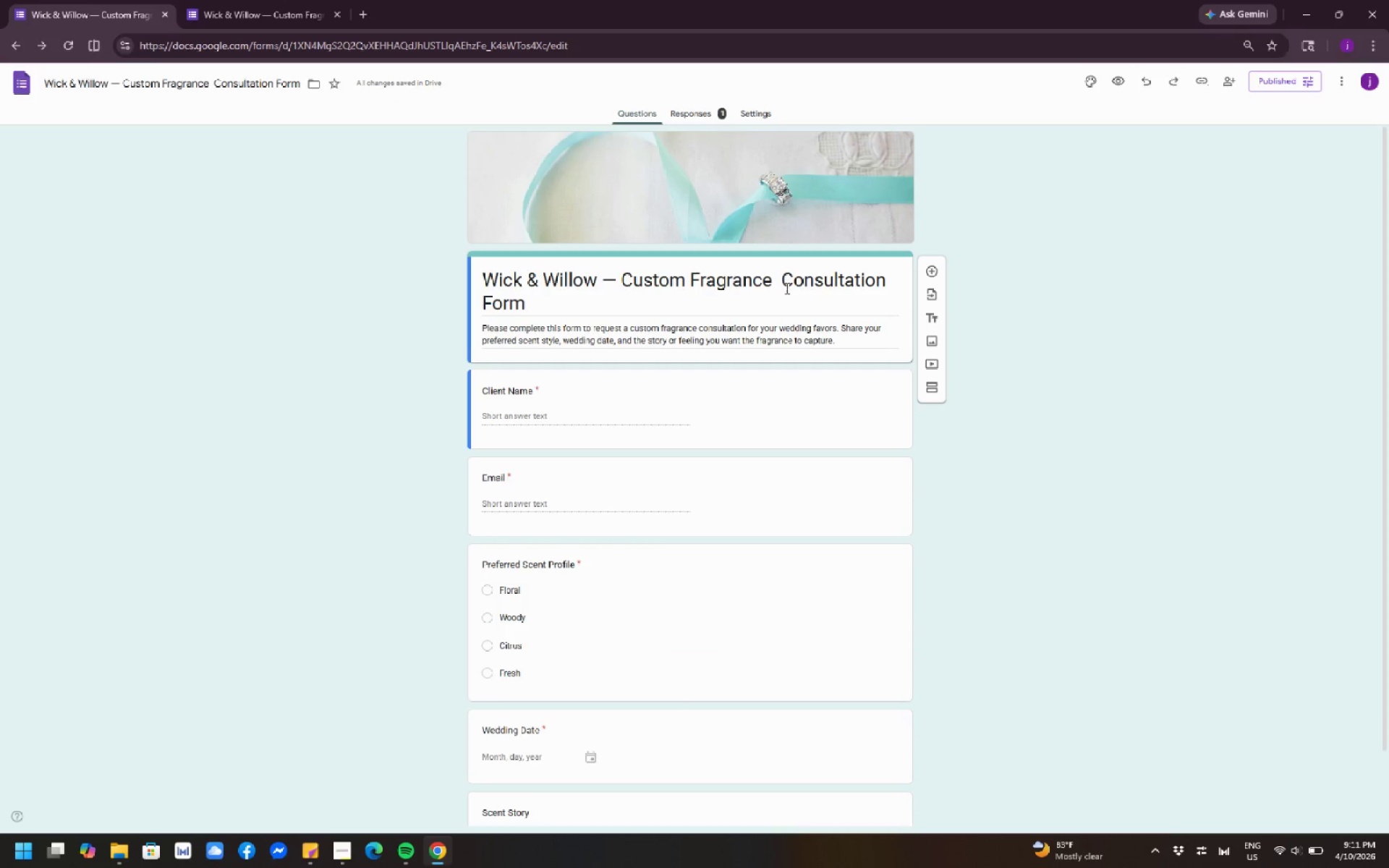 
wait(15.28)
 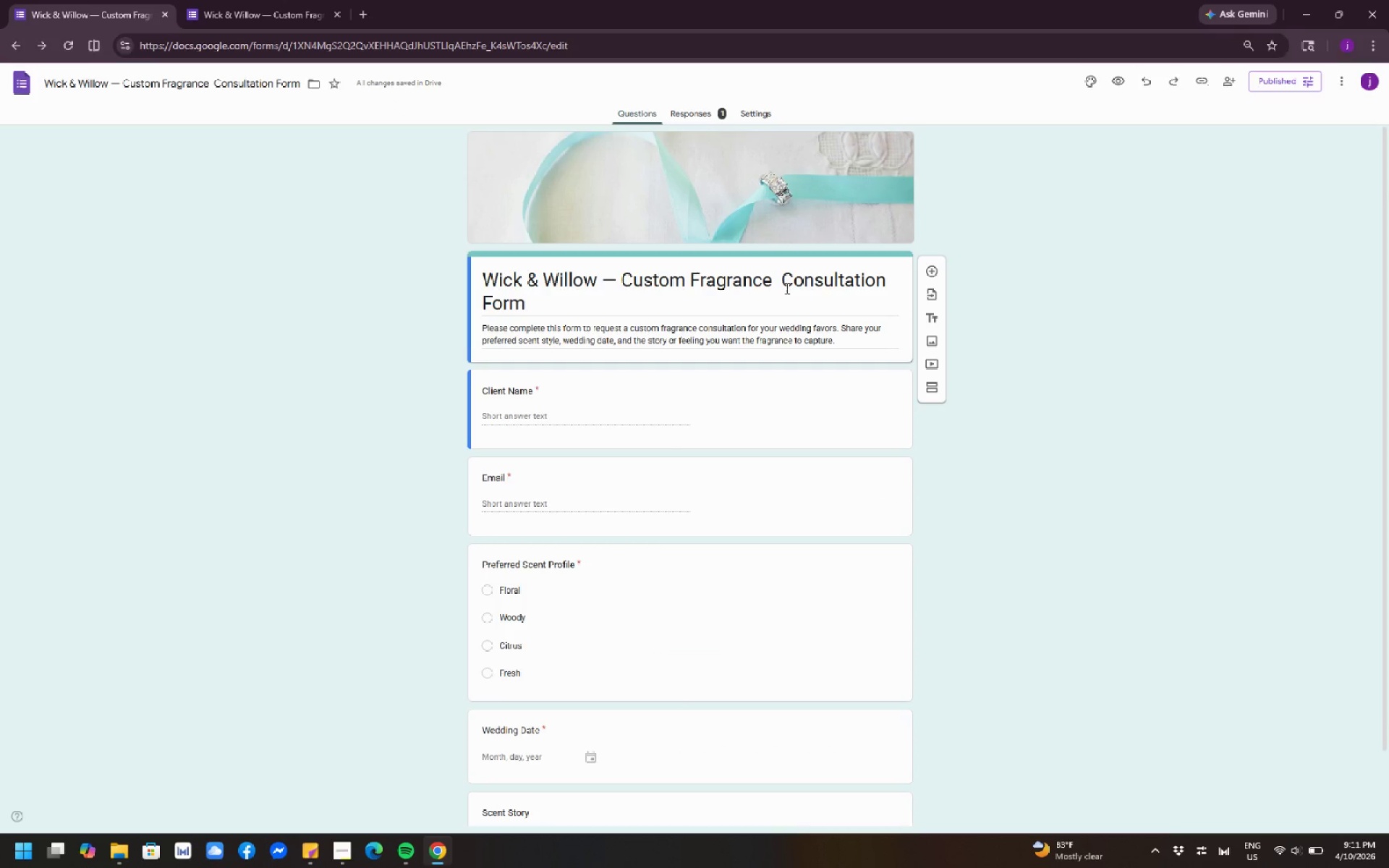 
left_click([685, 120])
 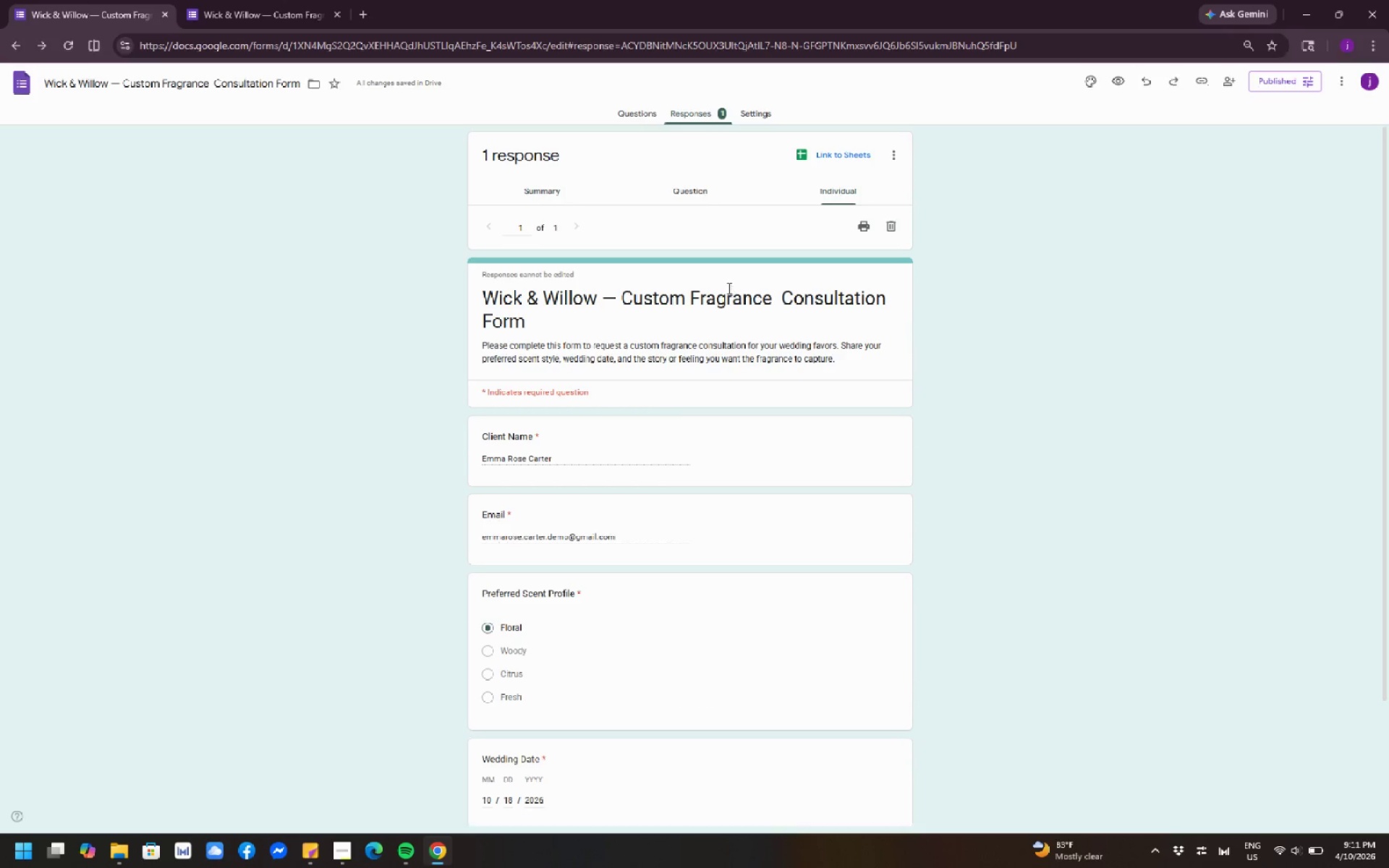 
scroll: coordinate [726, 288], scroll_direction: down, amount: 2.0
 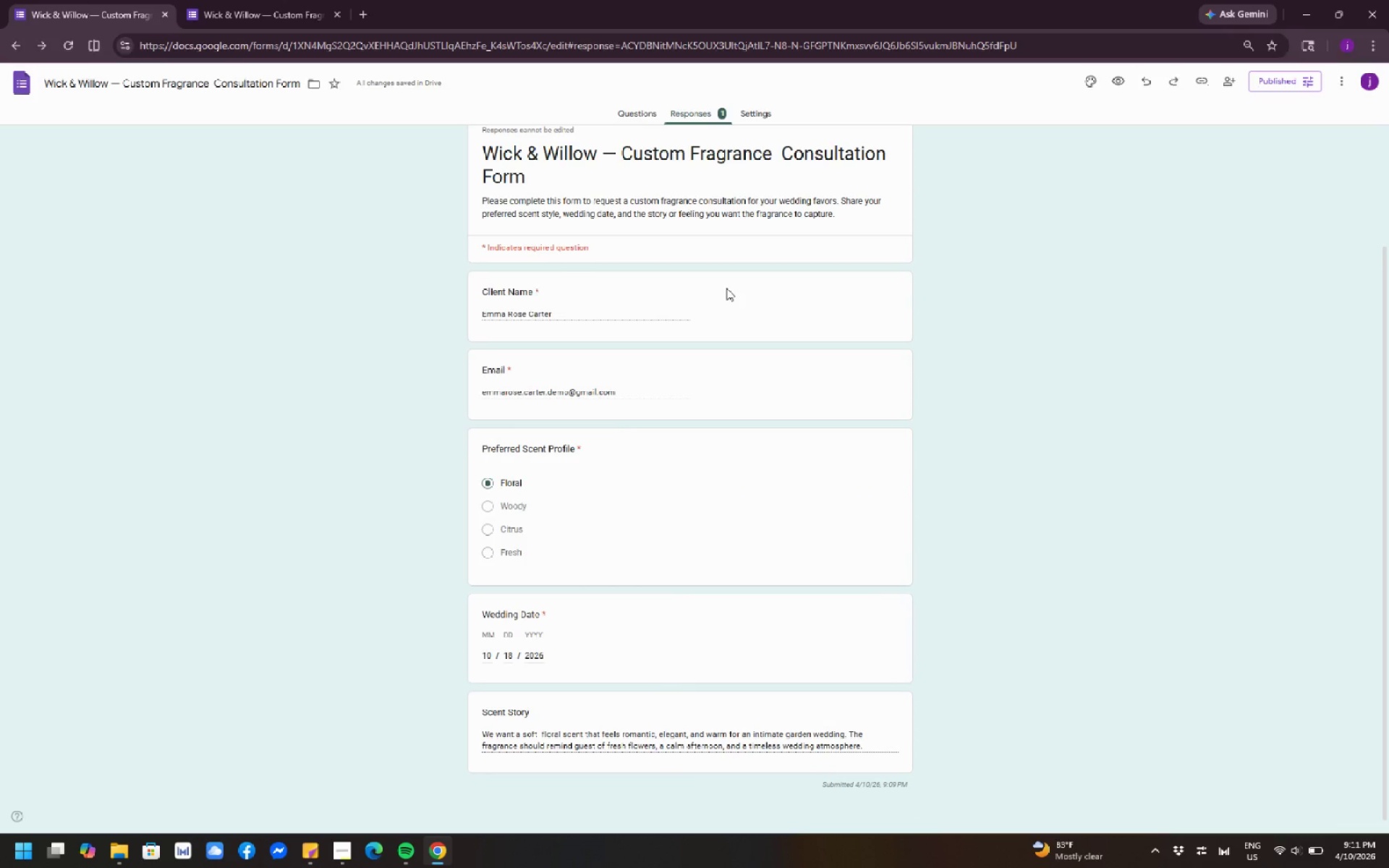 
wait(9.49)
 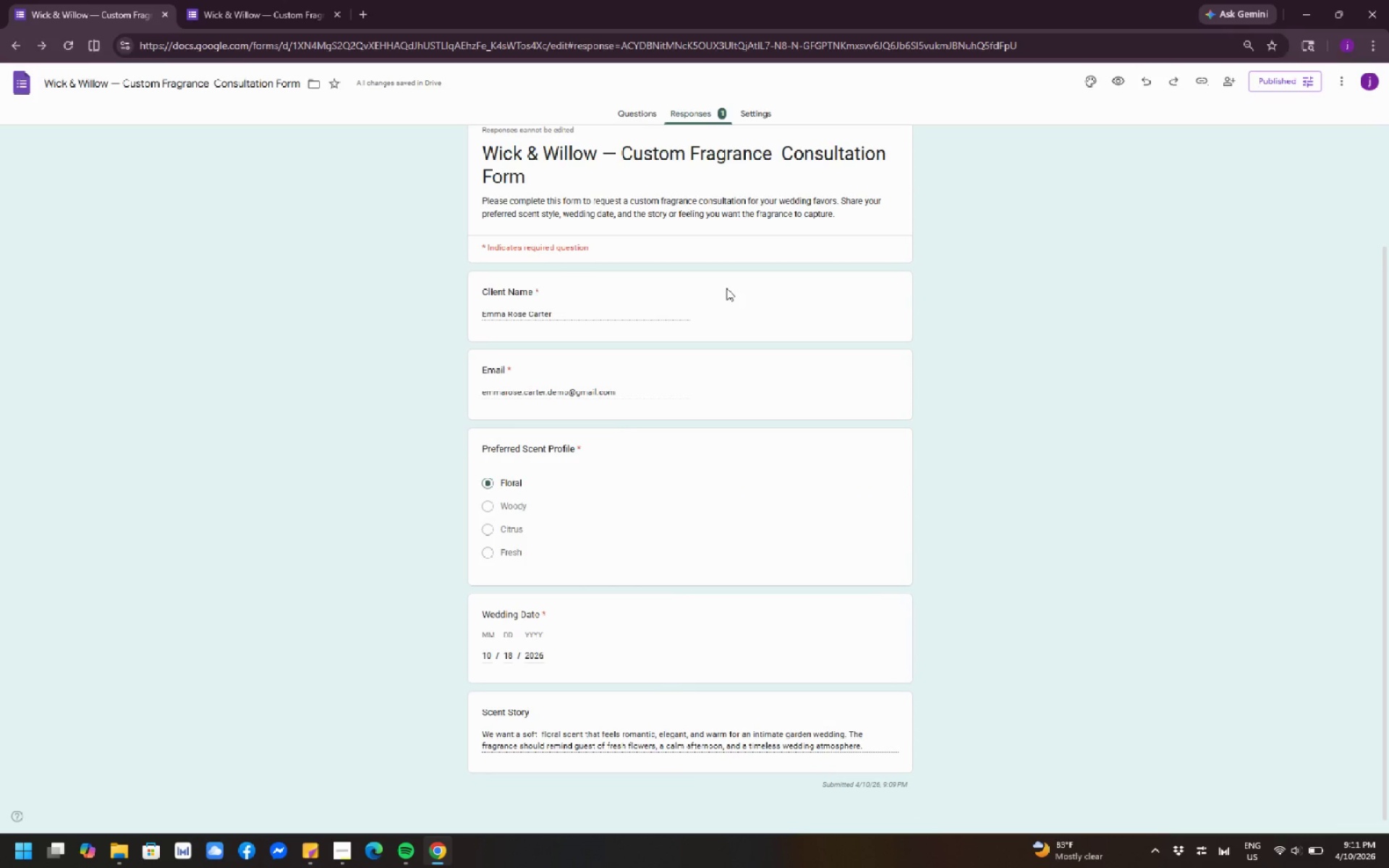 
scroll: coordinate [835, 367], scroll_direction: down, amount: 4.0
 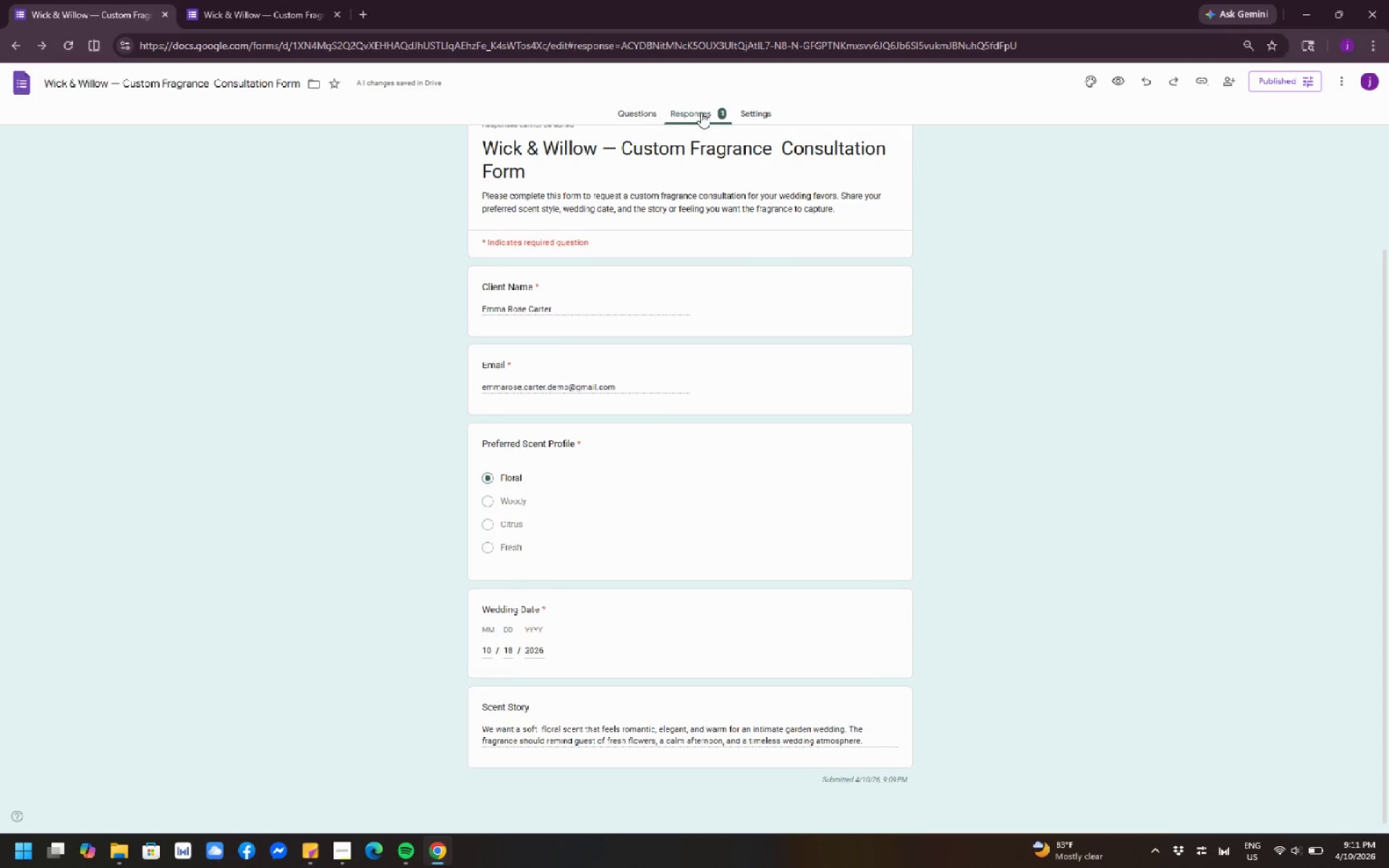 
left_click([633, 113])
 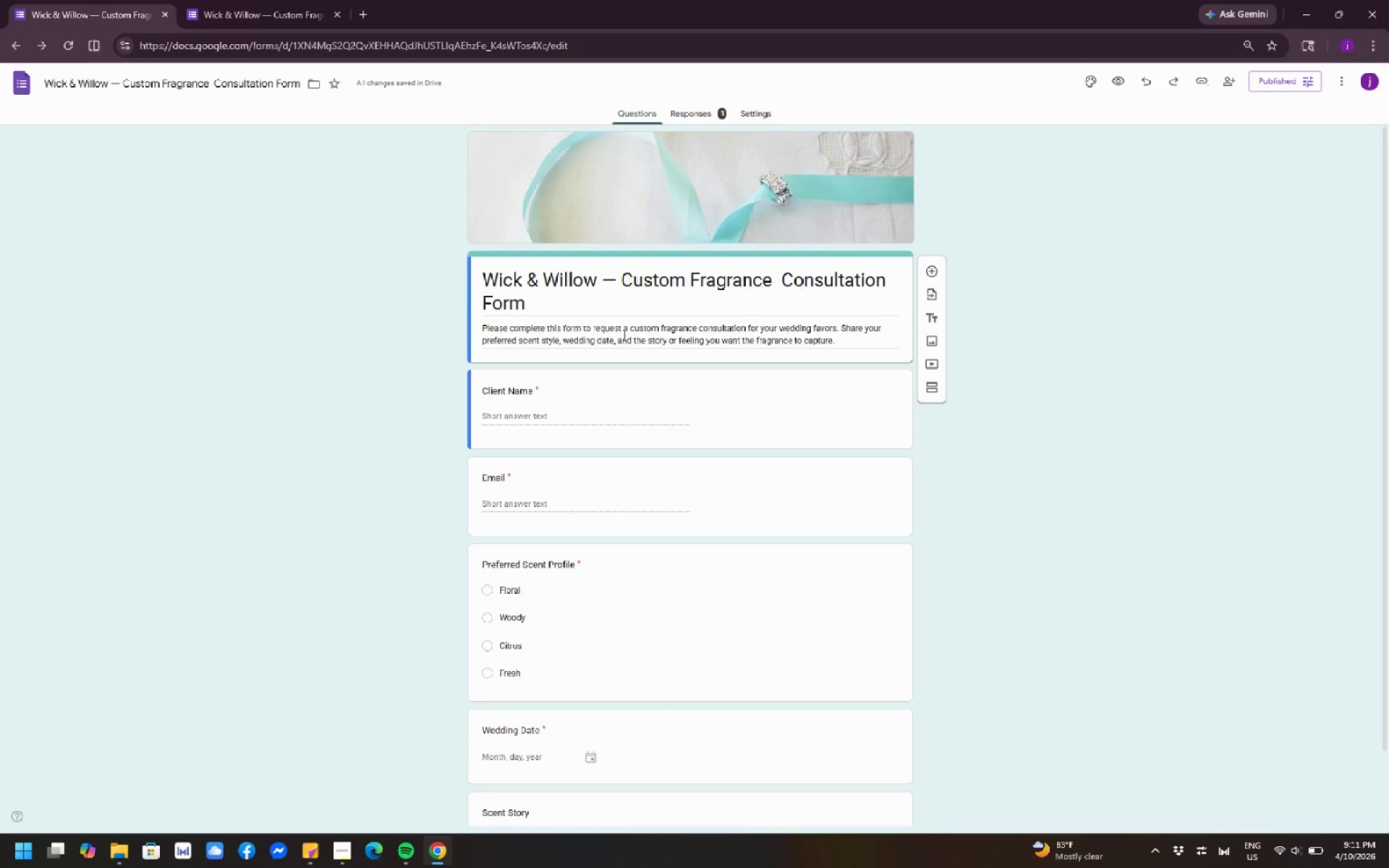 
scroll: coordinate [601, 337], scroll_direction: up, amount: 6.0
 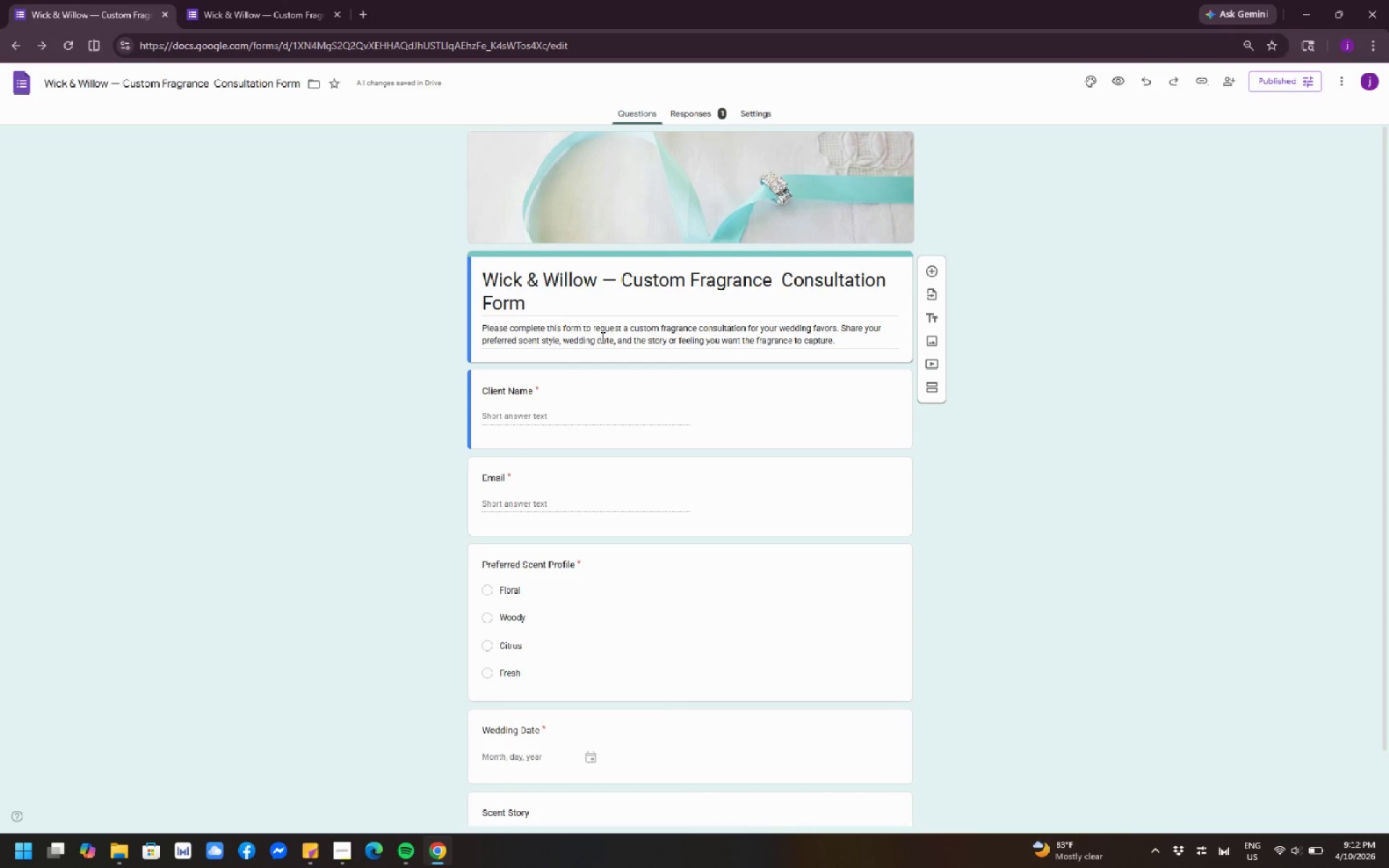 
scroll: coordinate [601, 338], scroll_direction: down, amount: 7.0
 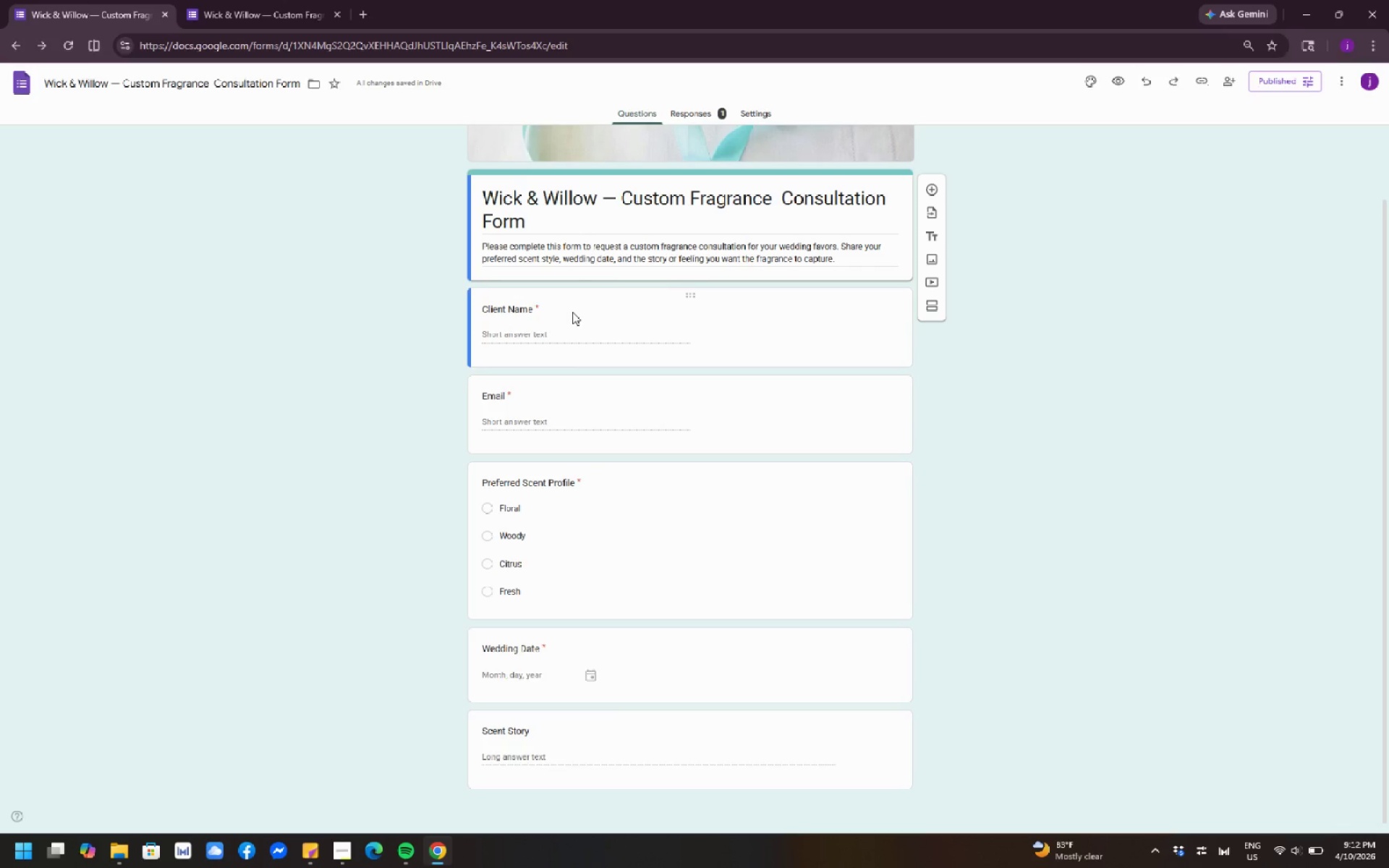 
scroll: coordinate [572, 312], scroll_direction: up, amount: 2.0
 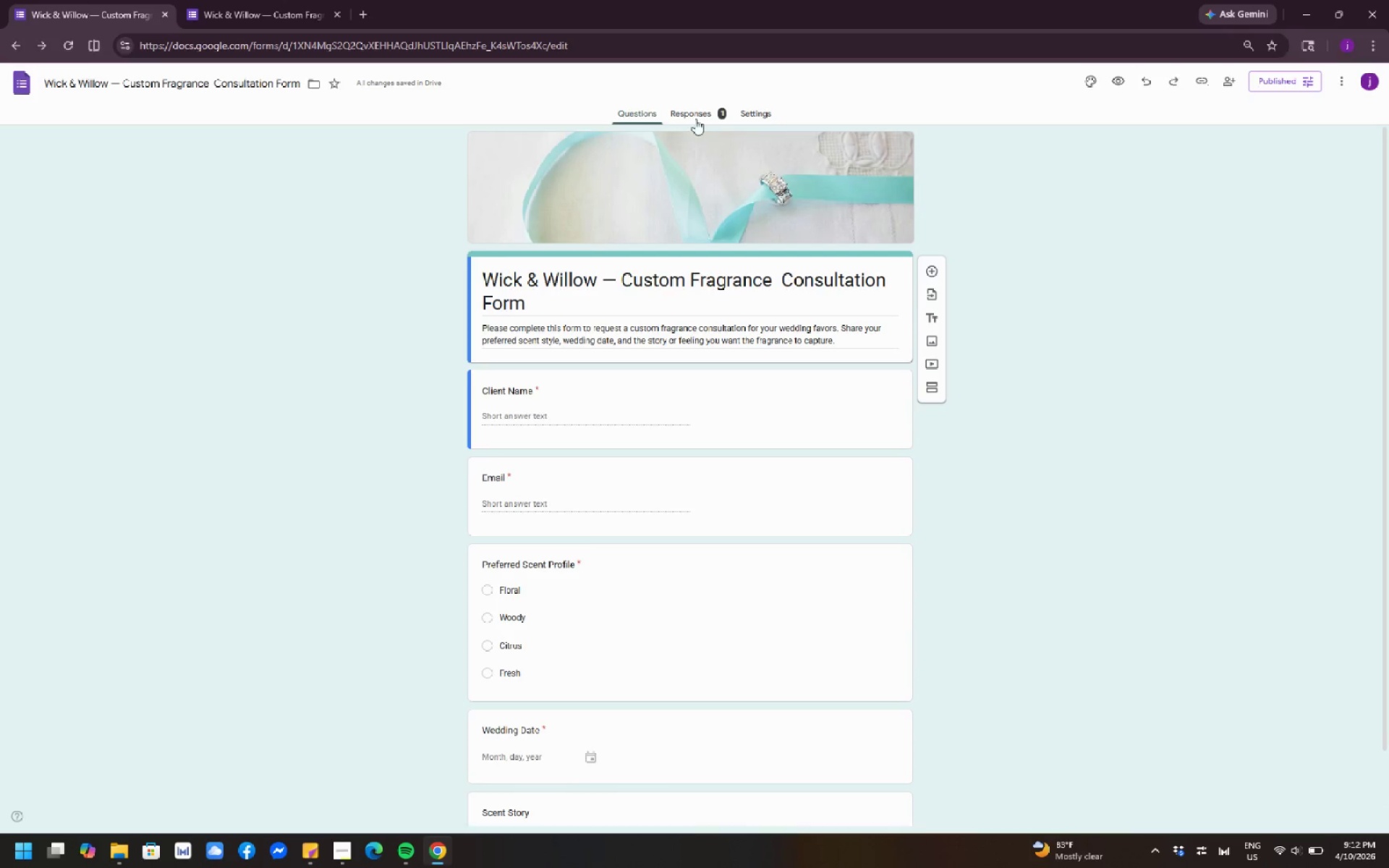 
left_click([705, 110])
 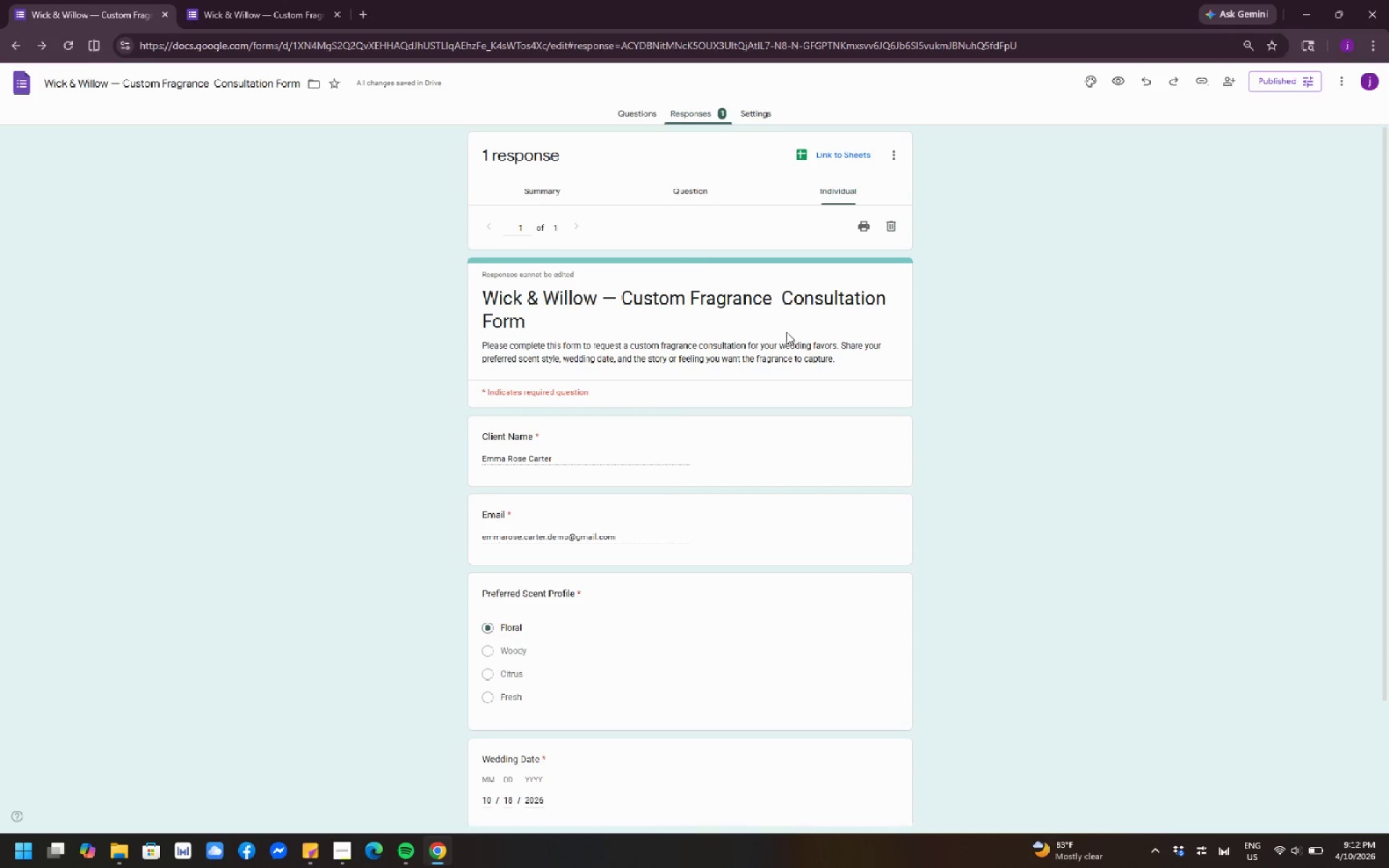 
scroll: coordinate [781, 336], scroll_direction: down, amount: 2.0
 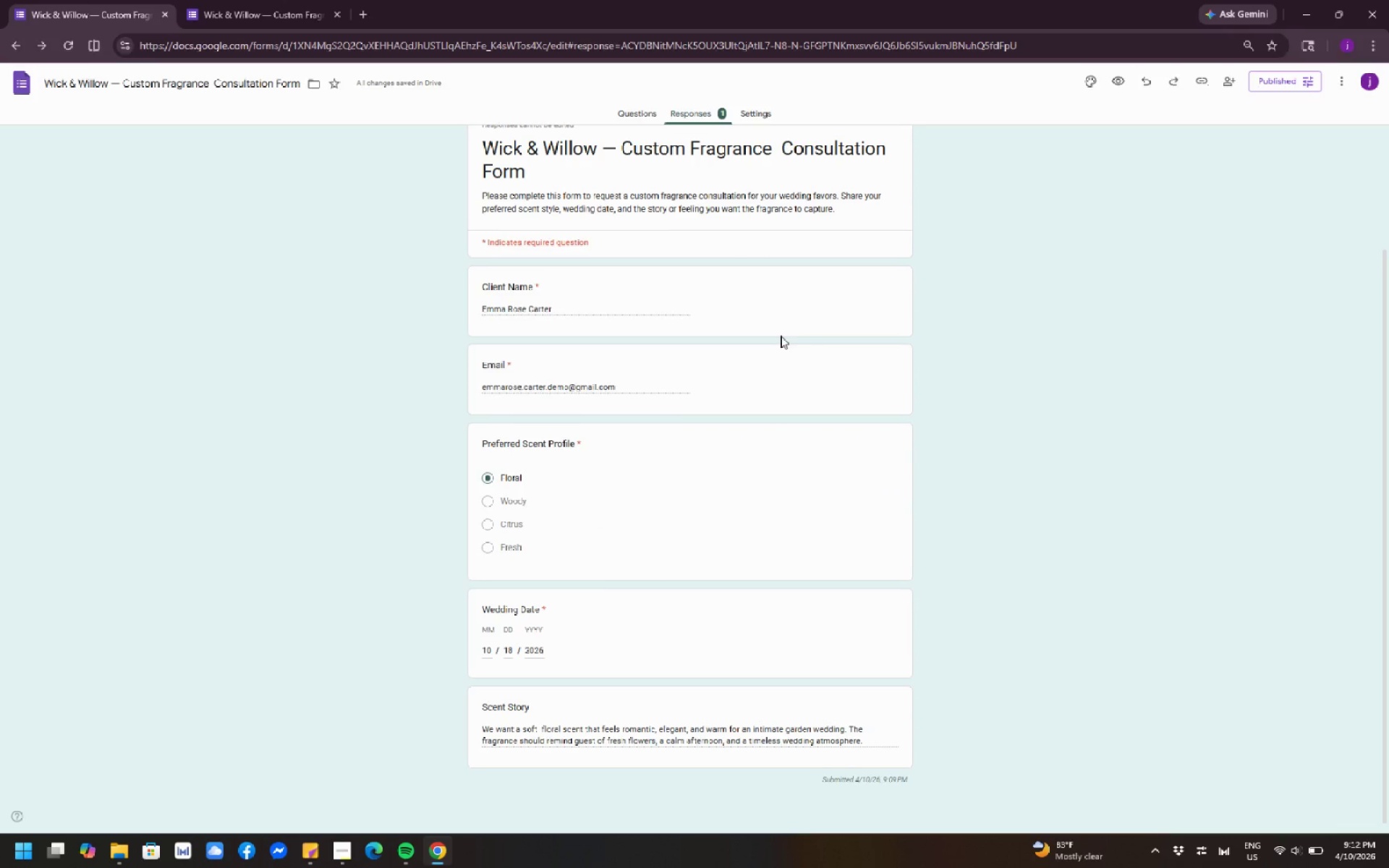 
scroll: coordinate [781, 336], scroll_direction: up, amount: 1.0
 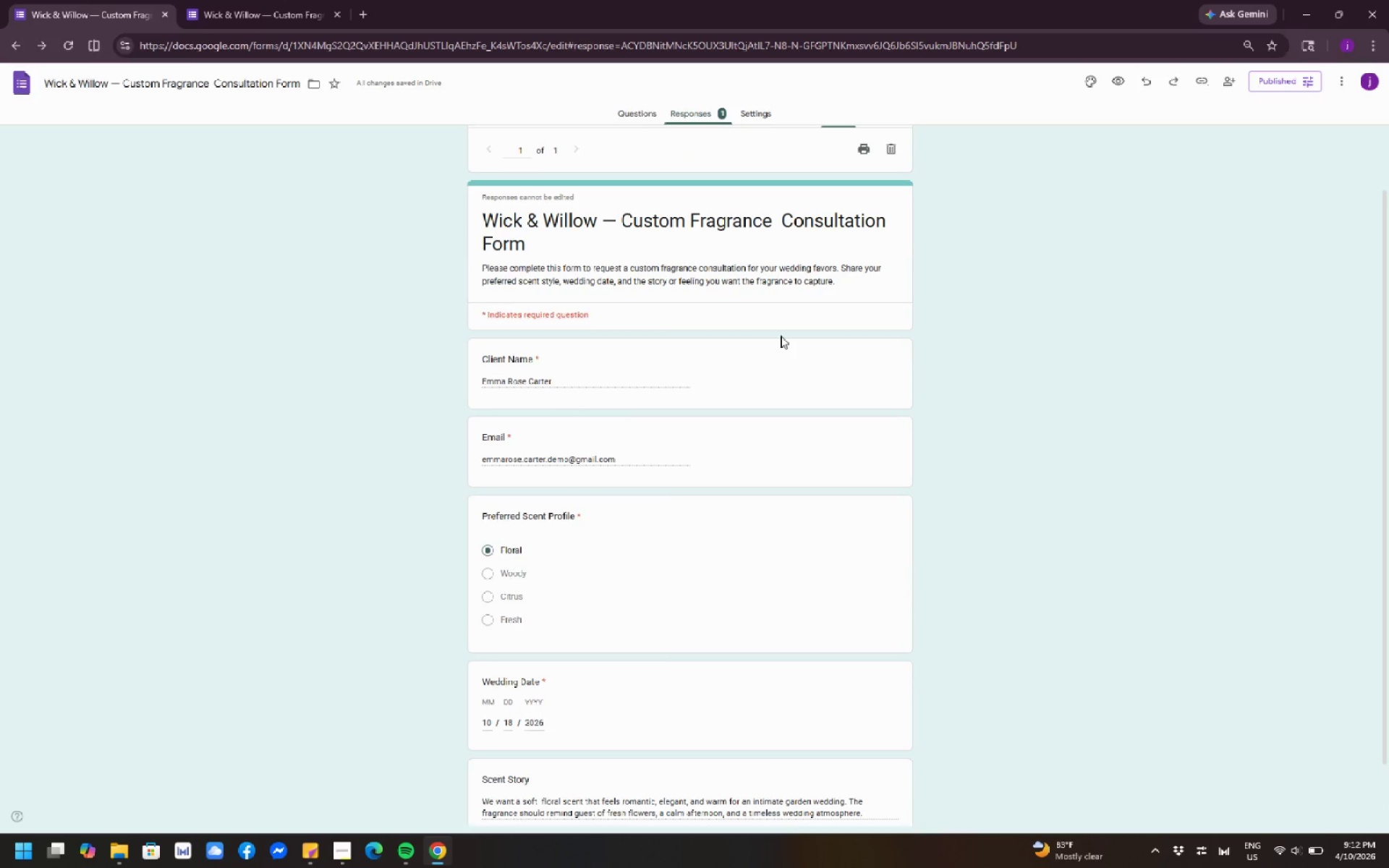 
scroll: coordinate [781, 336], scroll_direction: down, amount: 2.0
 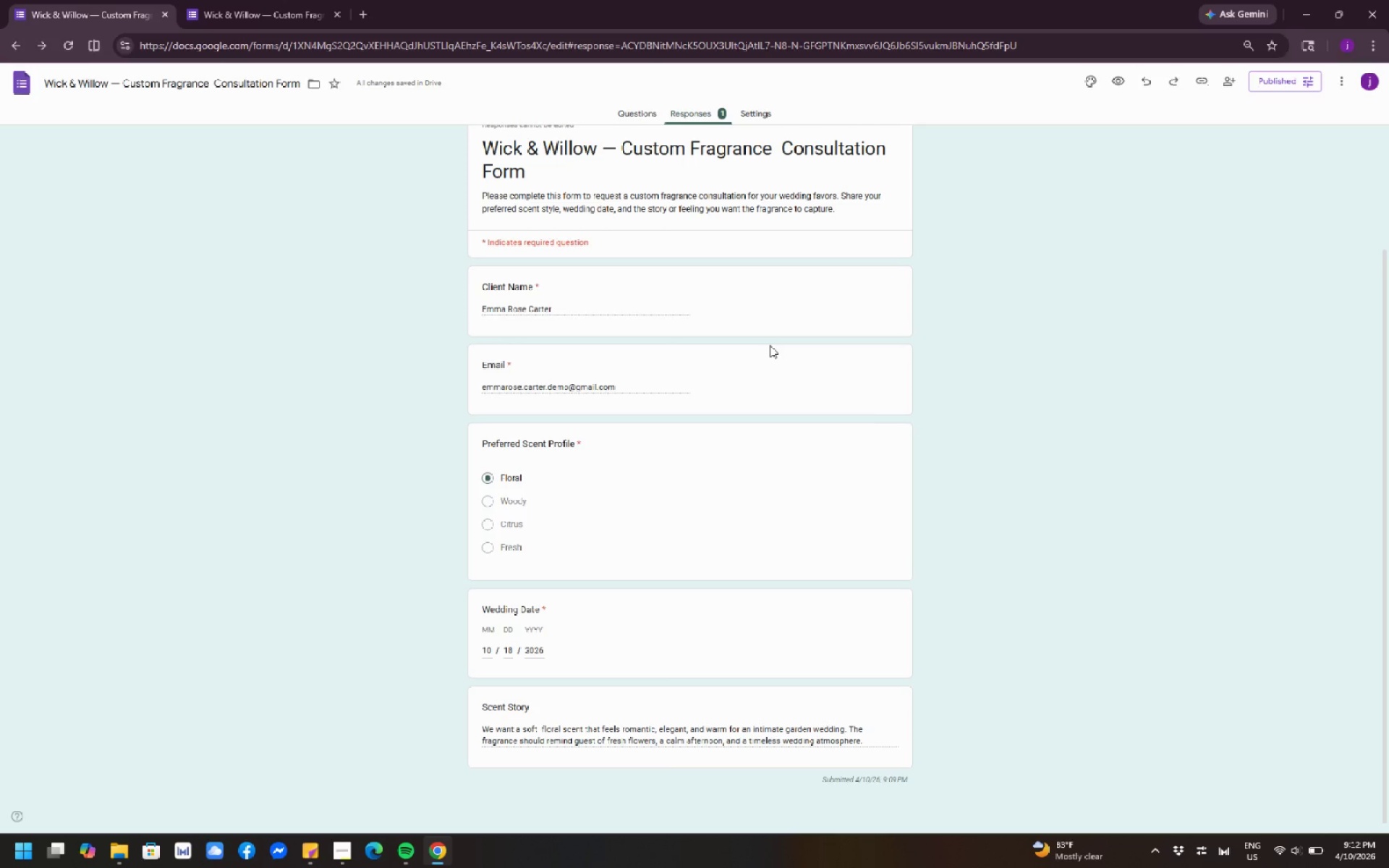 
wait(24.64)
 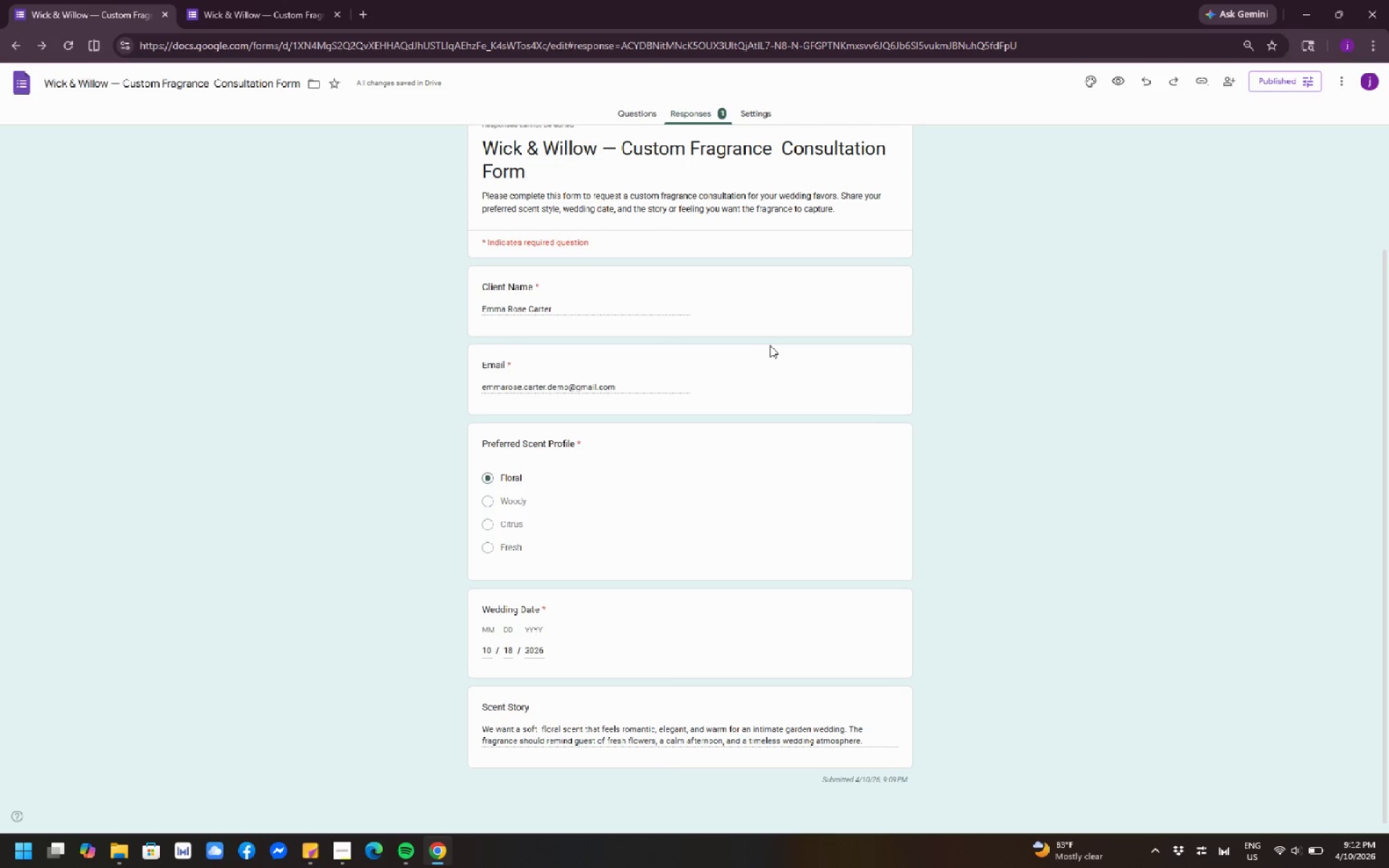 
scroll: coordinate [761, 357], scroll_direction: up, amount: 3.0
 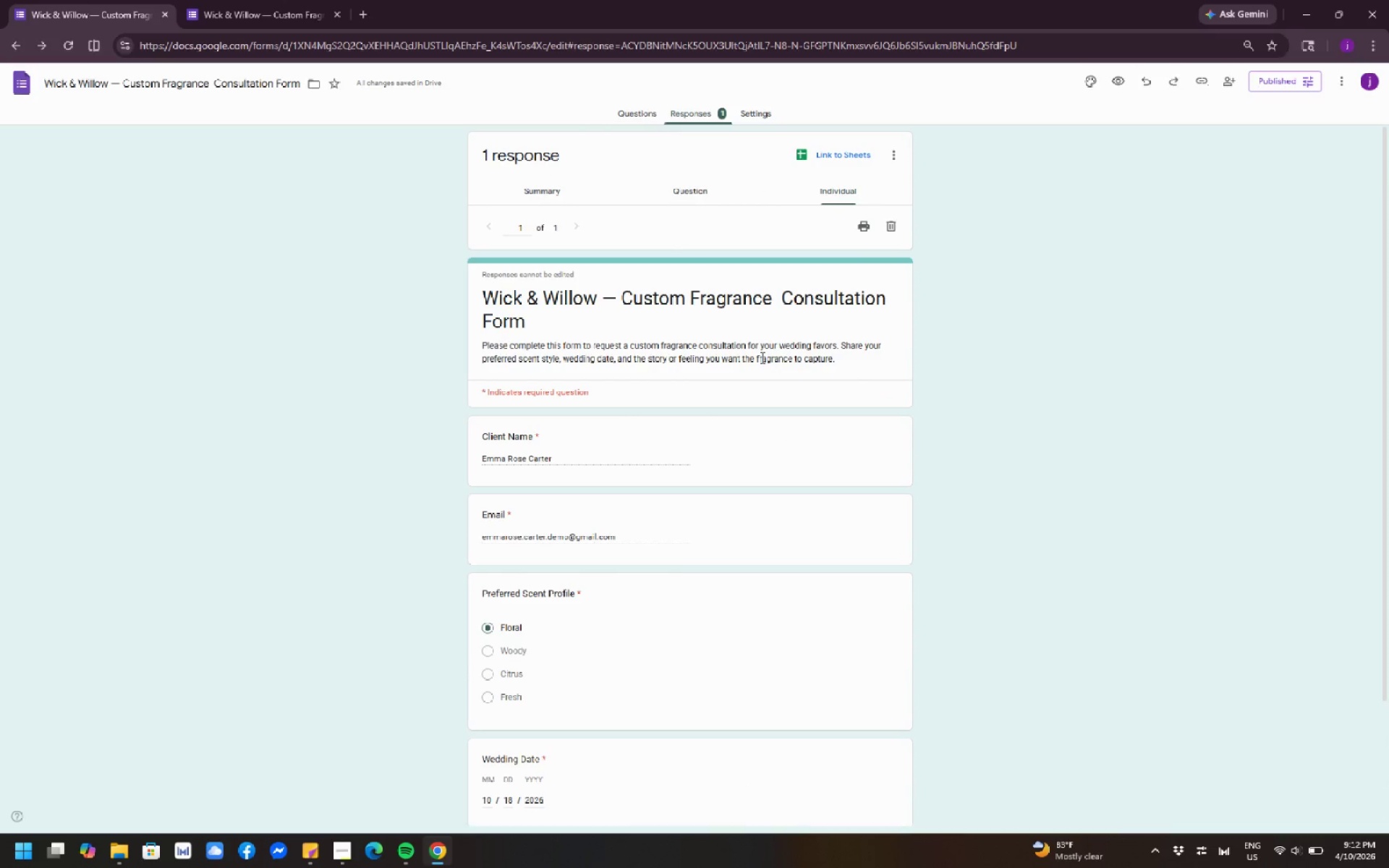 
scroll: coordinate [761, 357], scroll_direction: down, amount: 1.0
 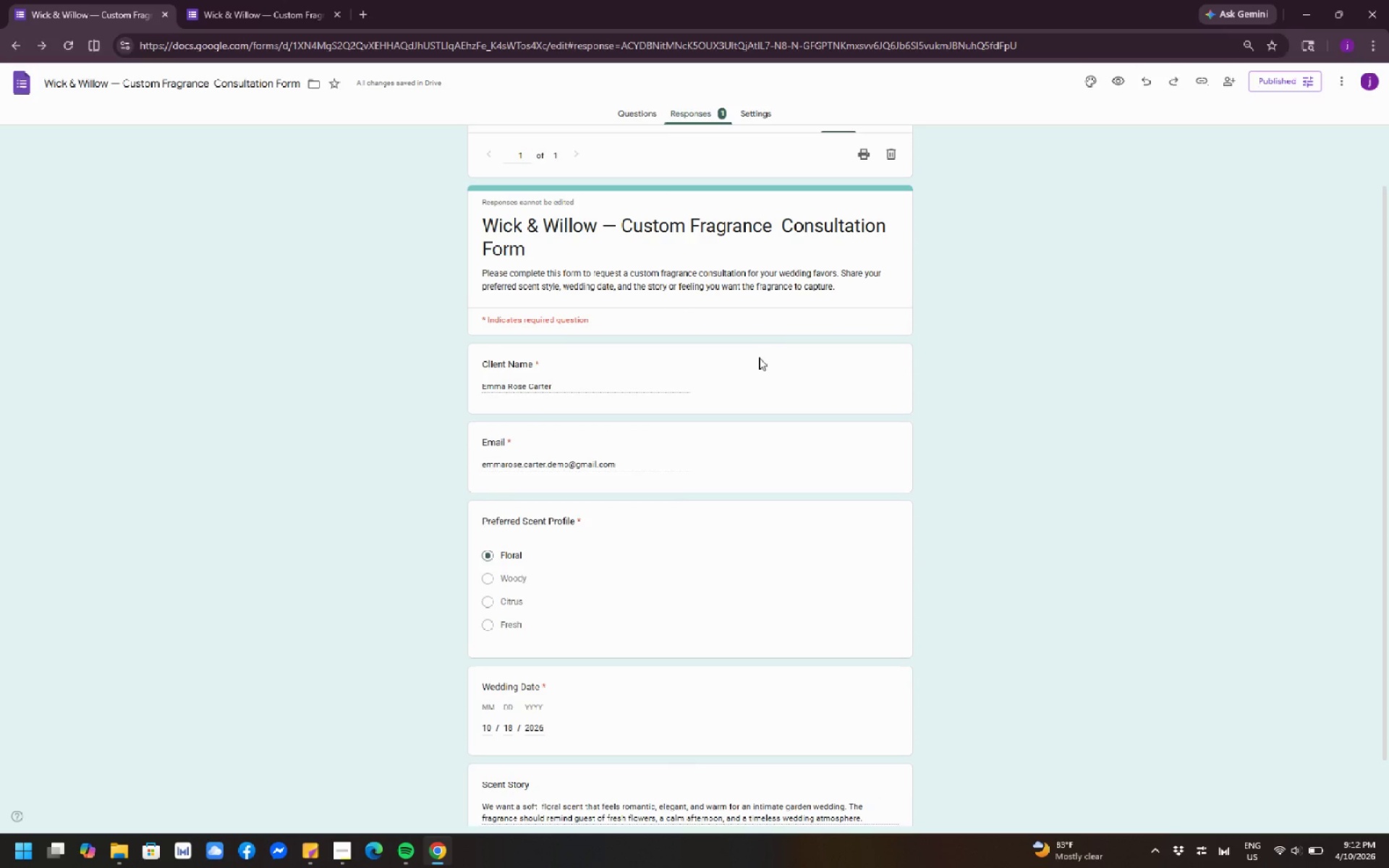 
scroll: coordinate [759, 357], scroll_direction: up, amount: 1.0
 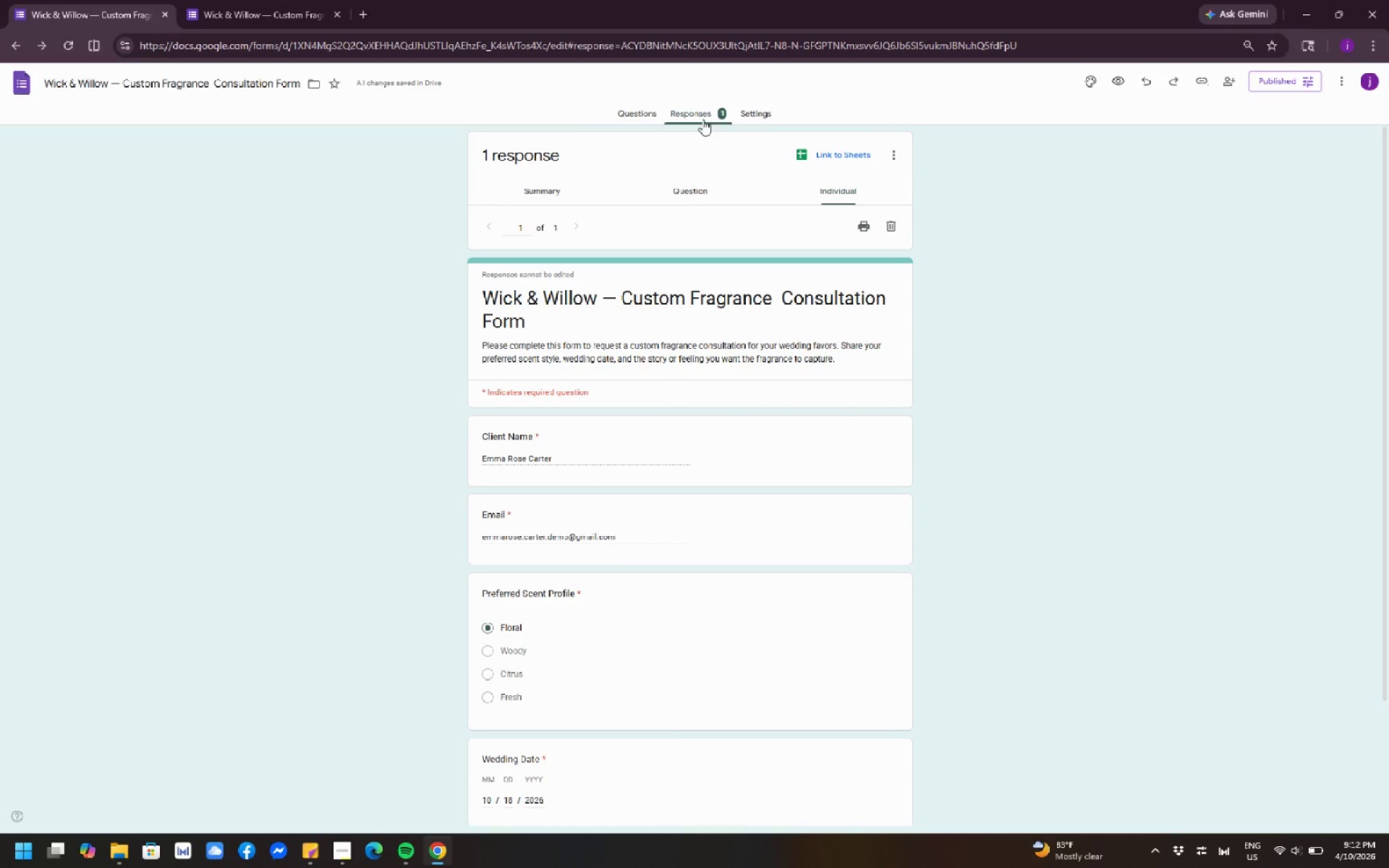 
left_click([699, 112])
 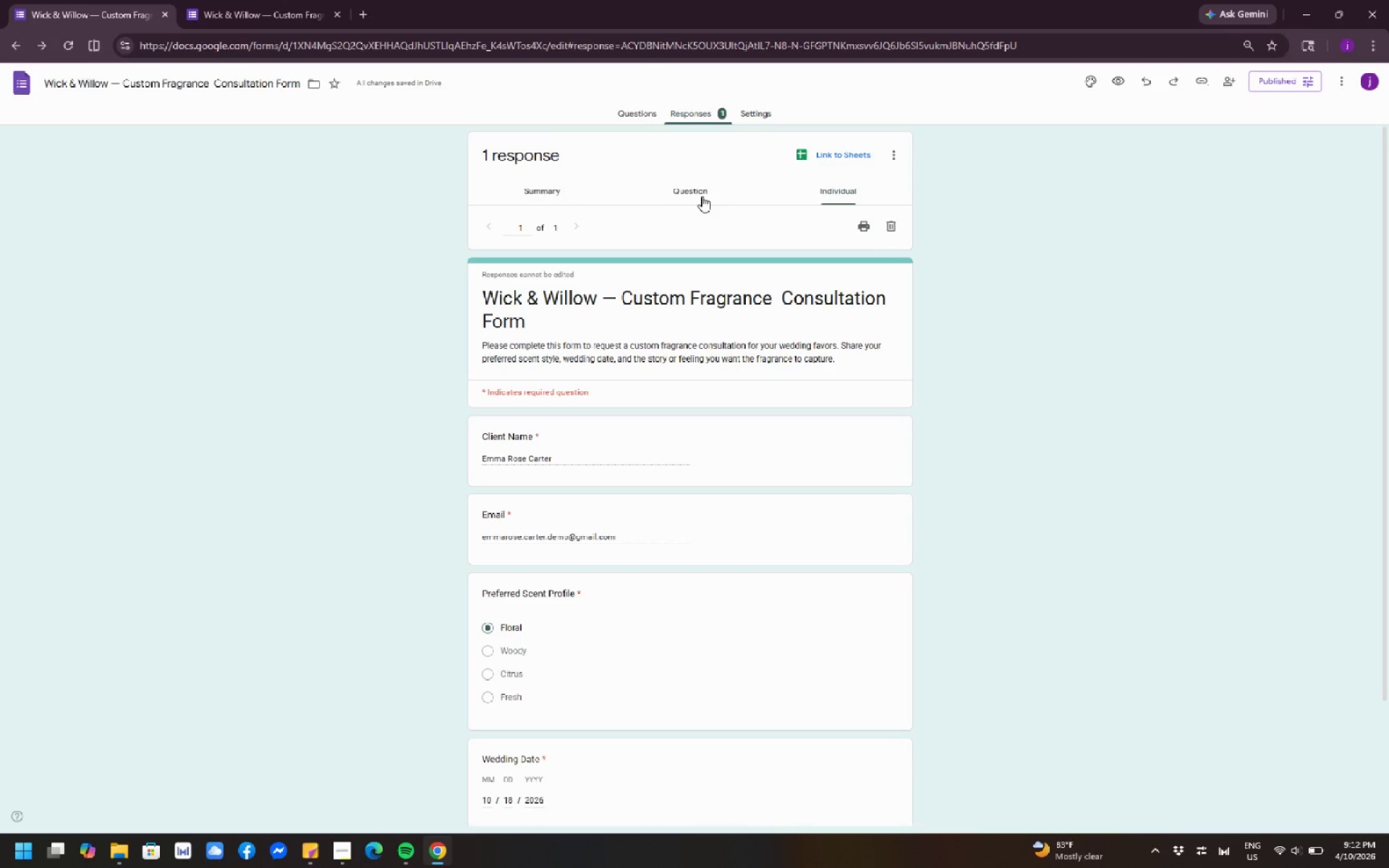 
wait(5.28)
 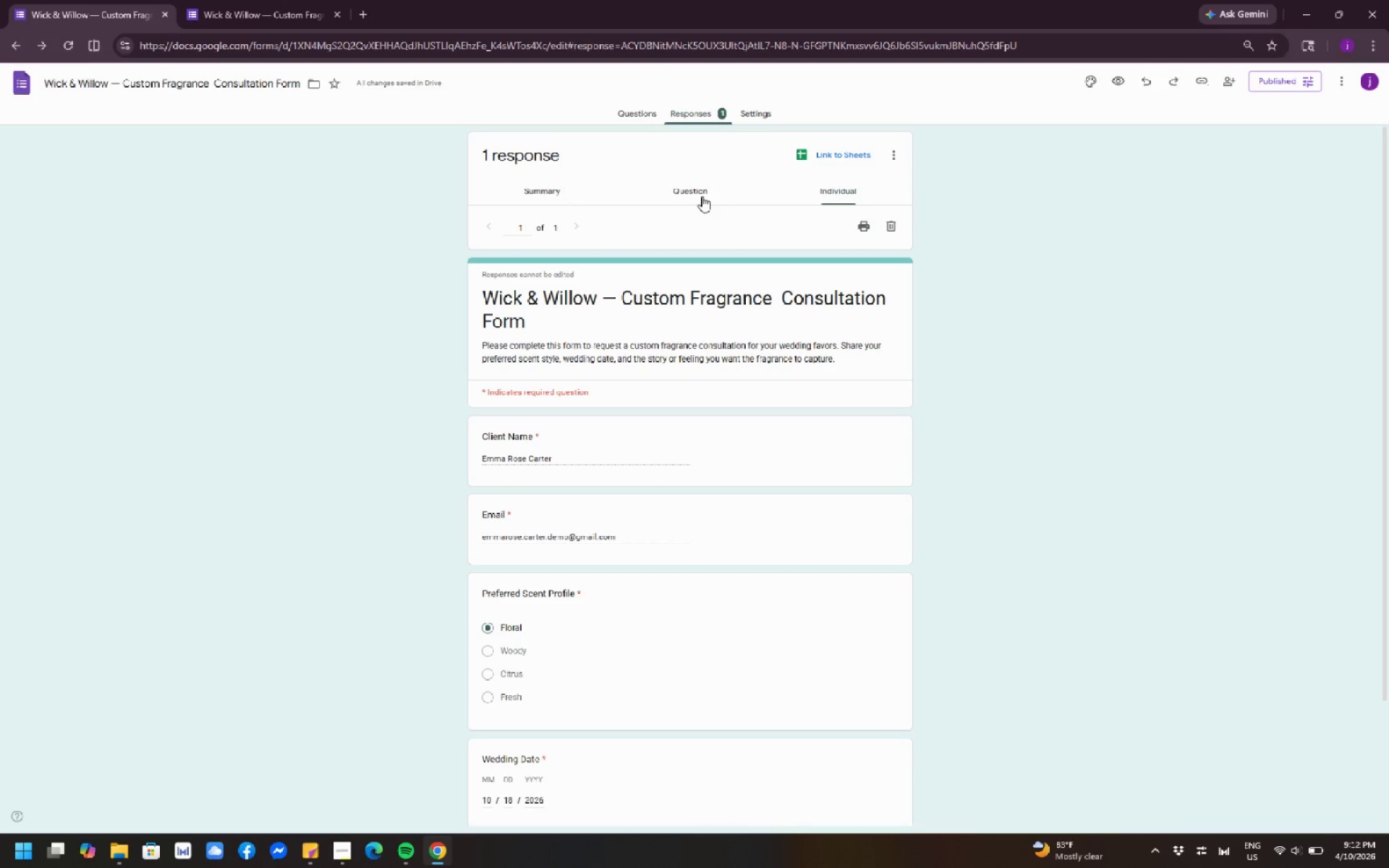 
scroll: coordinate [679, 571], scroll_direction: up, amount: 9.0
 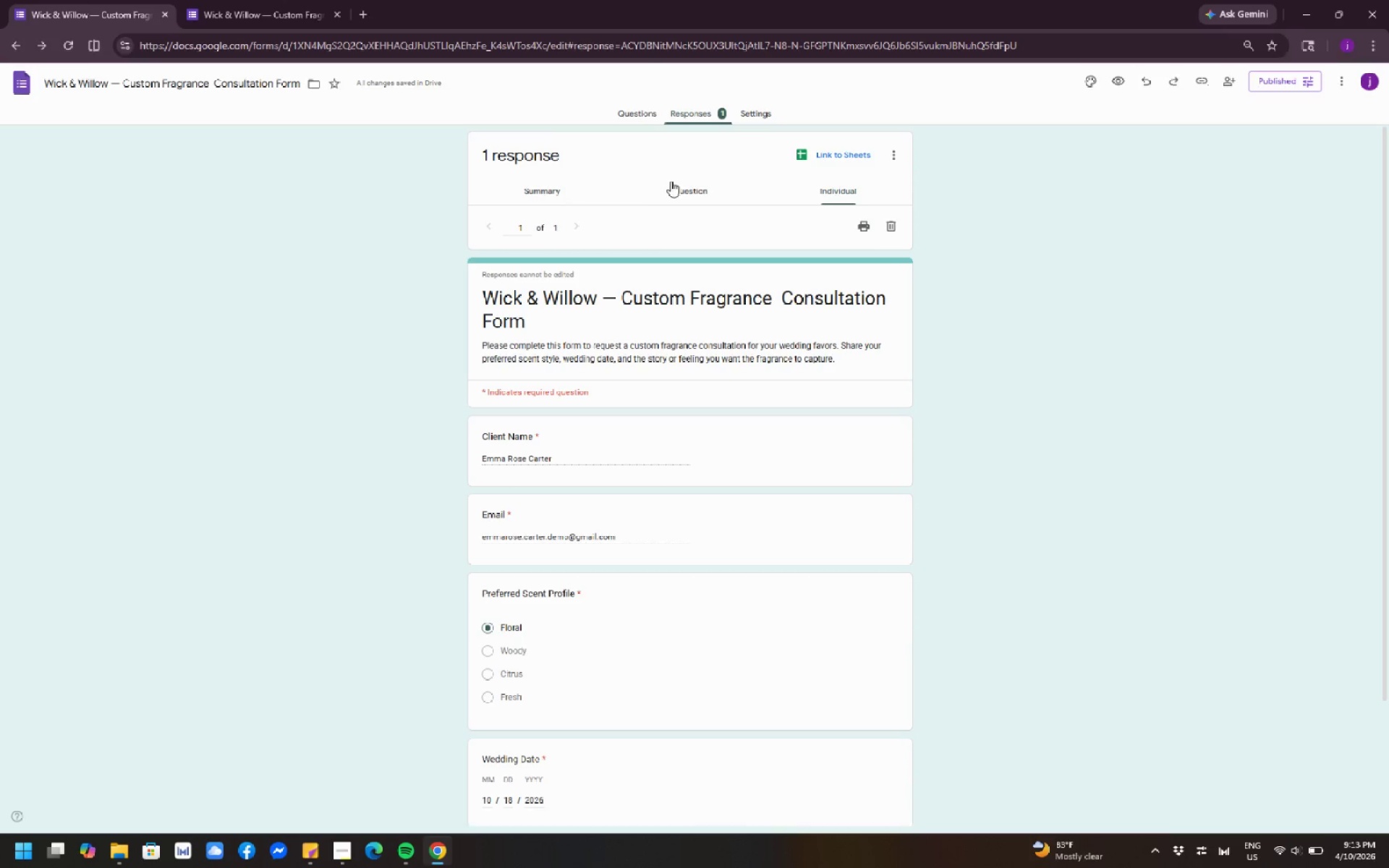 
left_click([542, 194])
 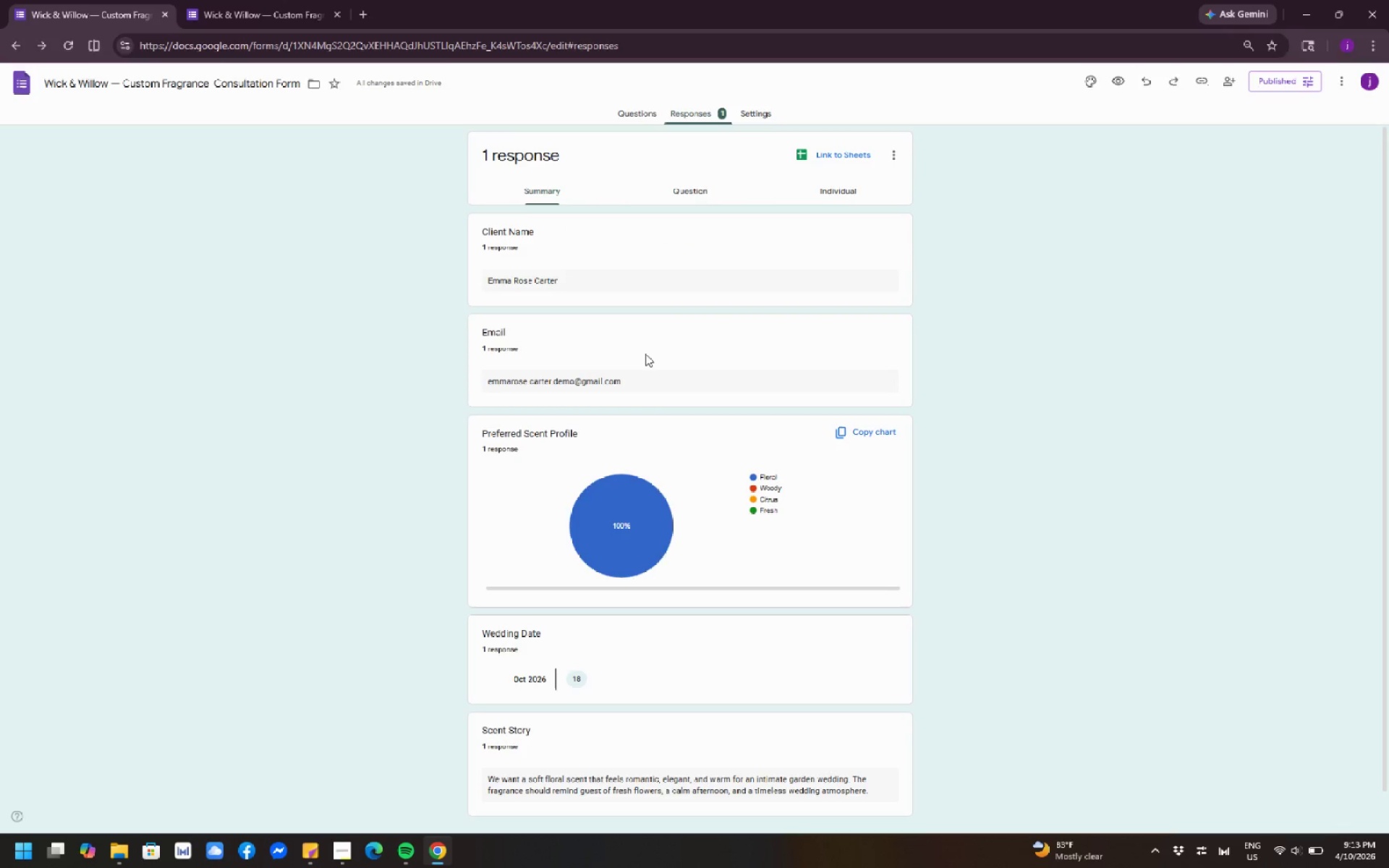 
scroll: coordinate [645, 354], scroll_direction: down, amount: 1.0
 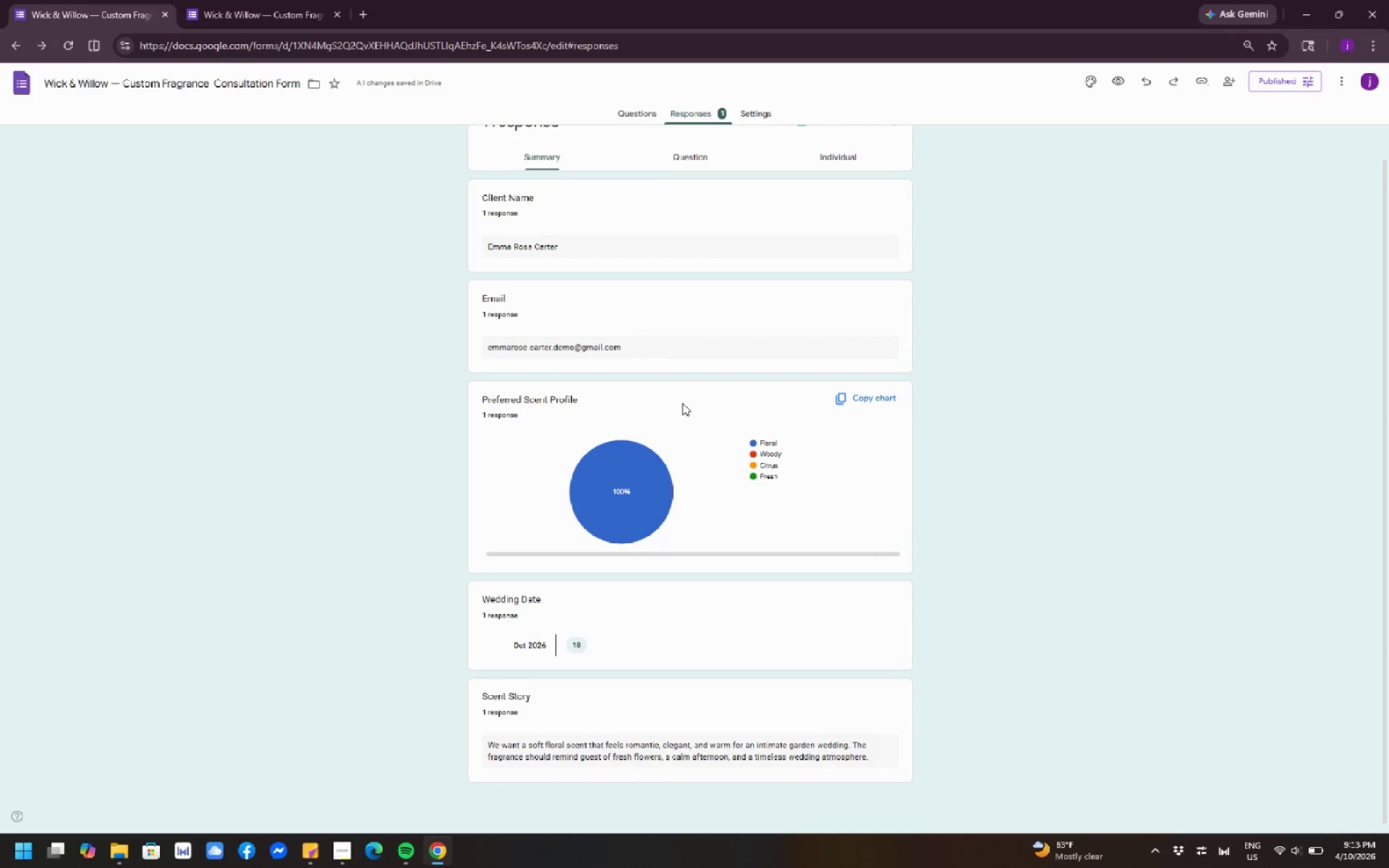 
wait(7.08)
 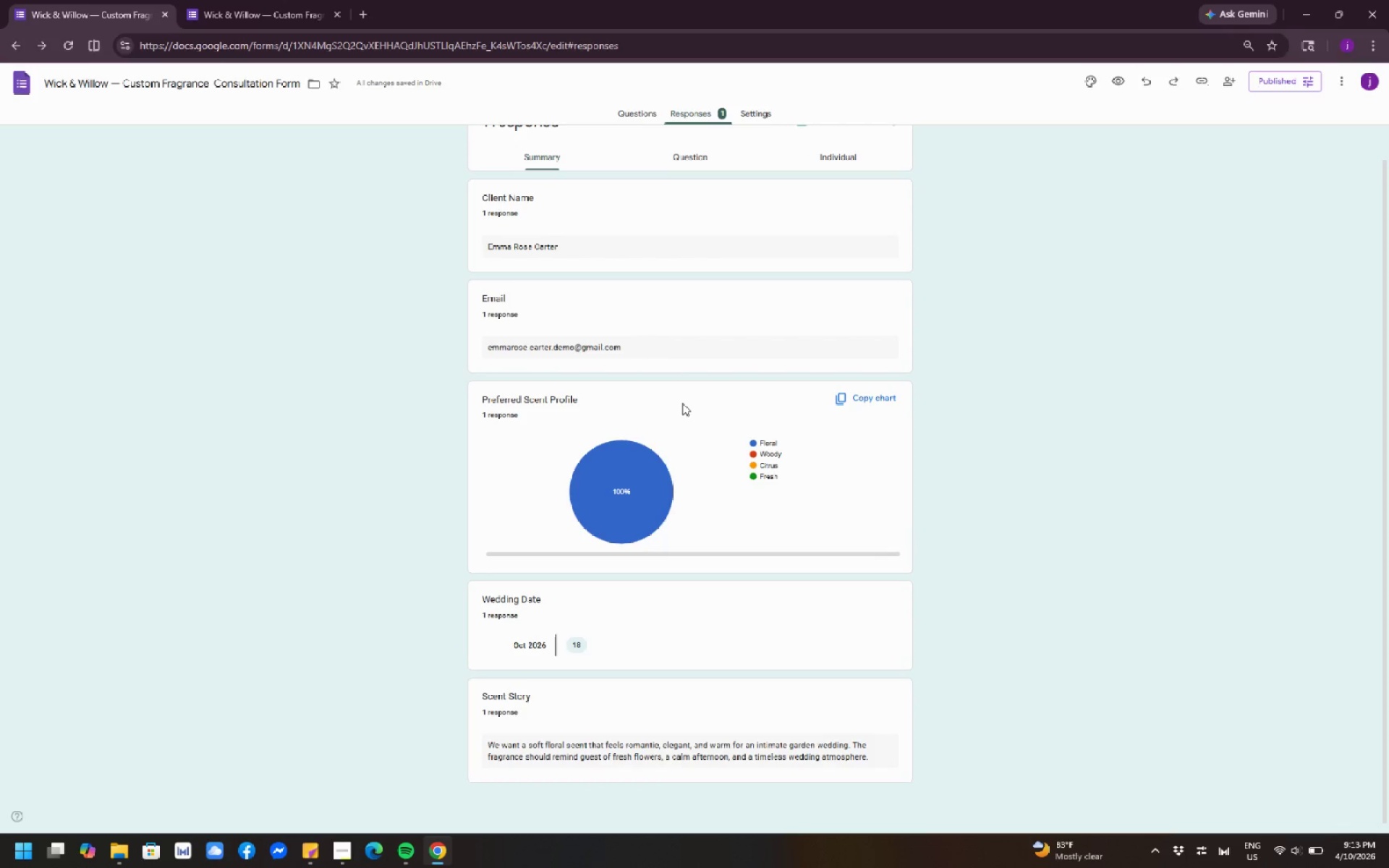 
key(Meta+Shift+S)
 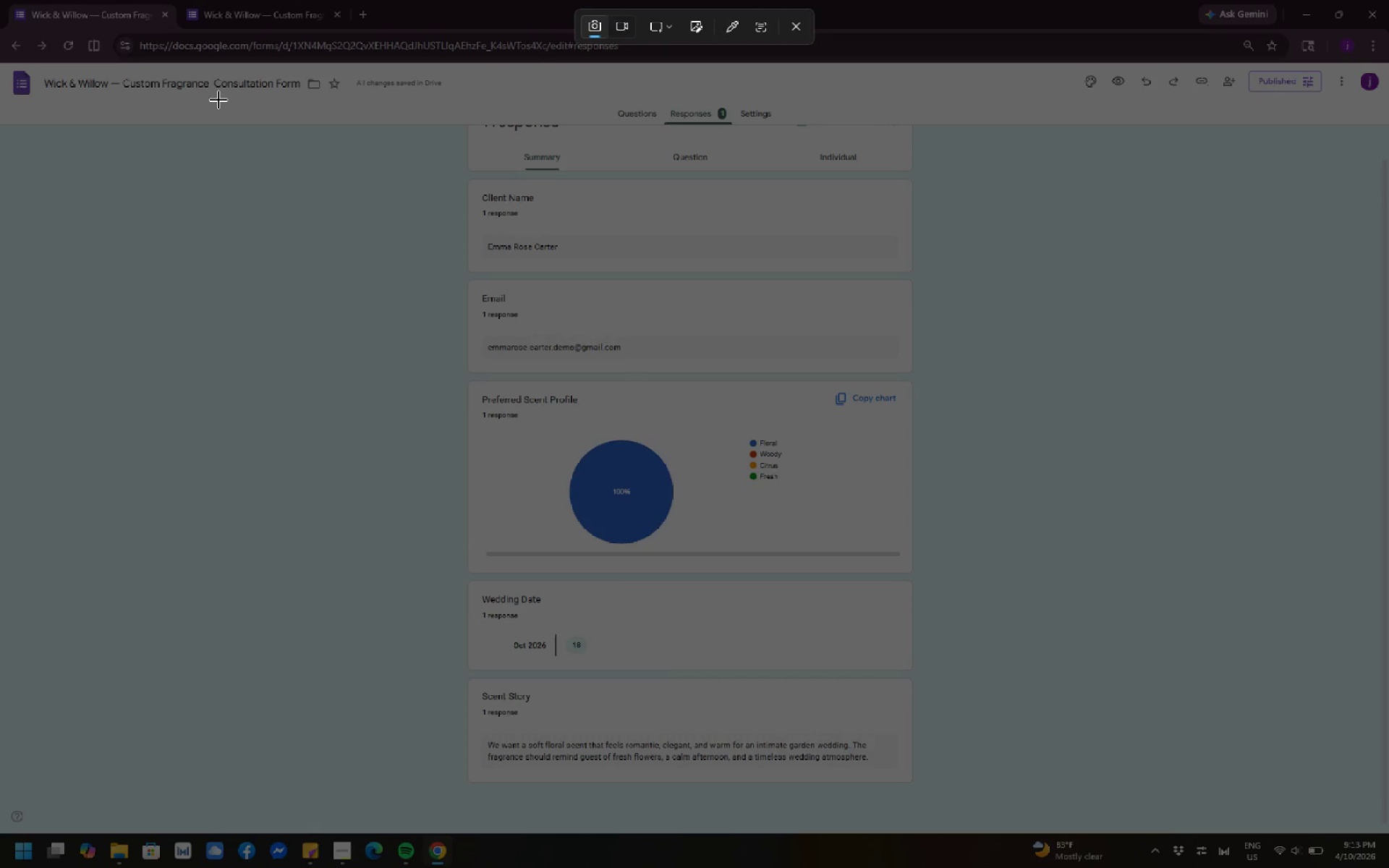 
left_click_drag(start_coordinate=[0, 0], to_coordinate=[1388, 867])
 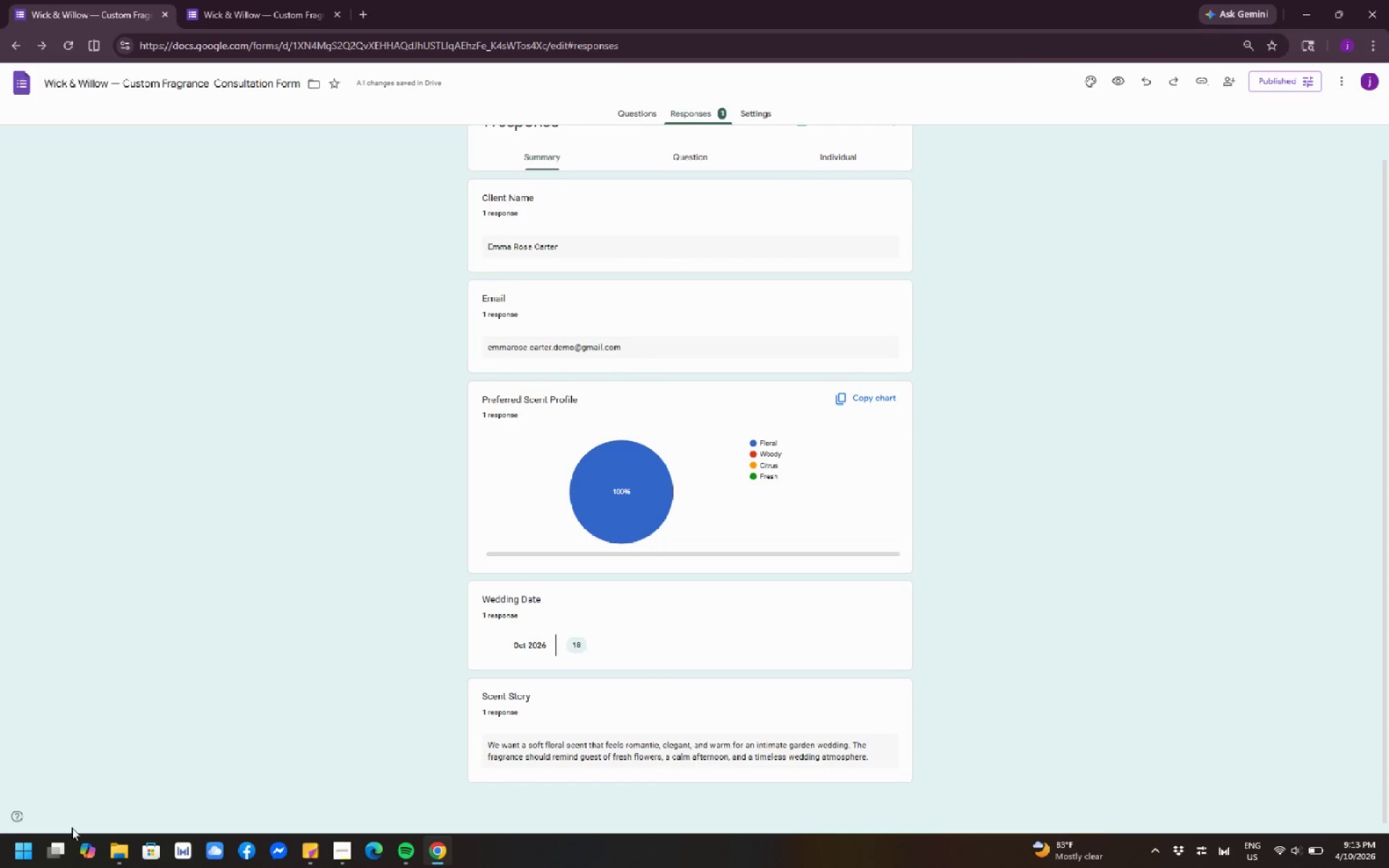 
left_click([116, 867])
 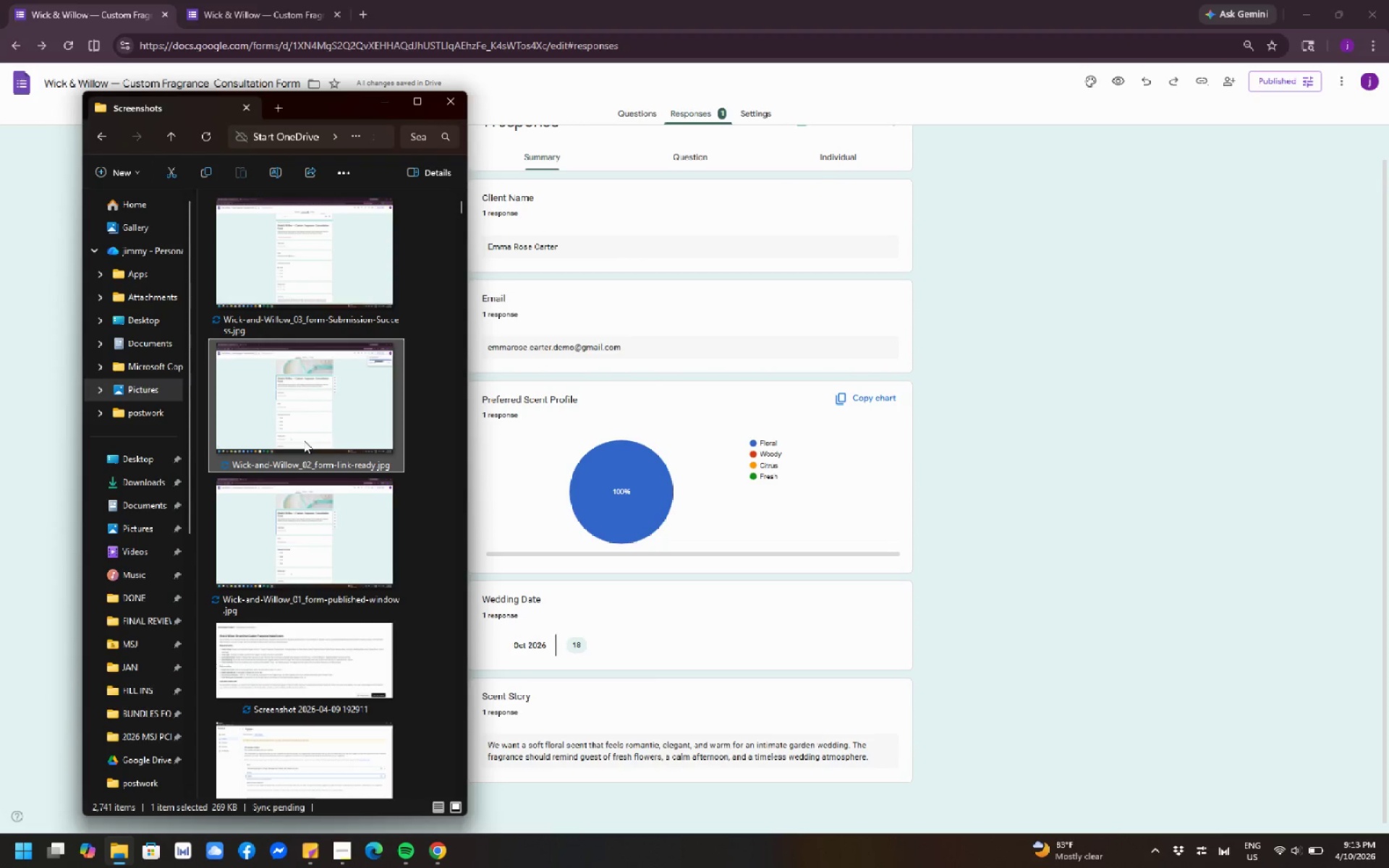 
left_click([302, 308])
 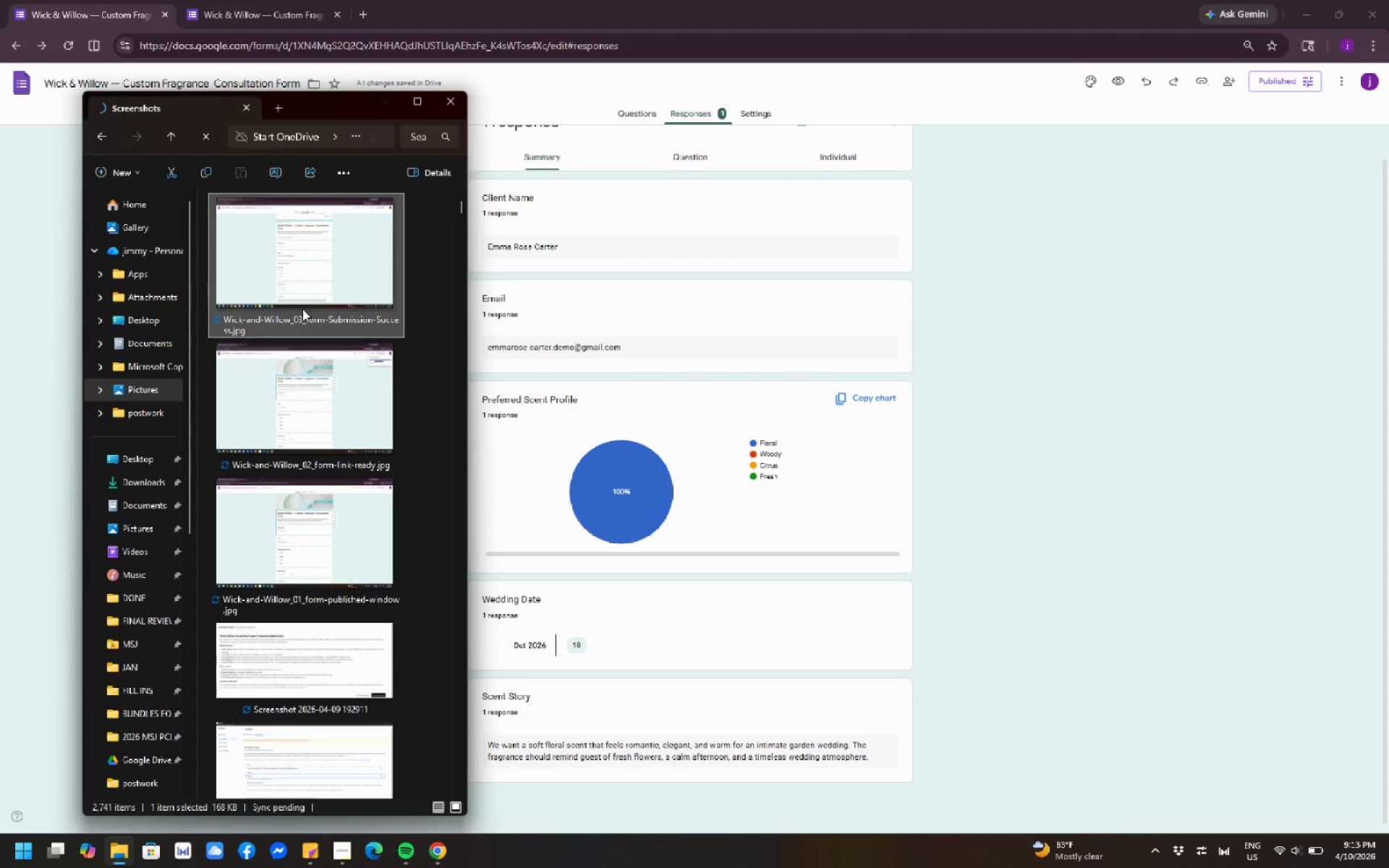 
key(F2)
 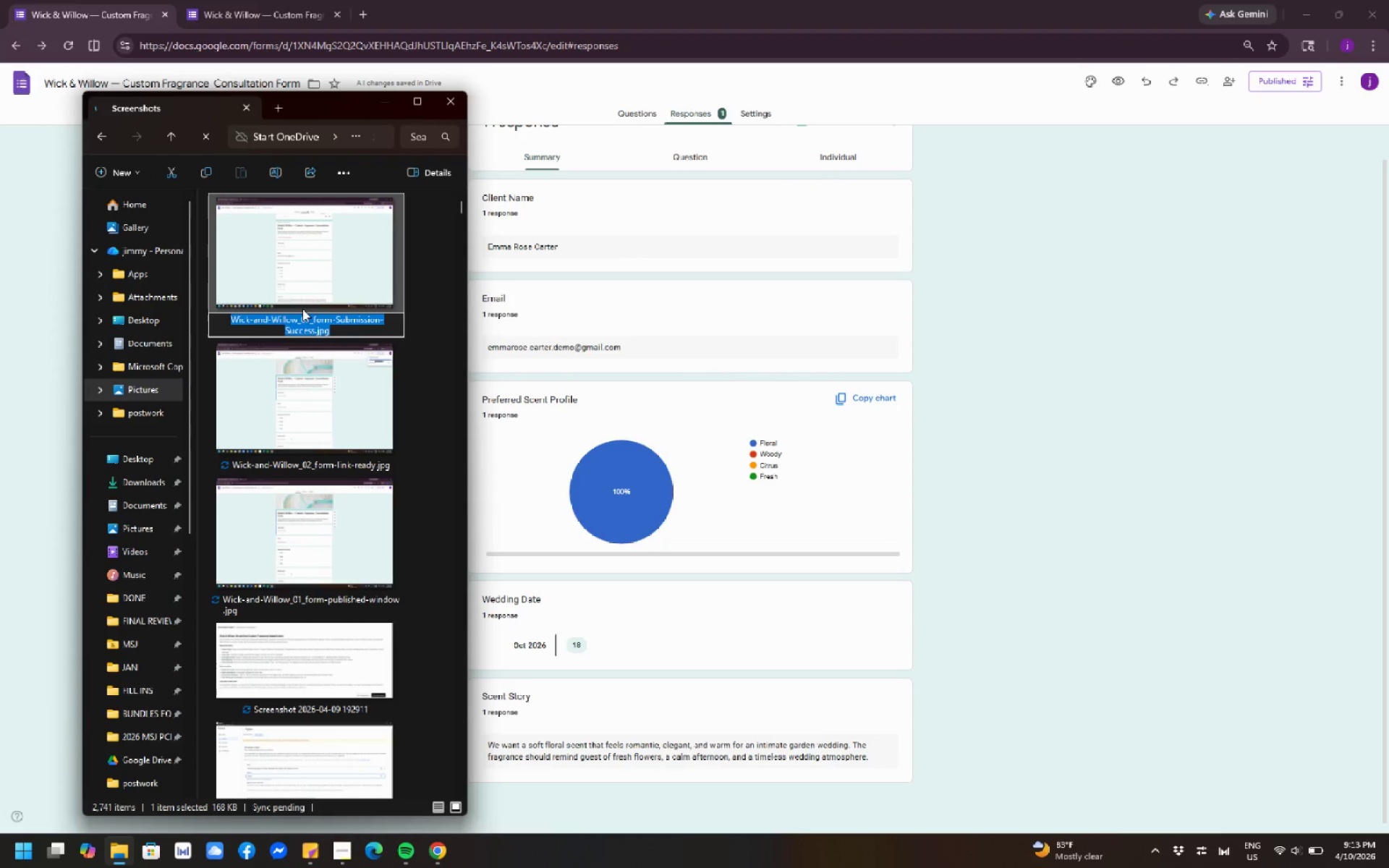 
key(Control+C)
 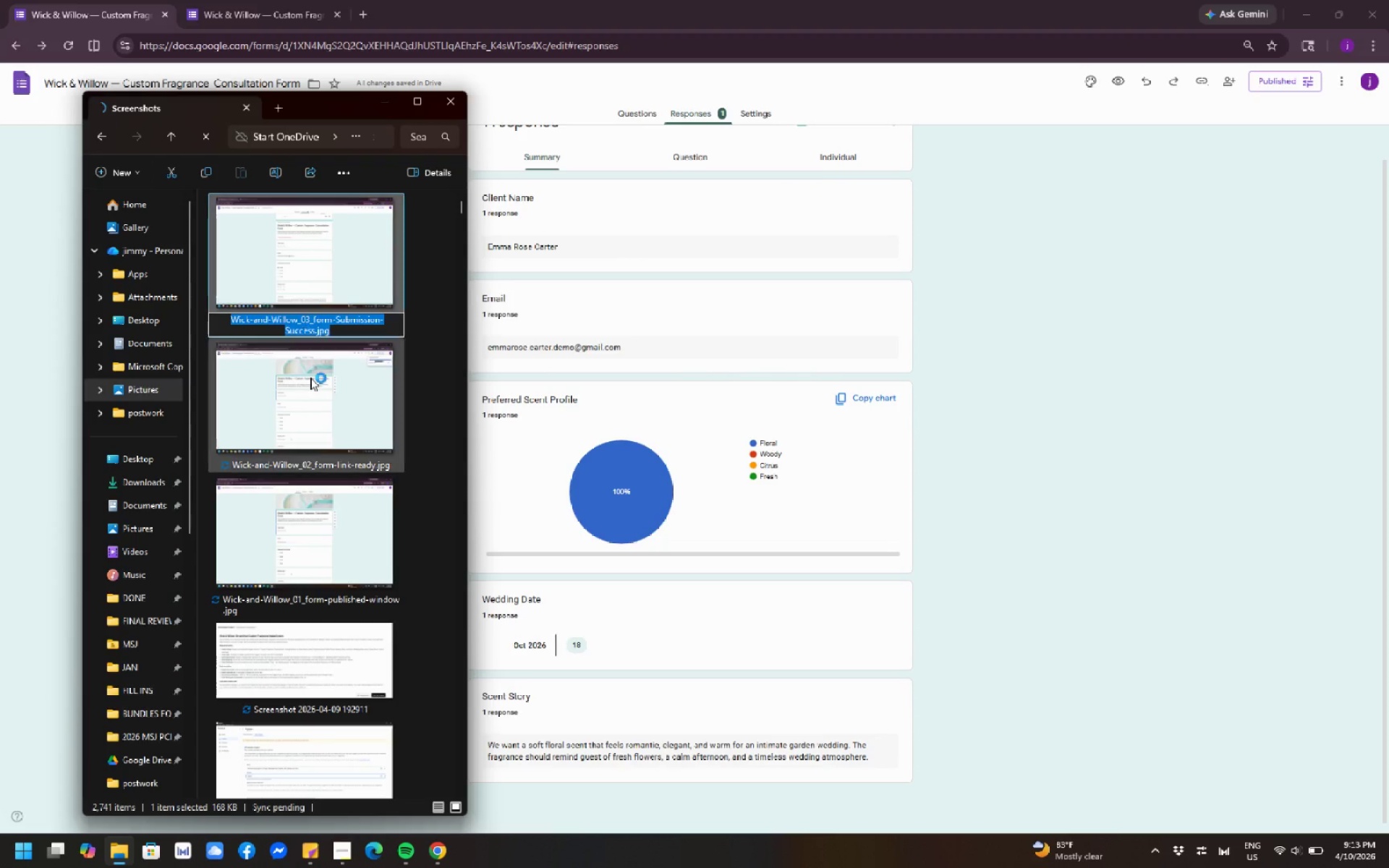 
left_click([316, 397])
 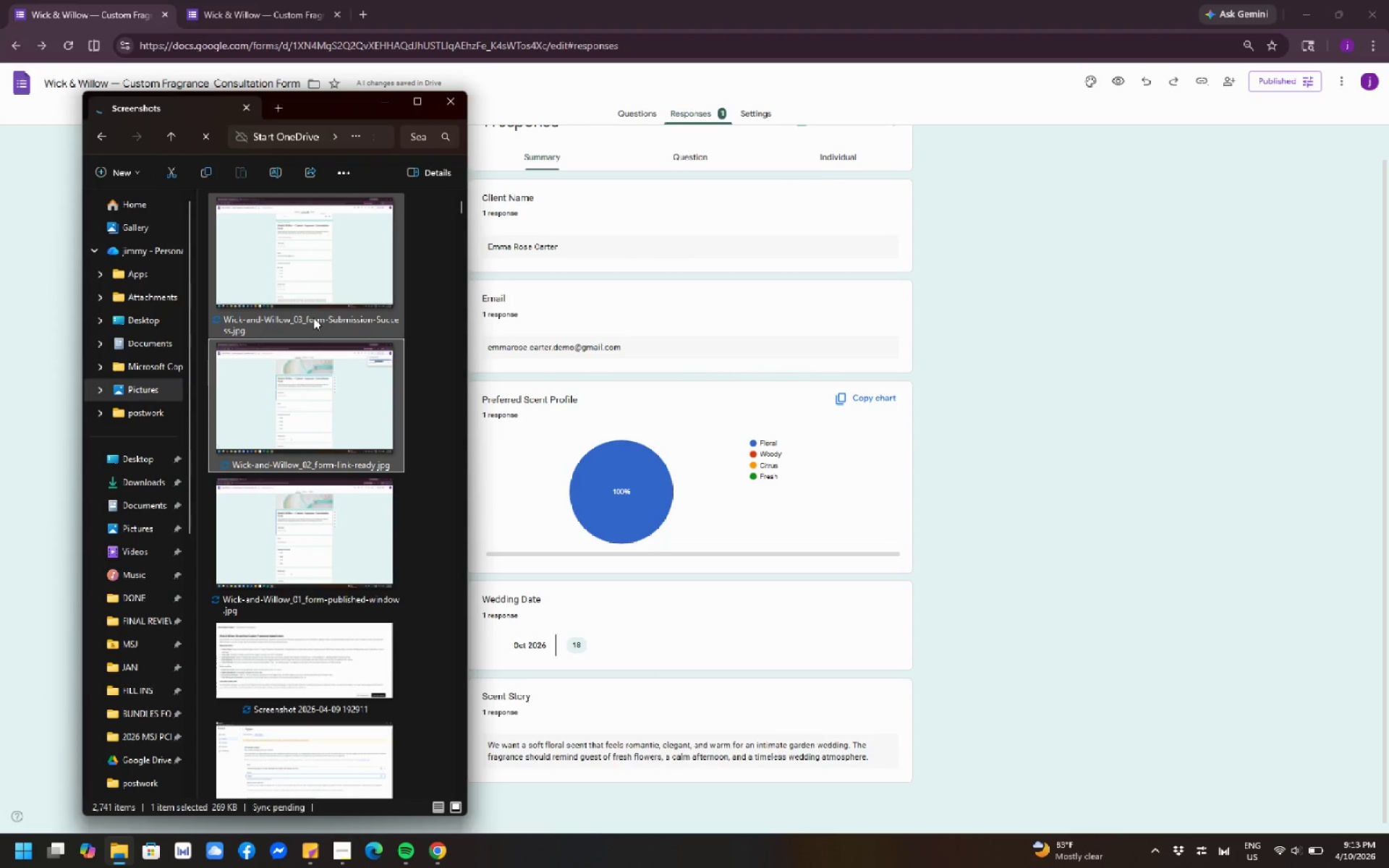 
mouse_move([357, 421])
 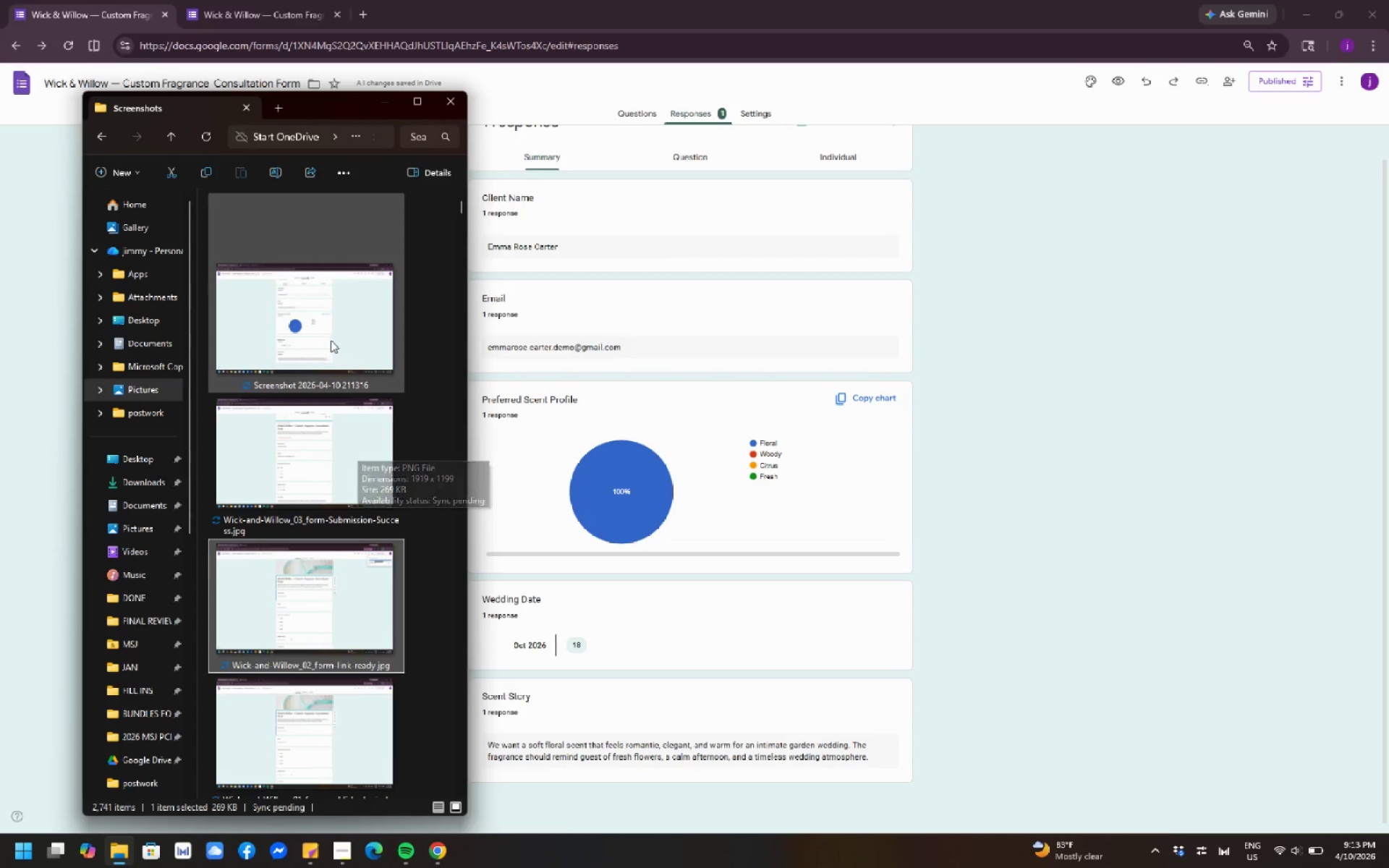 
left_click([331, 340])
 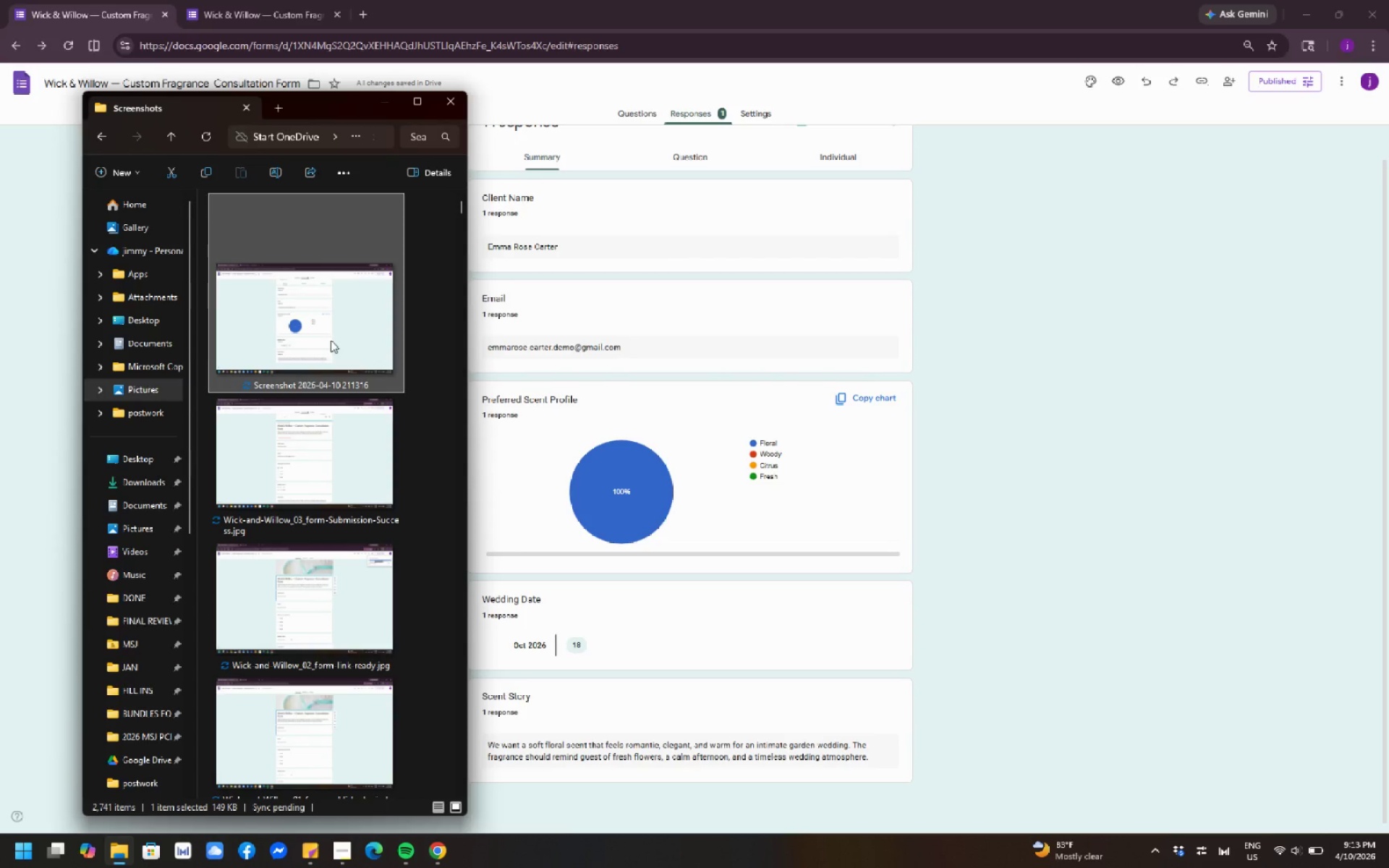 
key(F2)
 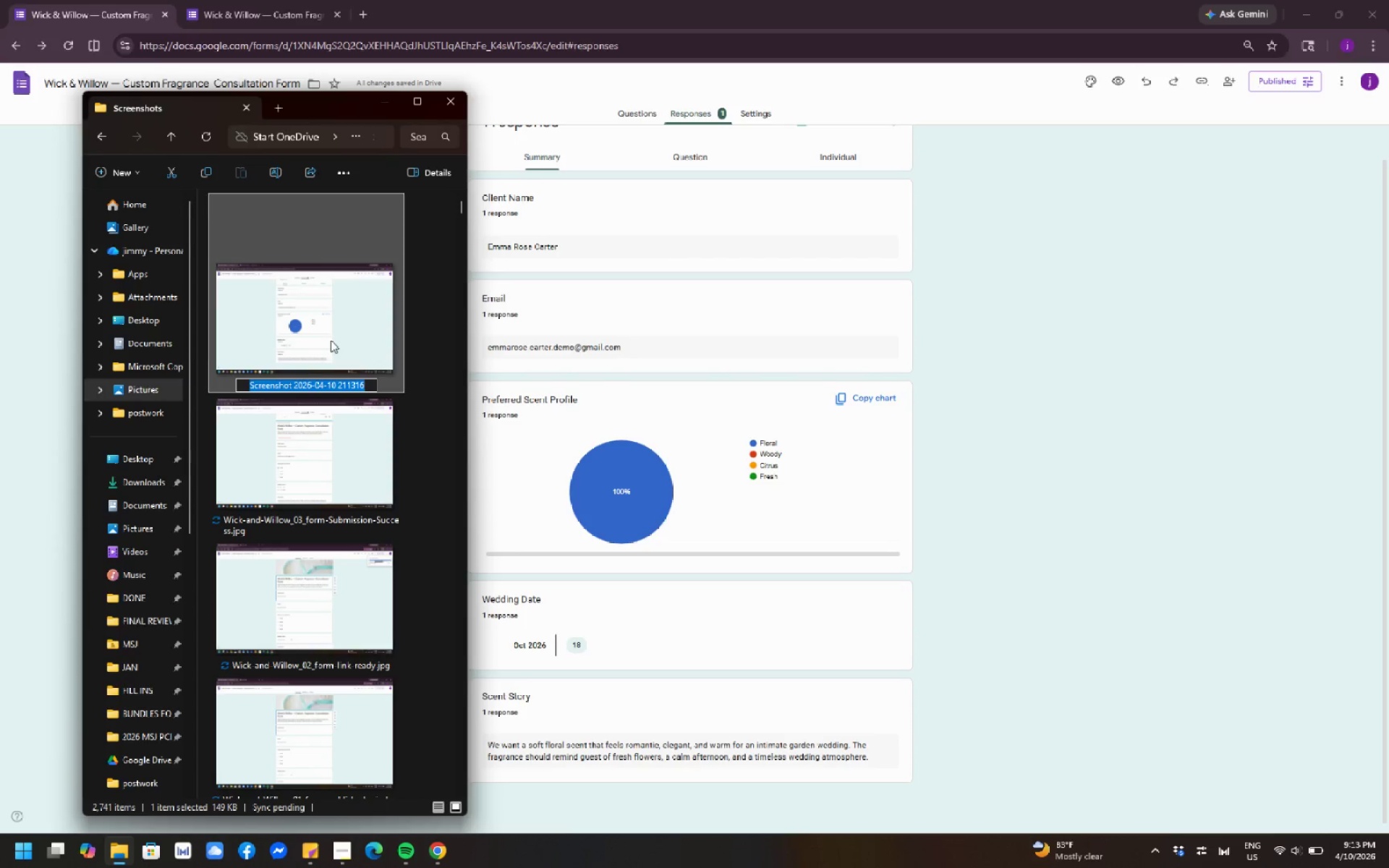 
key(Control+V)
 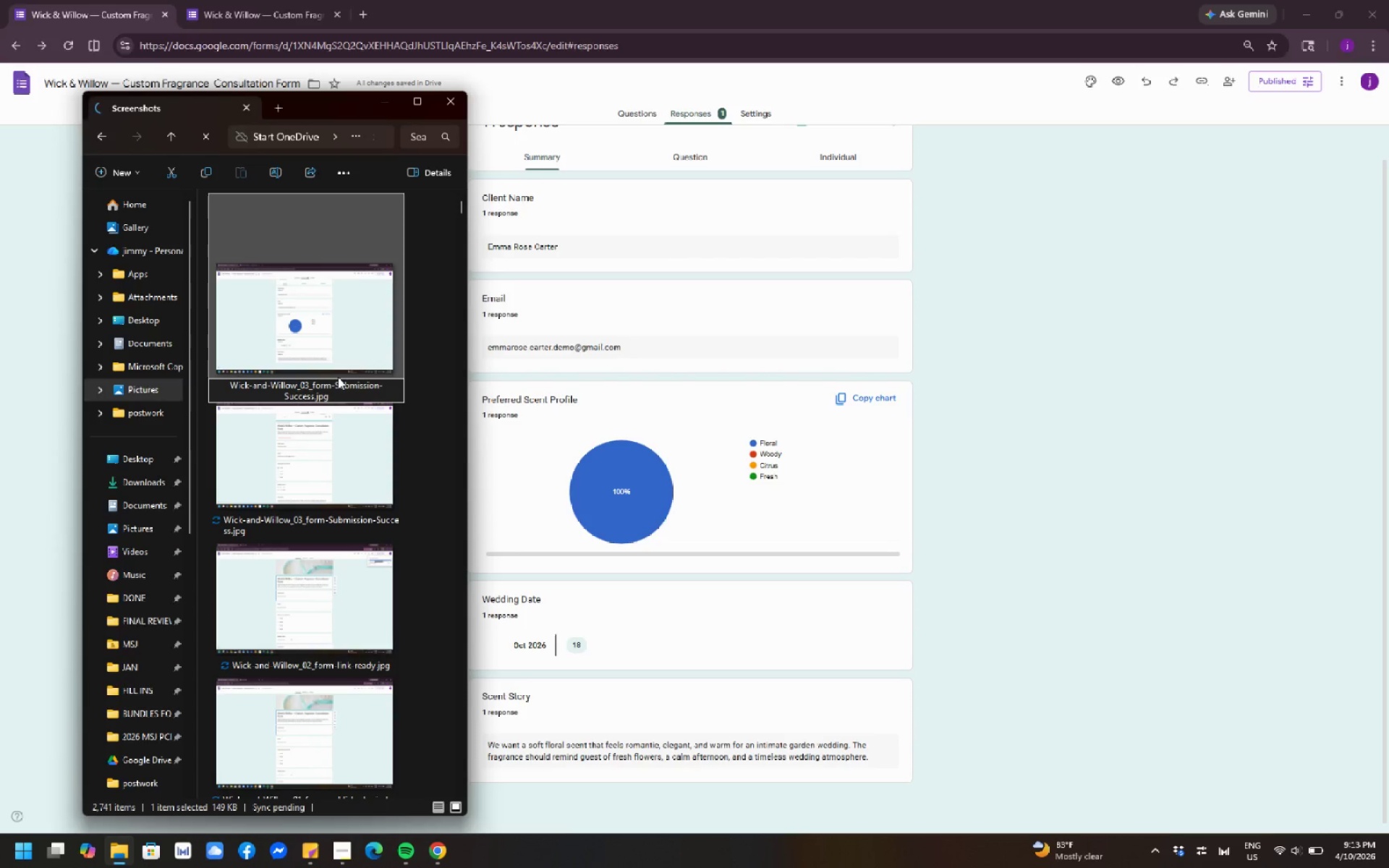 
key(Control+Shift+ArrowLeft)
 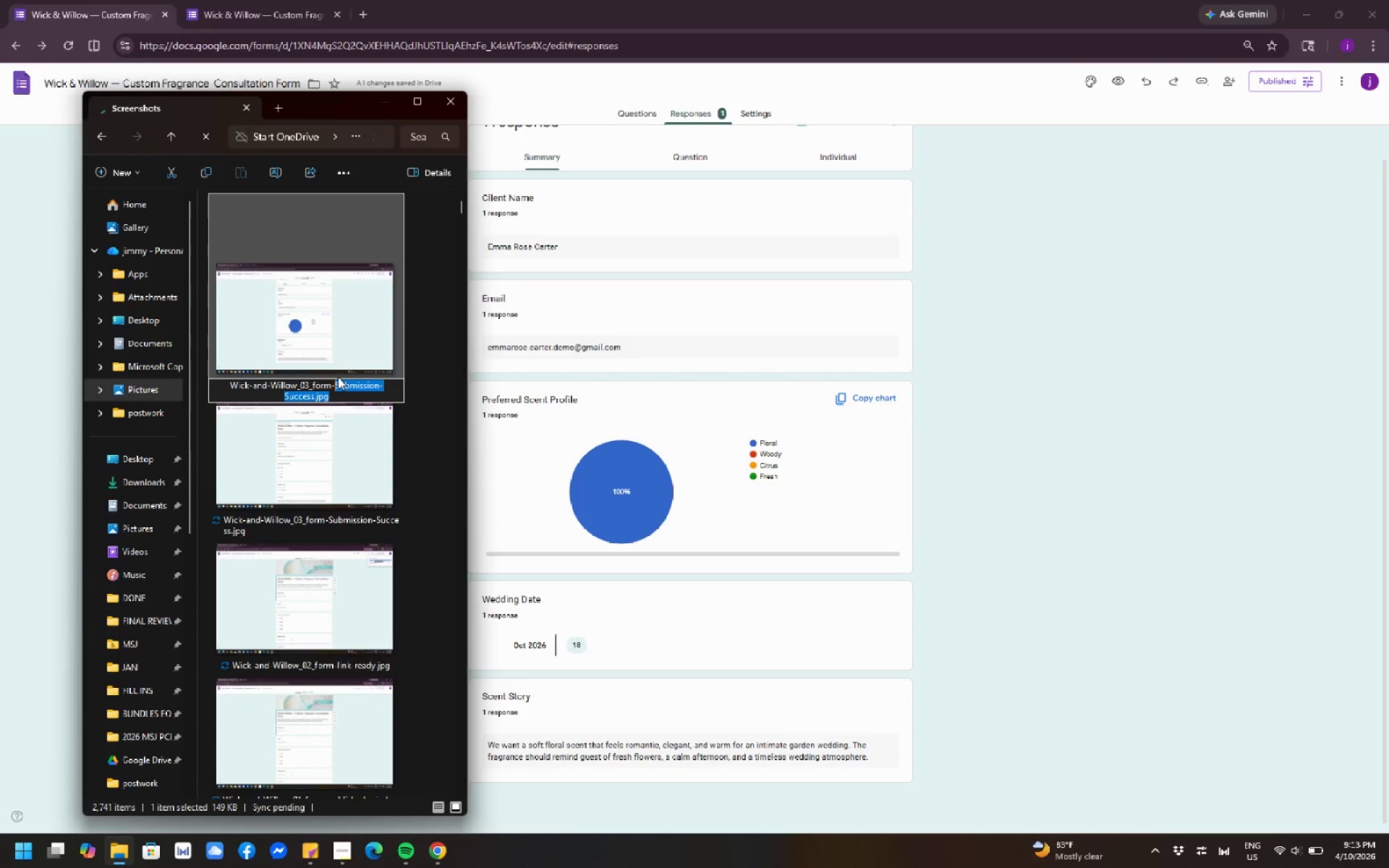 
key(Control+Shift+ArrowLeft)
 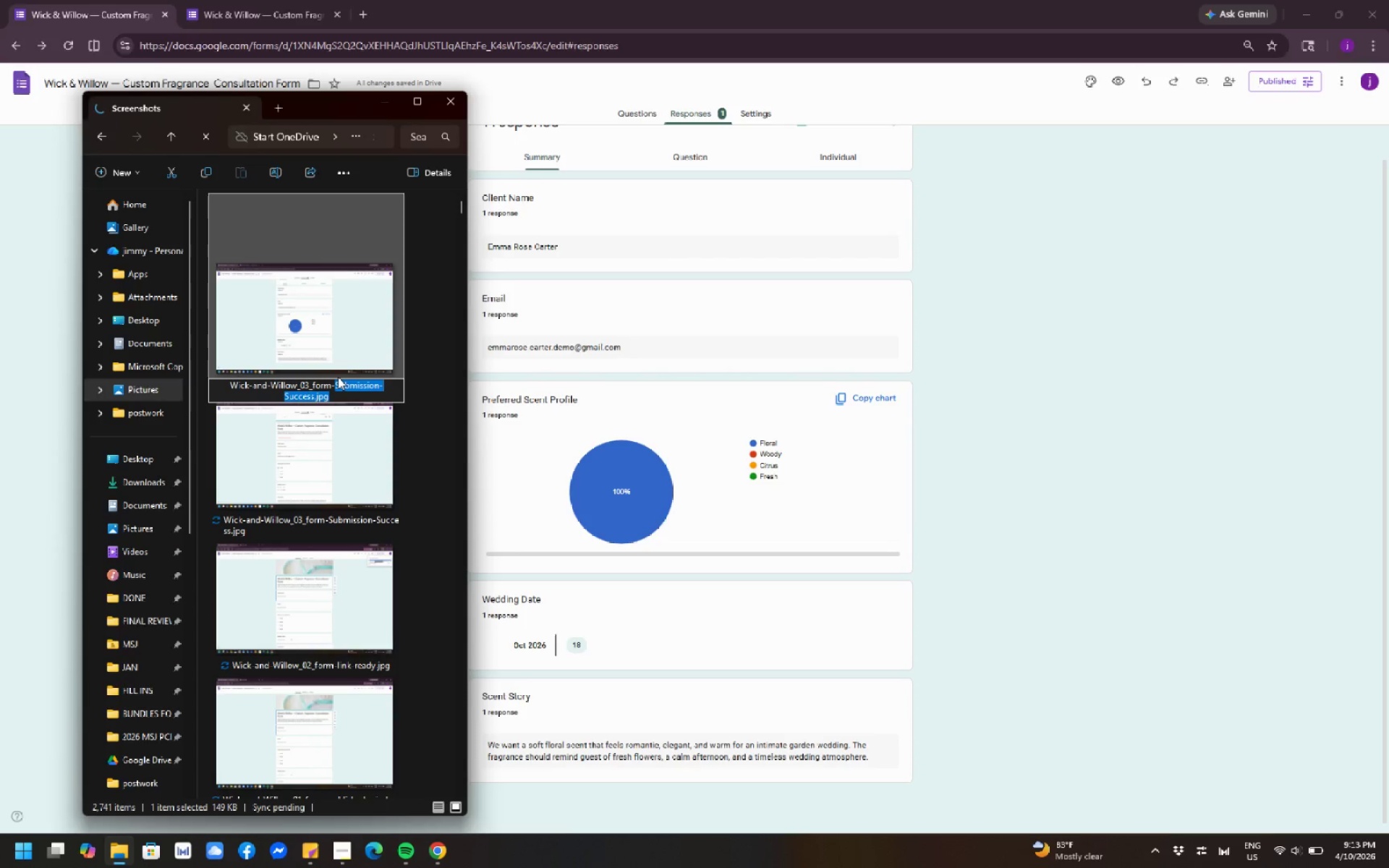 
key(Backspace)
 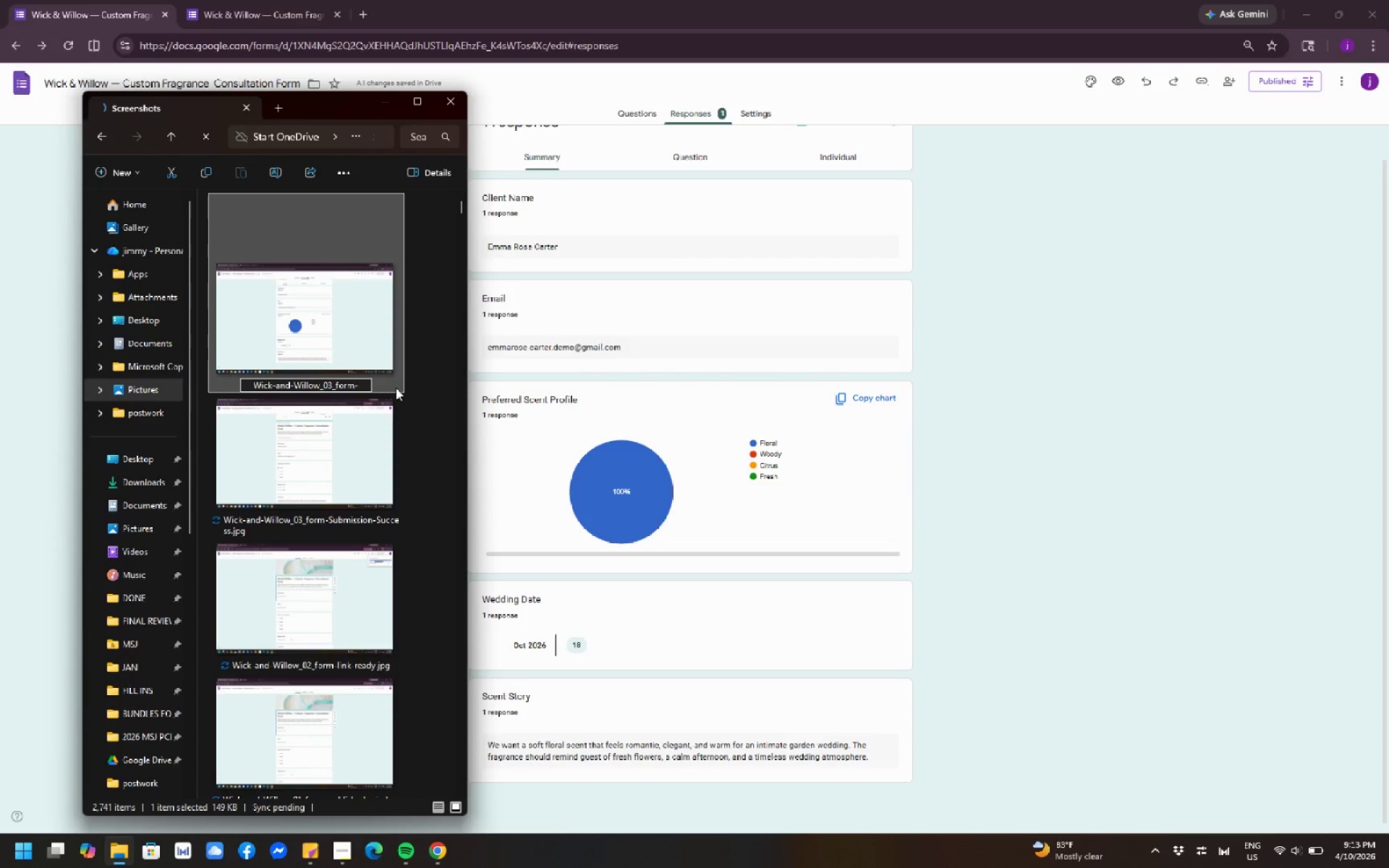 
key(ArrowLeft)
 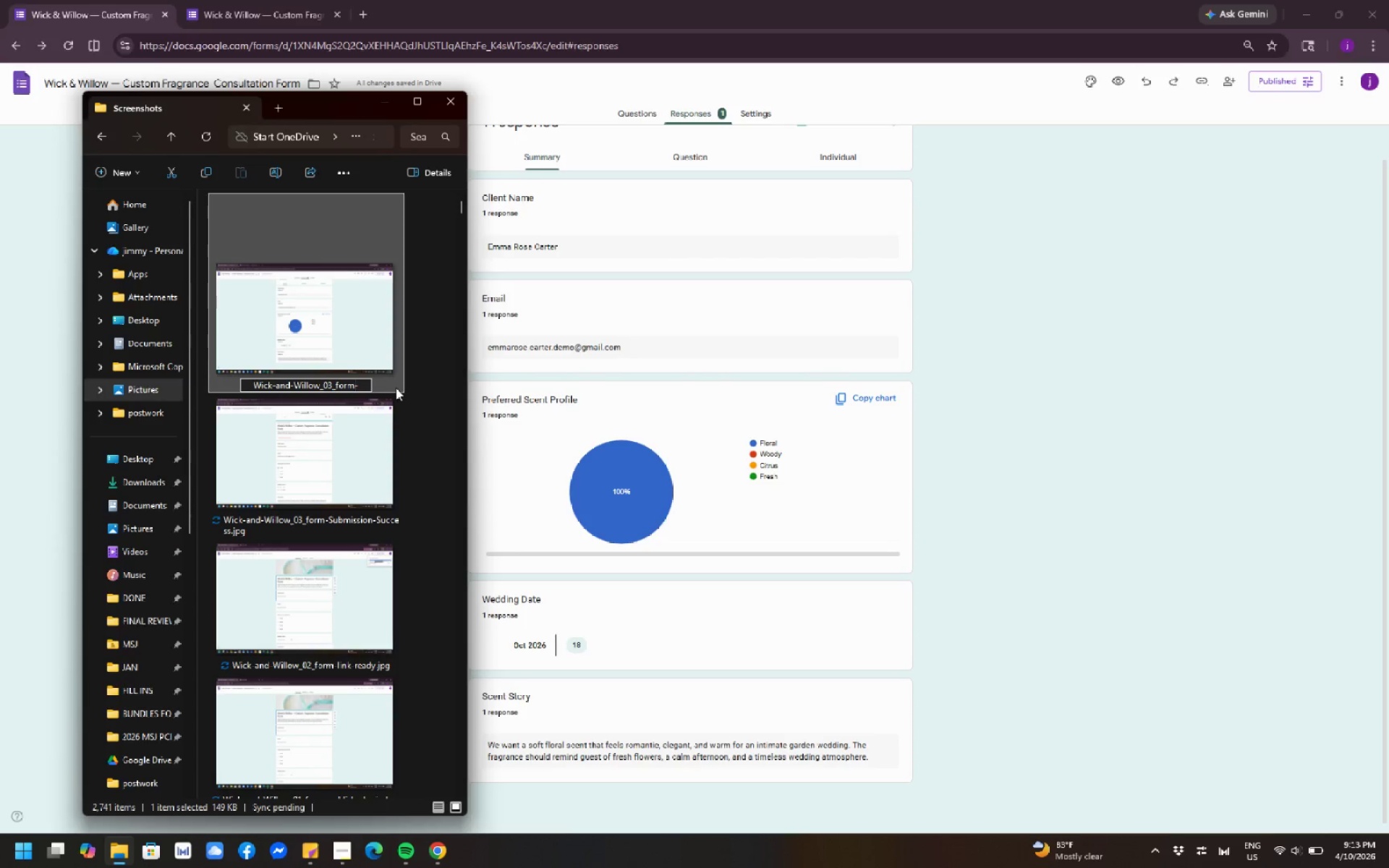 
key(ArrowLeft)
 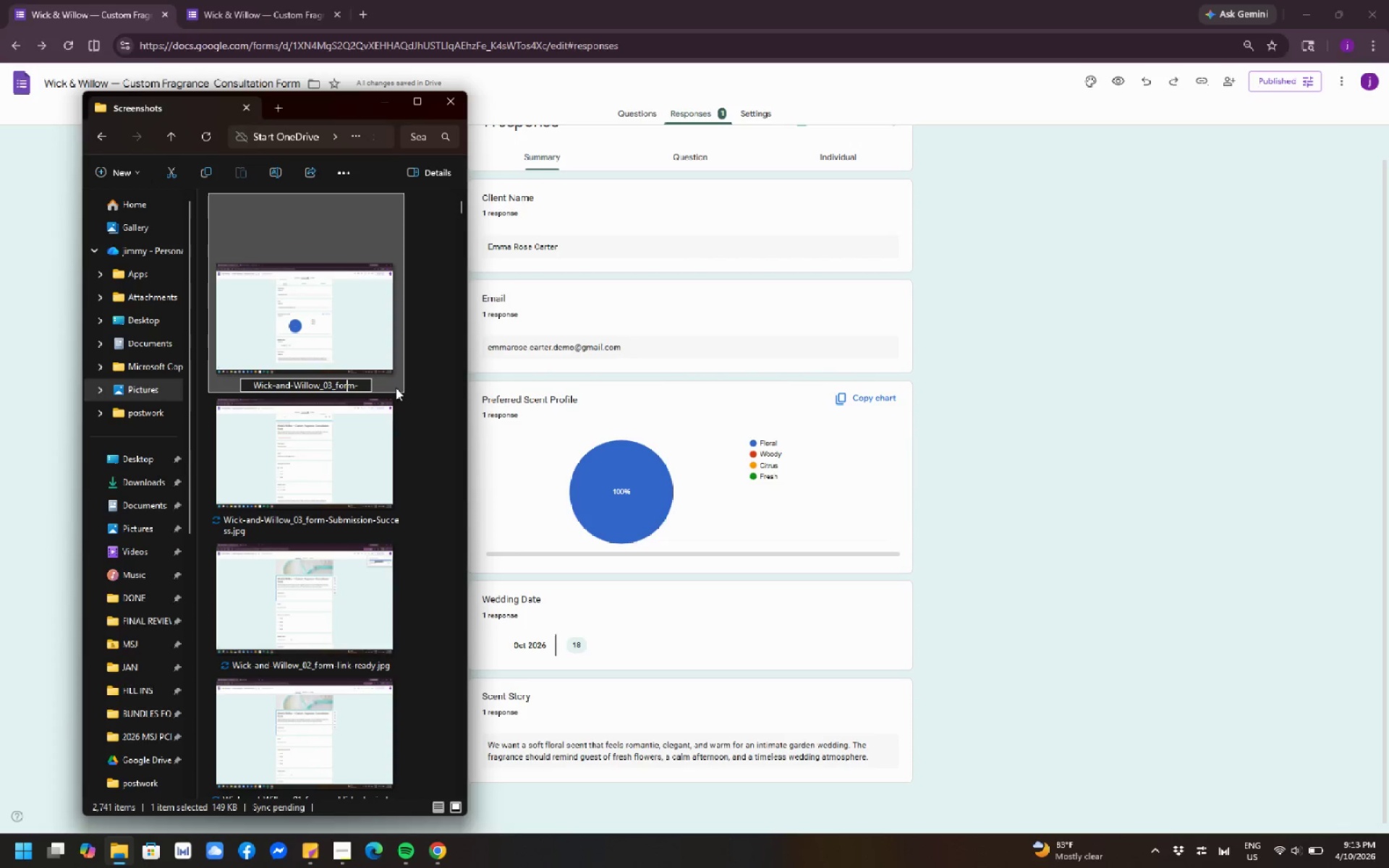 
key(ArrowLeft)
 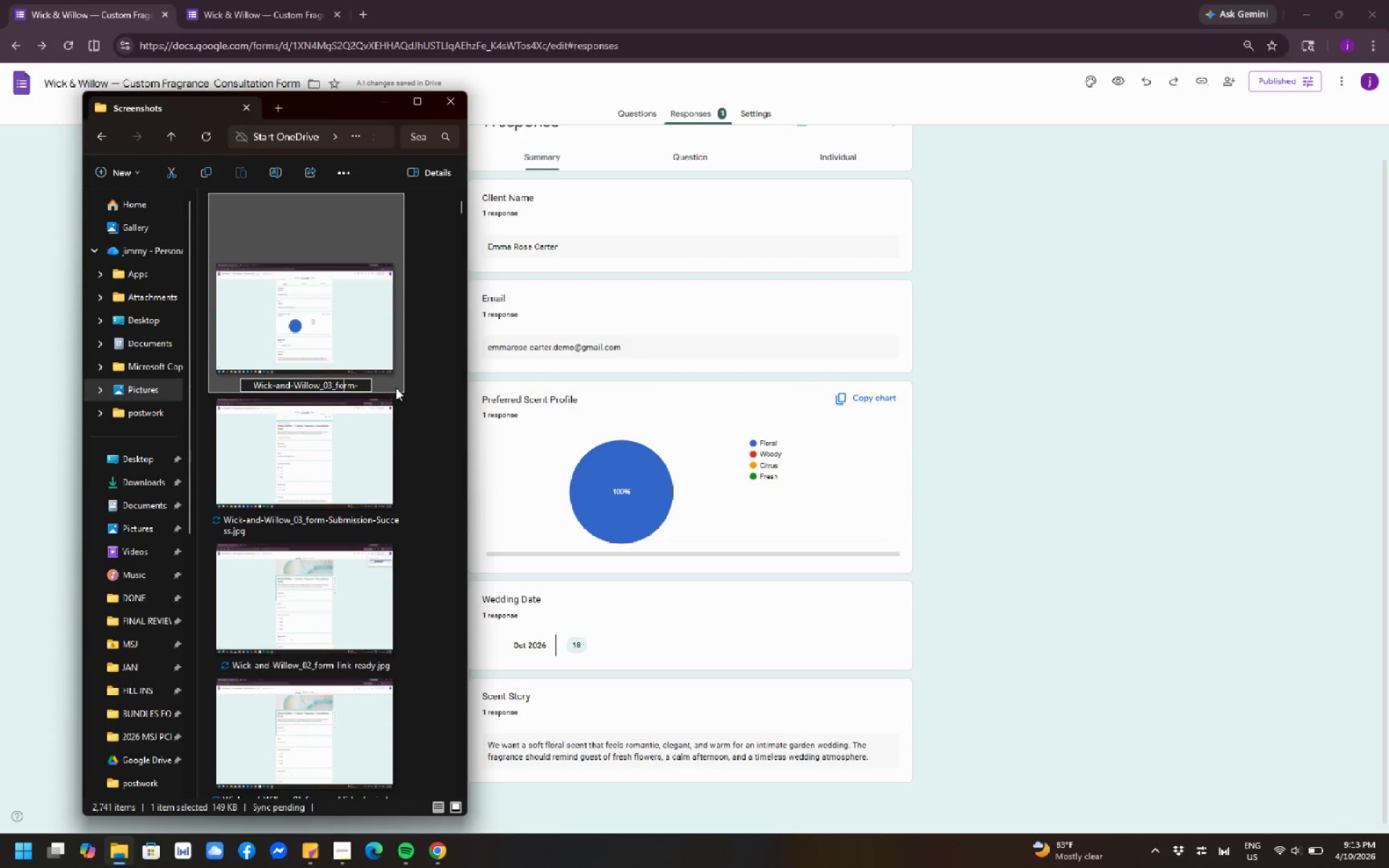 
key(ArrowLeft)
 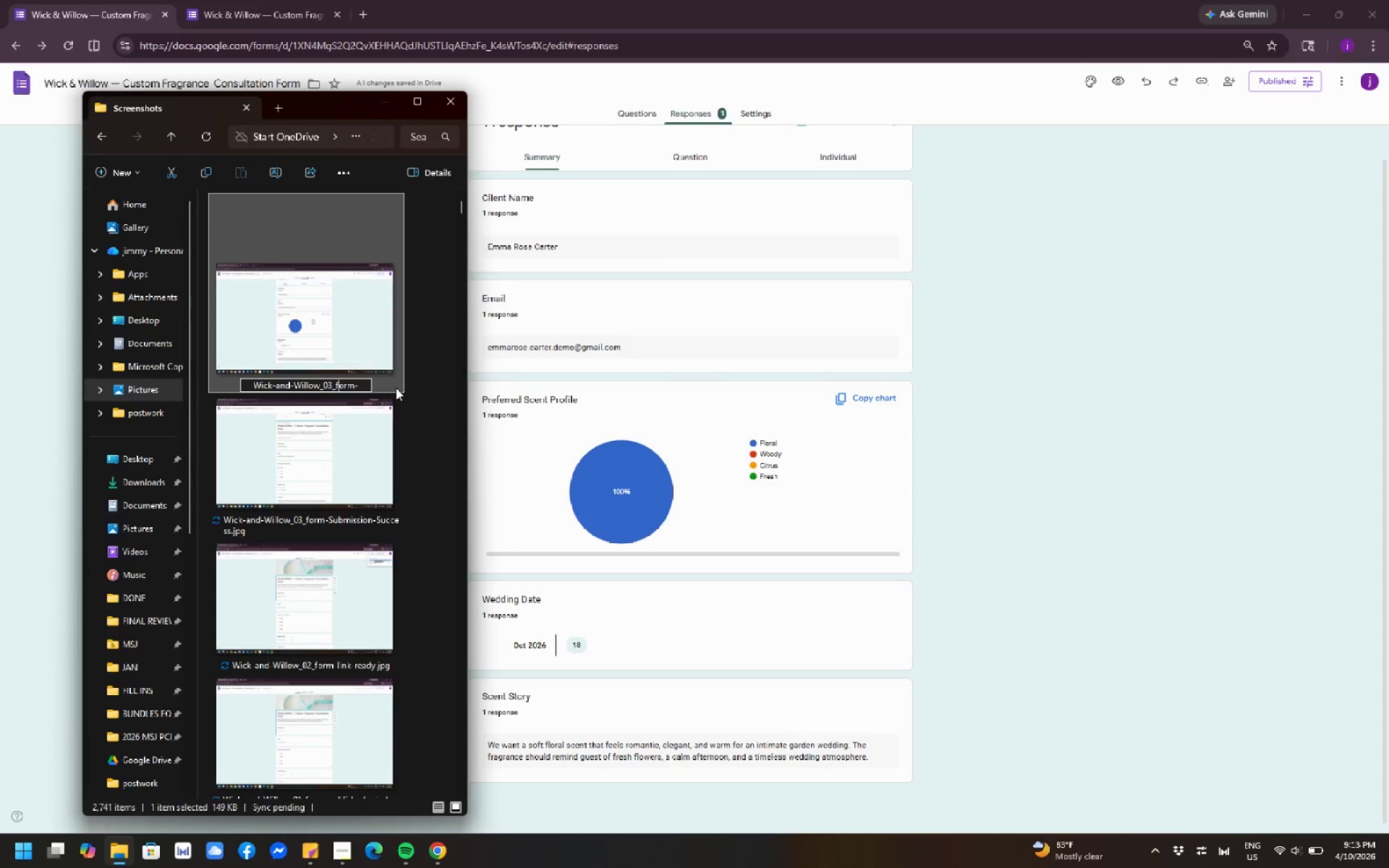 
key(ArrowLeft)
 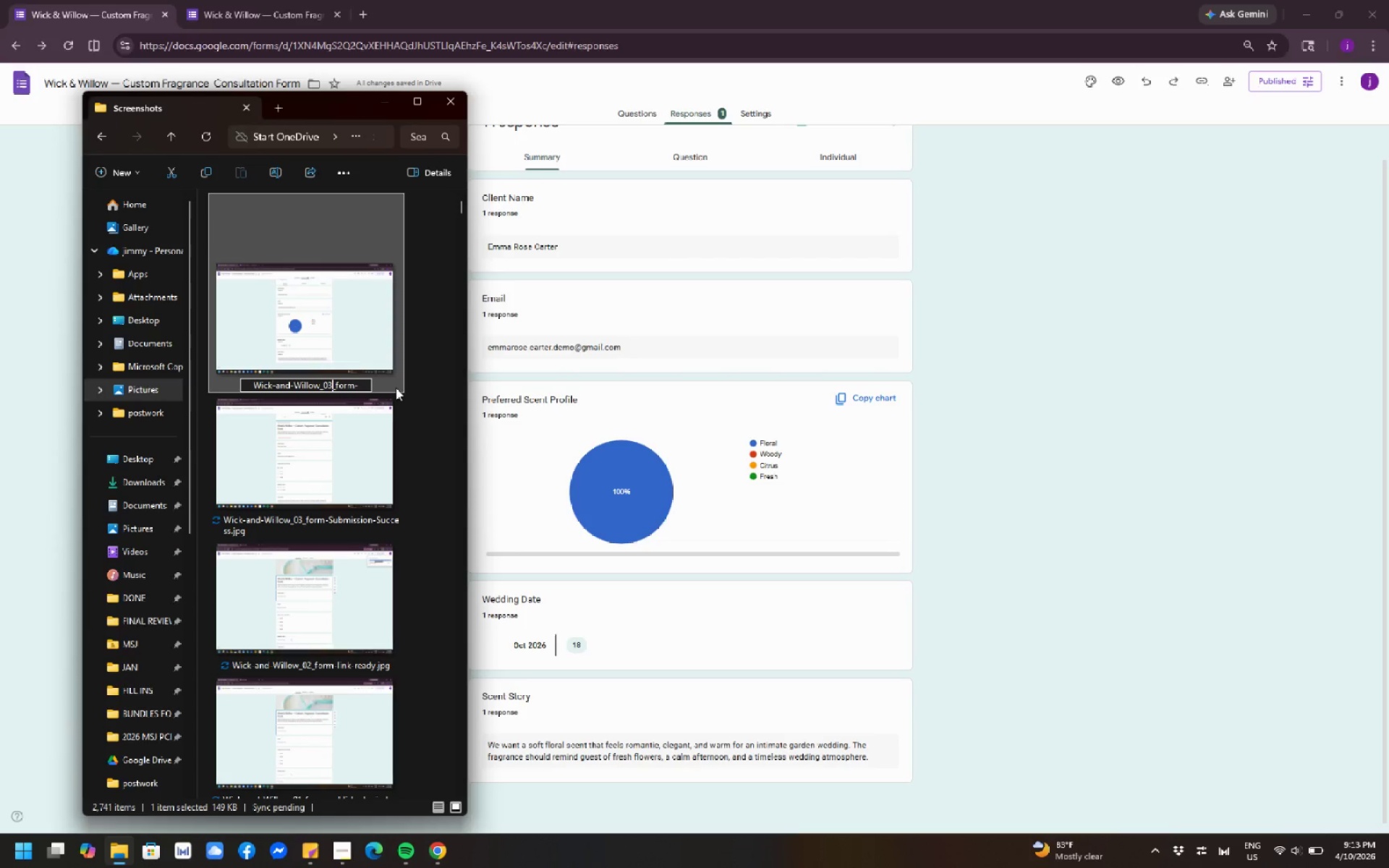 
key(ArrowLeft)
 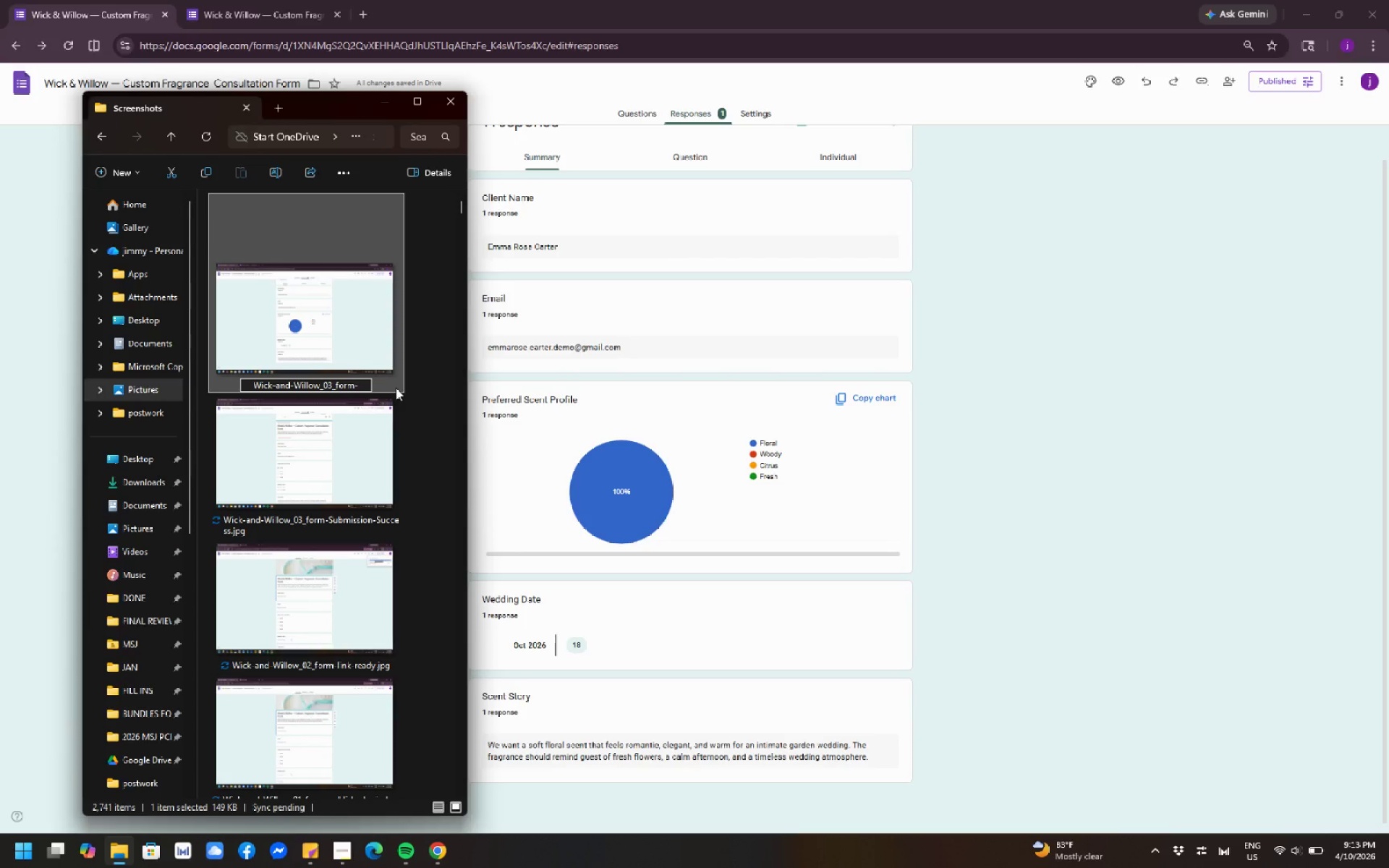 
key(Backspace)
 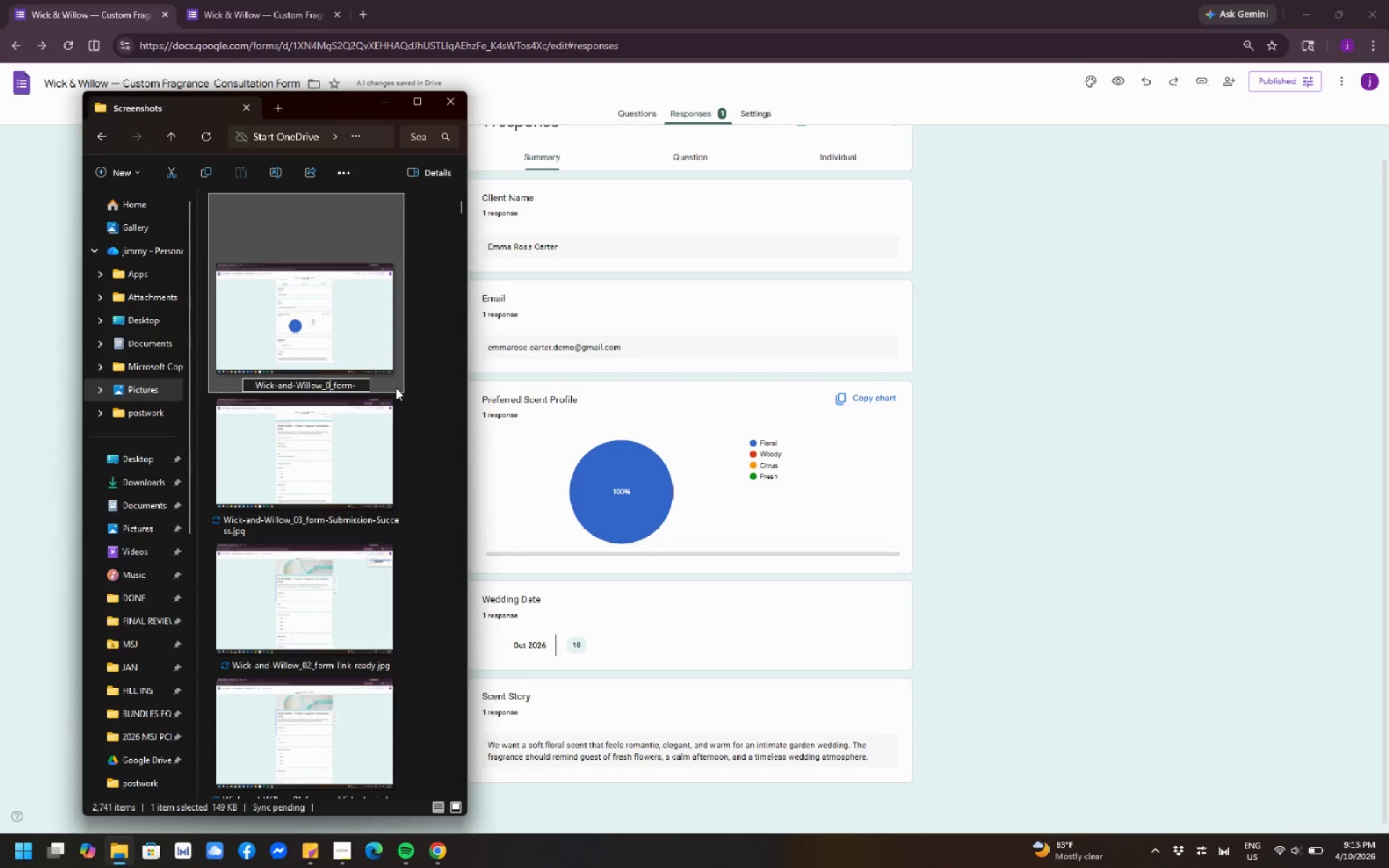 
key(Numpad4)
 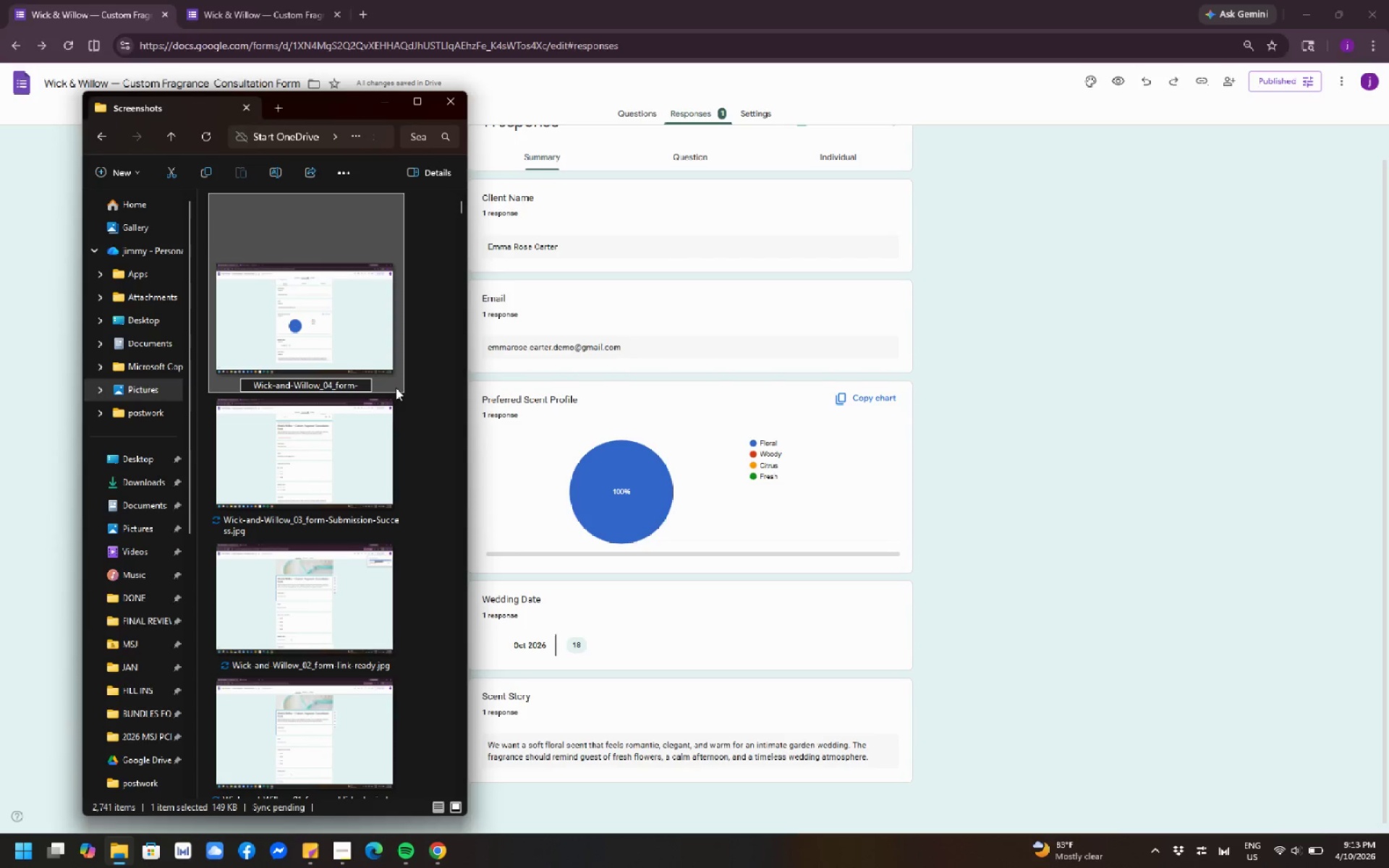 
key(ArrowRight)
 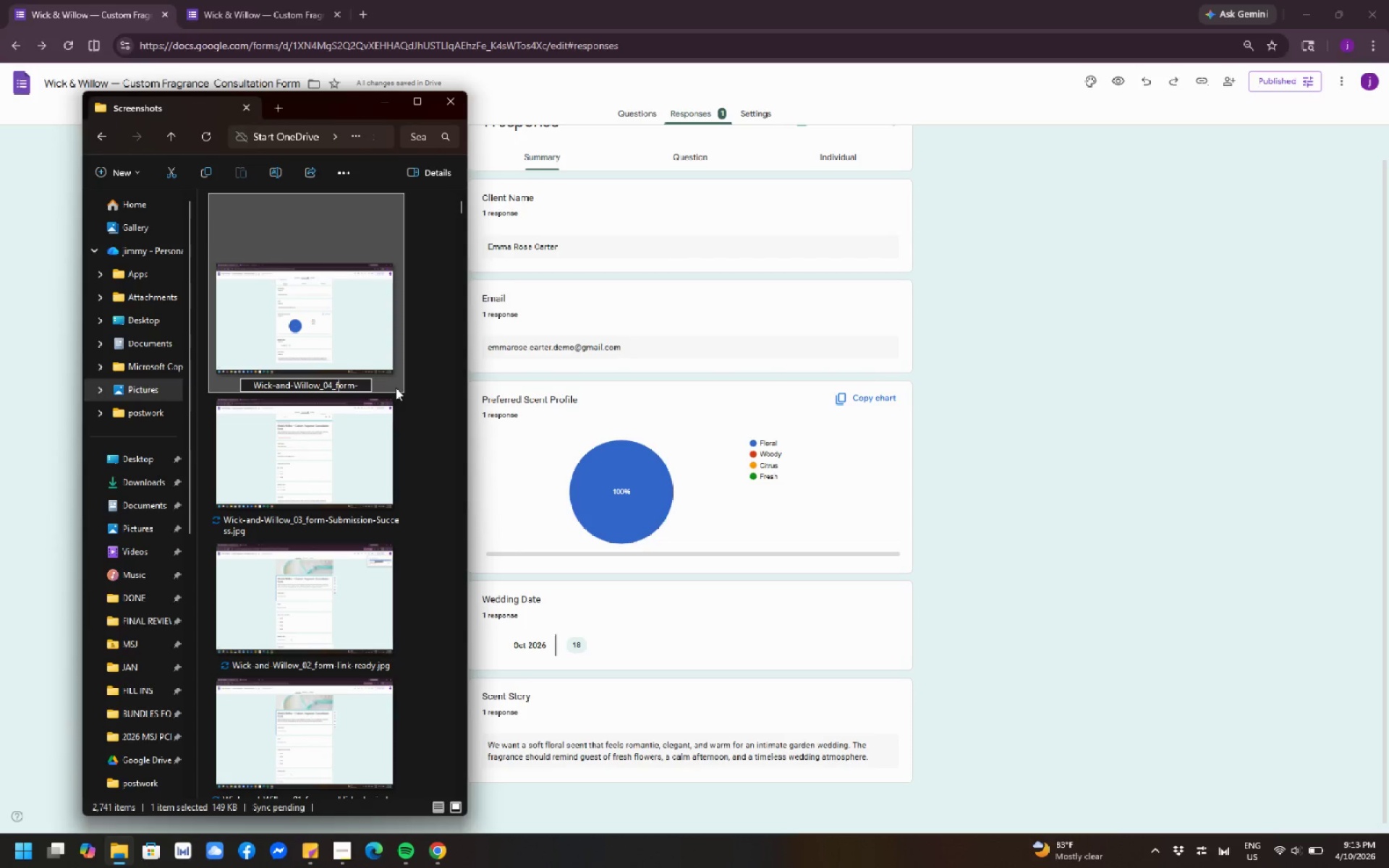 
key(ArrowRight)
 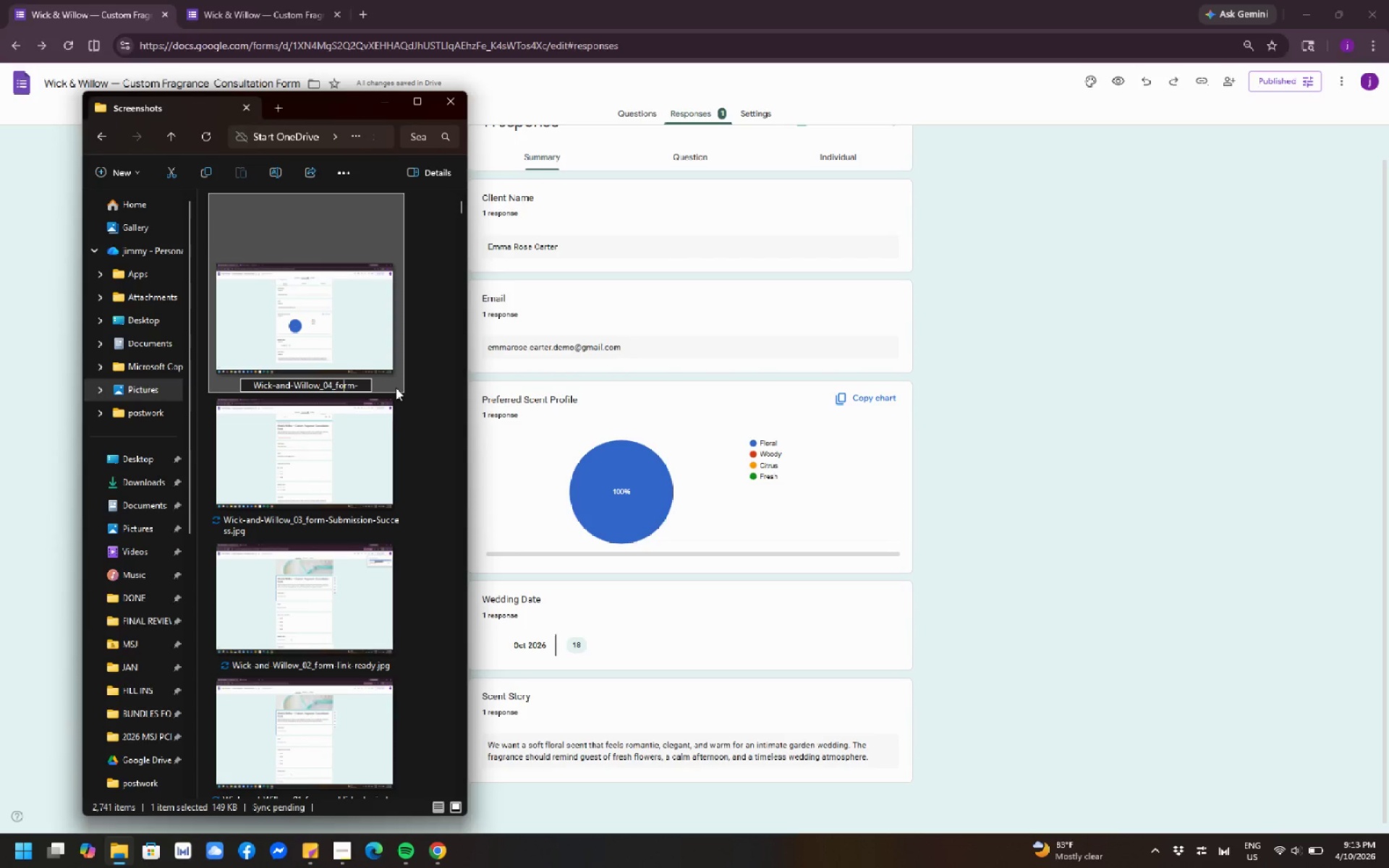 
key(ArrowRight)
 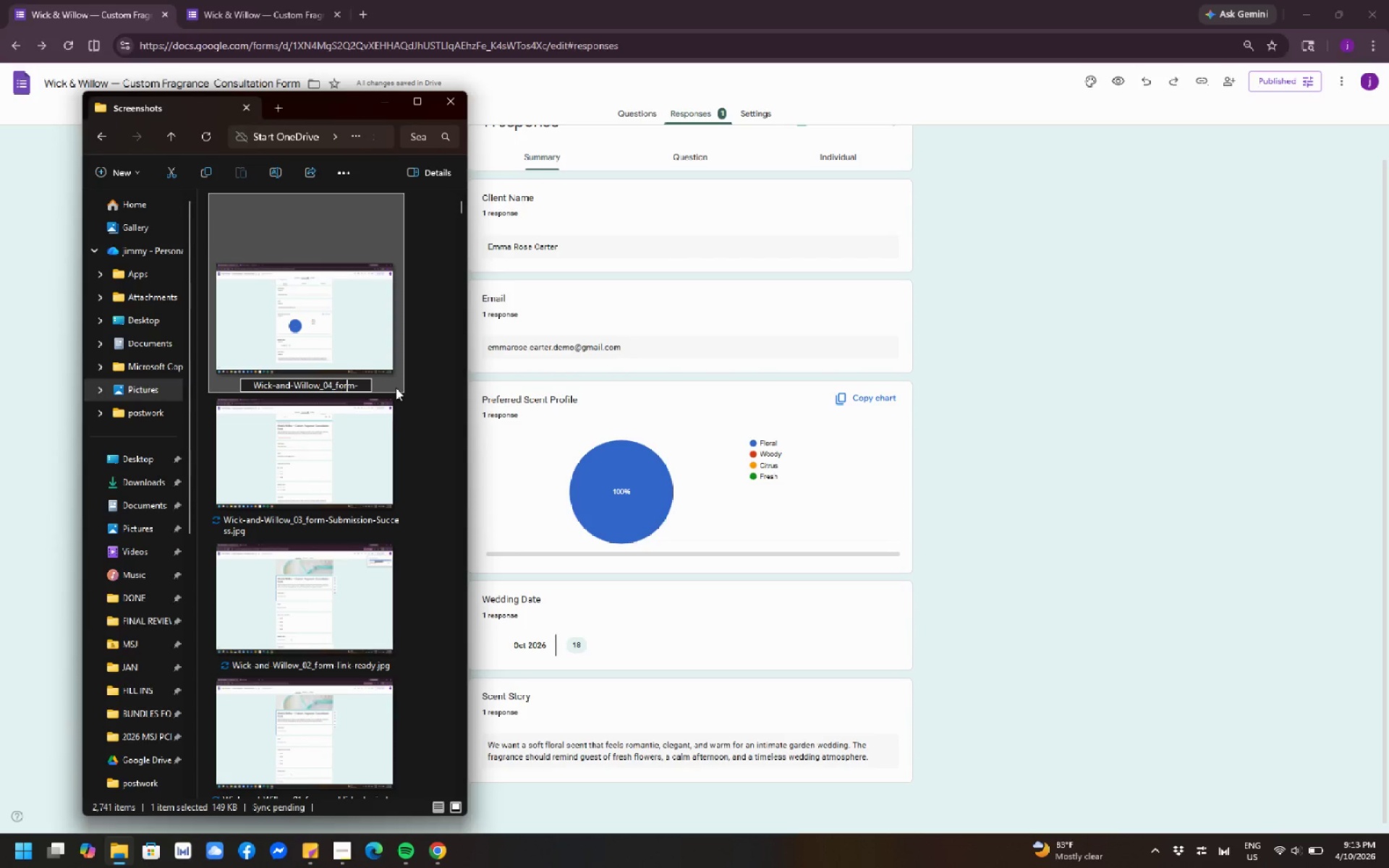 
key(ArrowRight)
 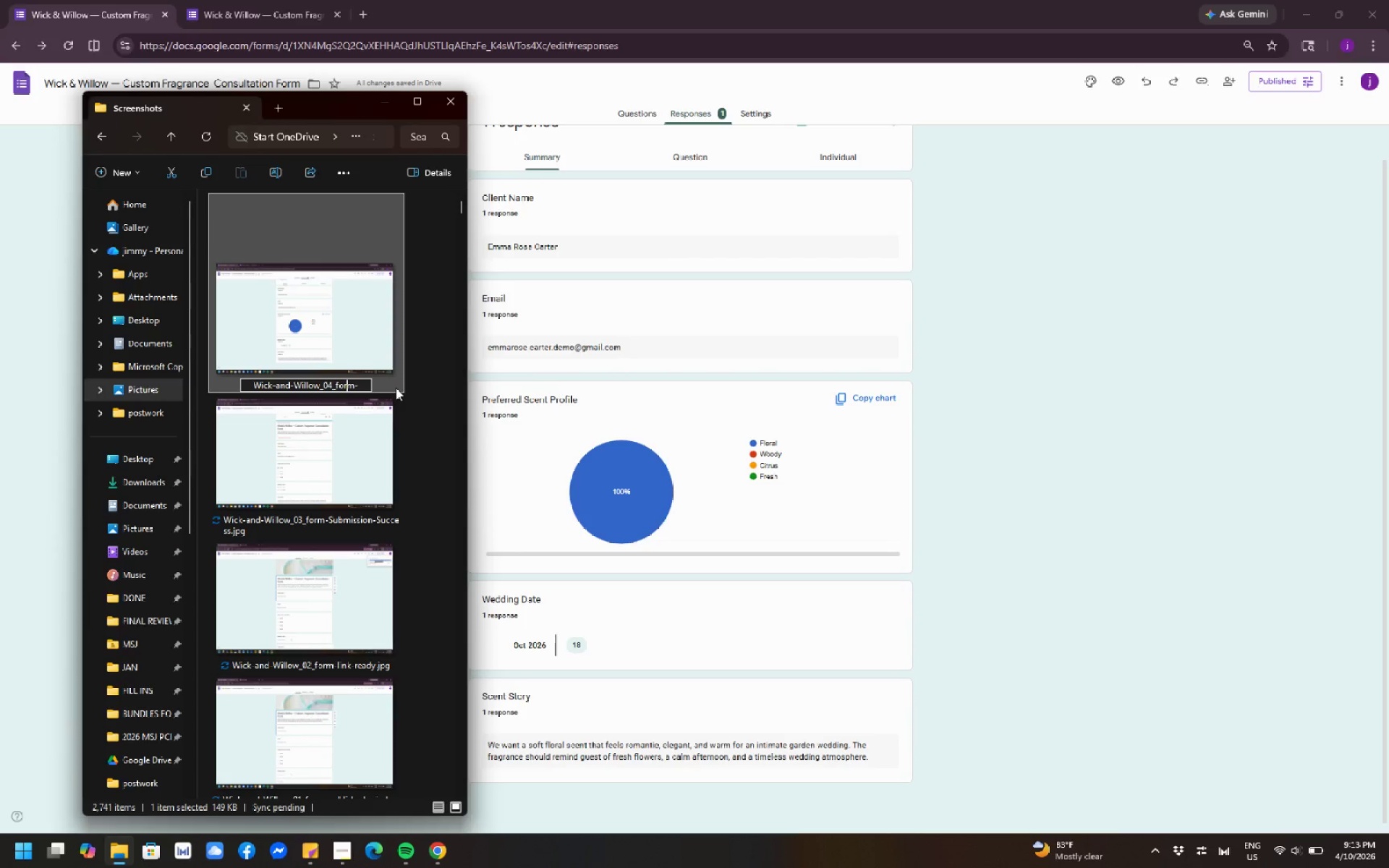 
key(ArrowRight)
 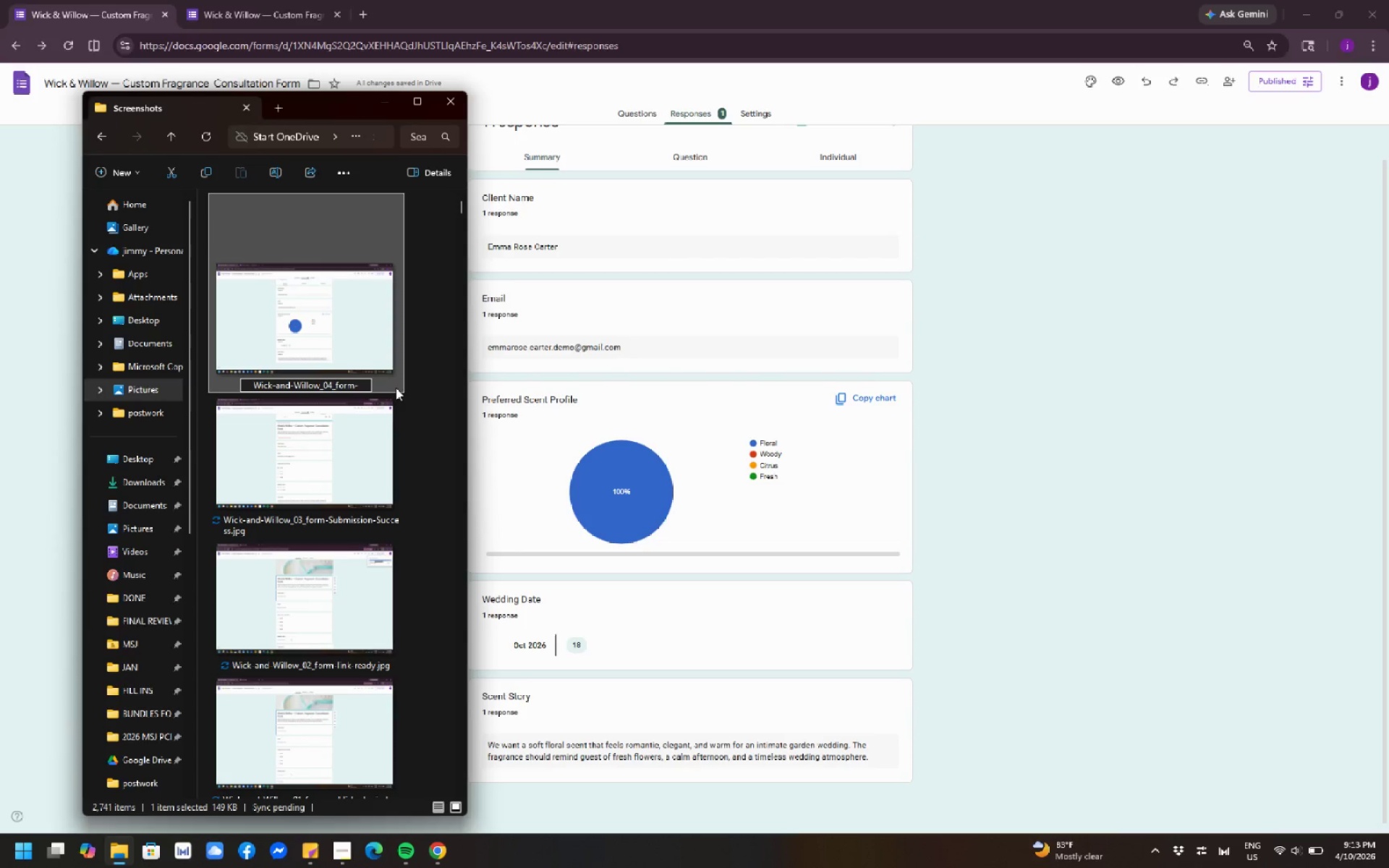 
key(ArrowRight)
 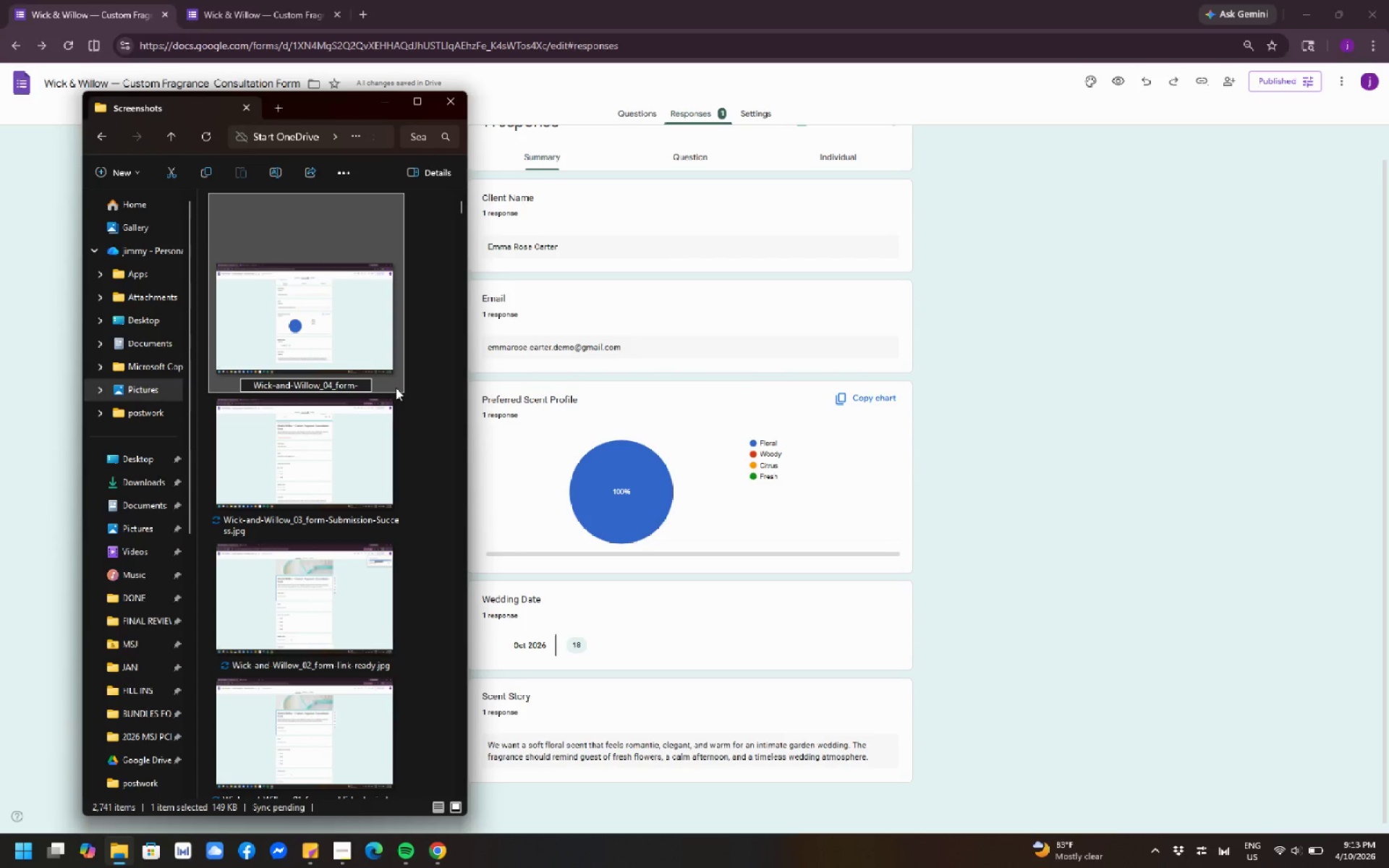 
type(Response-Received.jpg)
 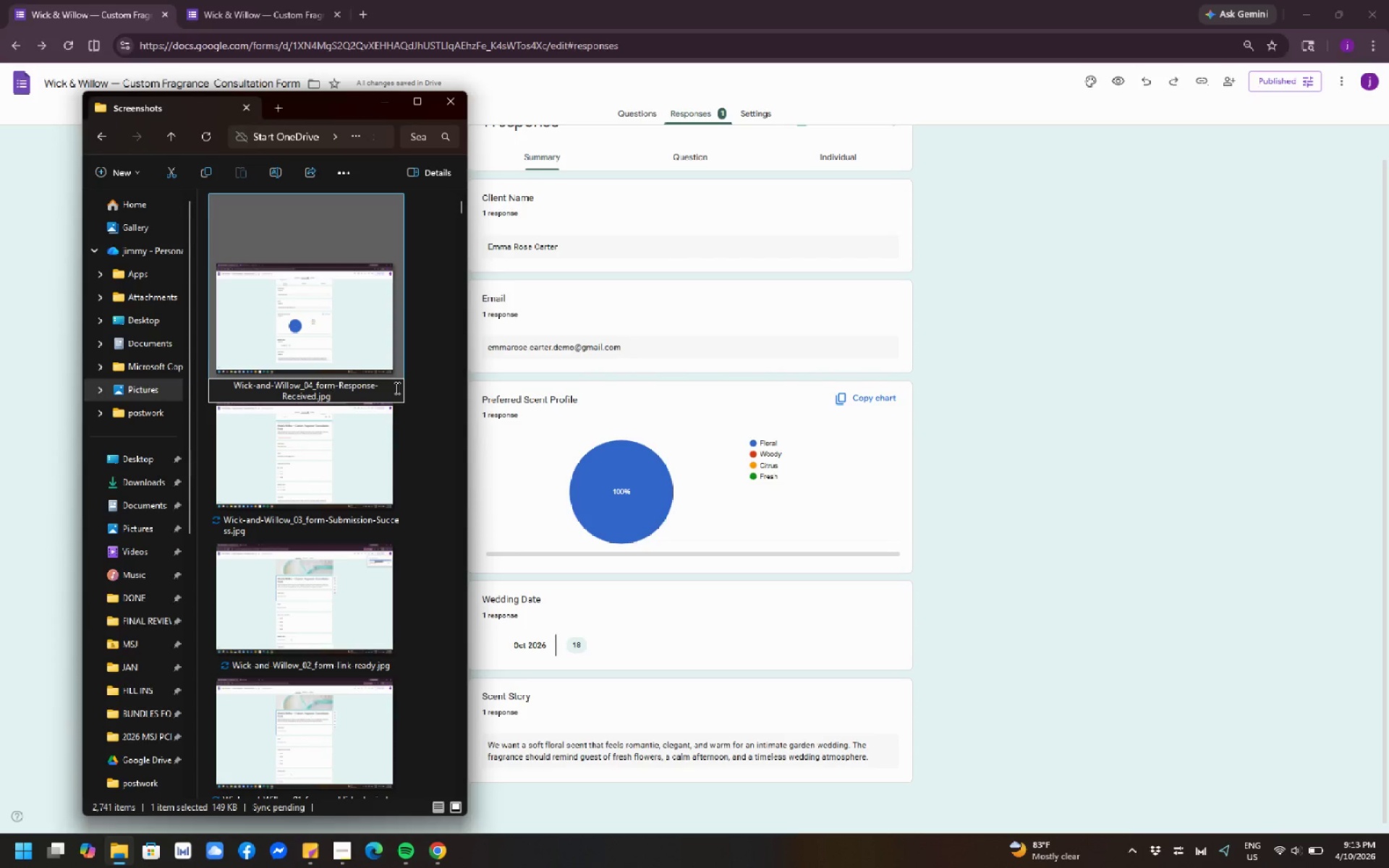 
wait(5.81)
 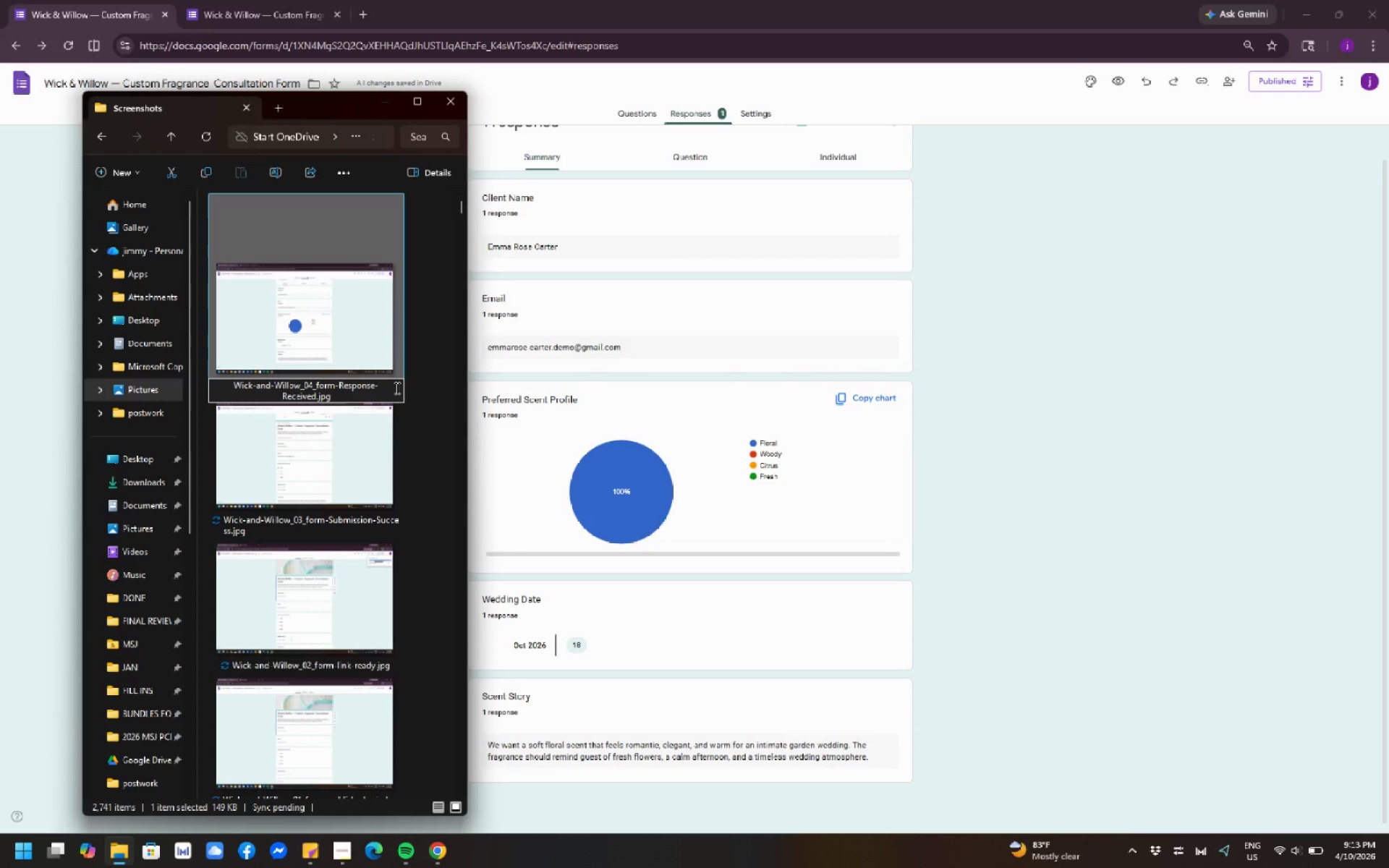 
left_click([371, 497])
 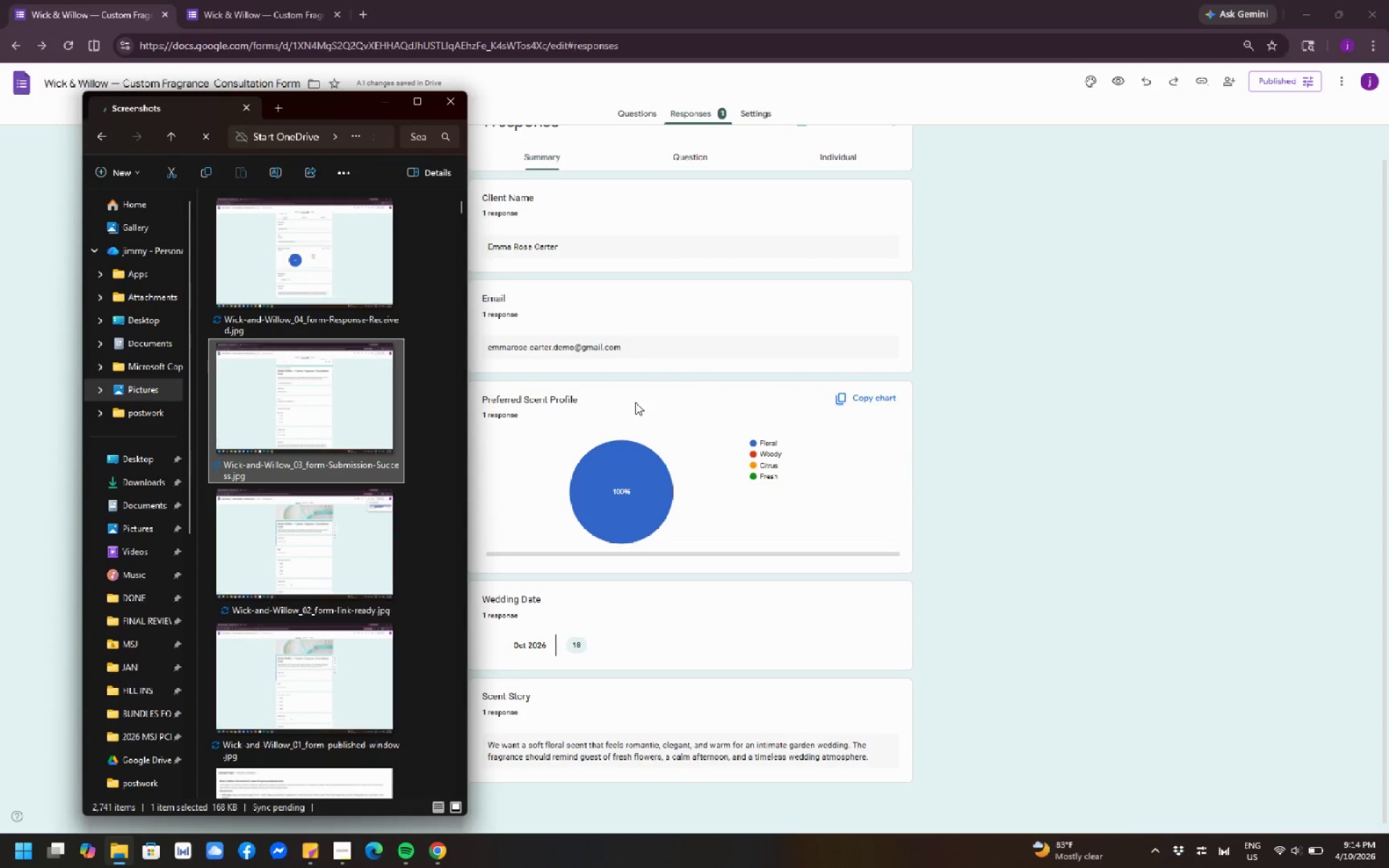 
wait(6.83)
 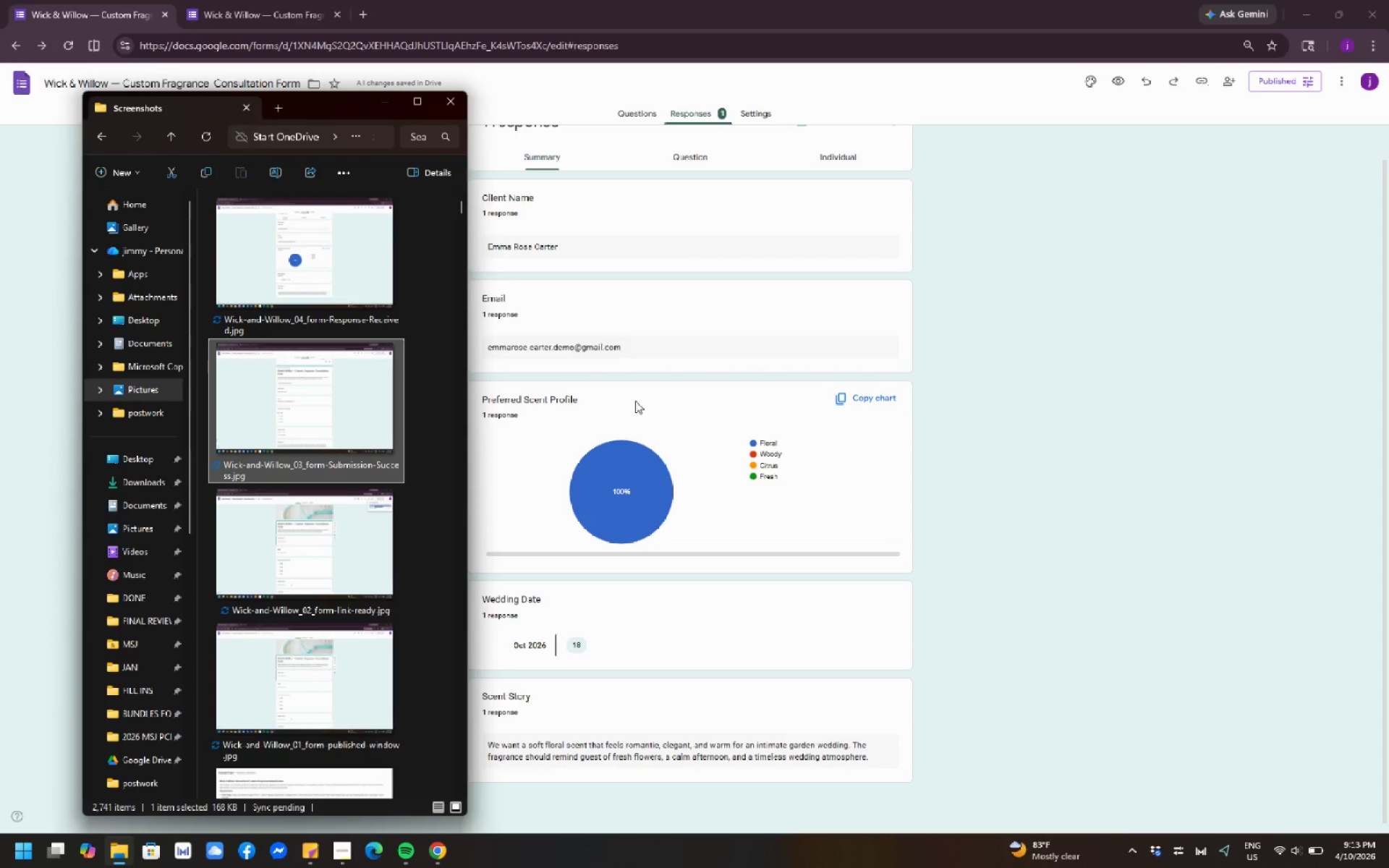 
left_click([374, 103])
 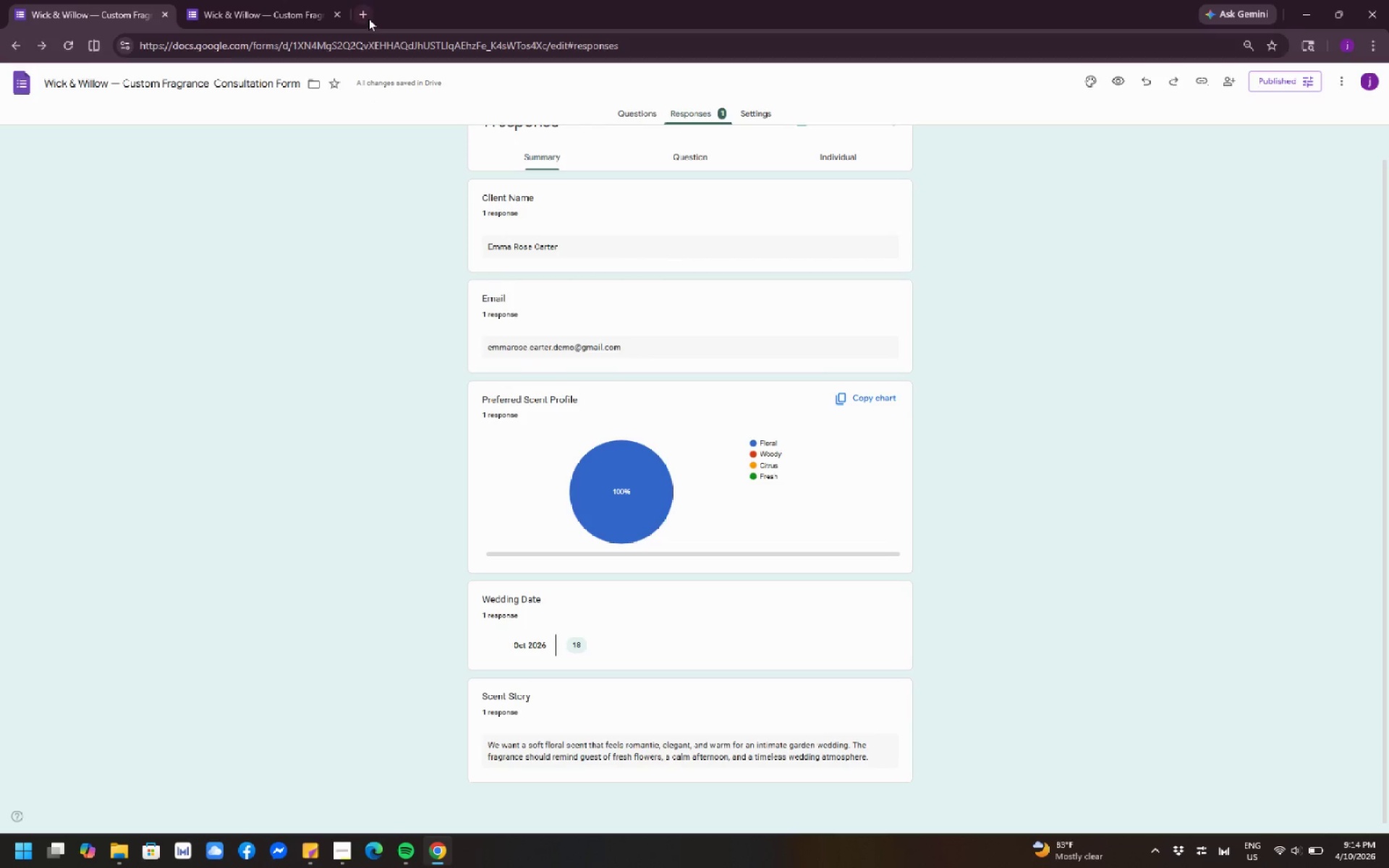 
left_click([368, 18])
 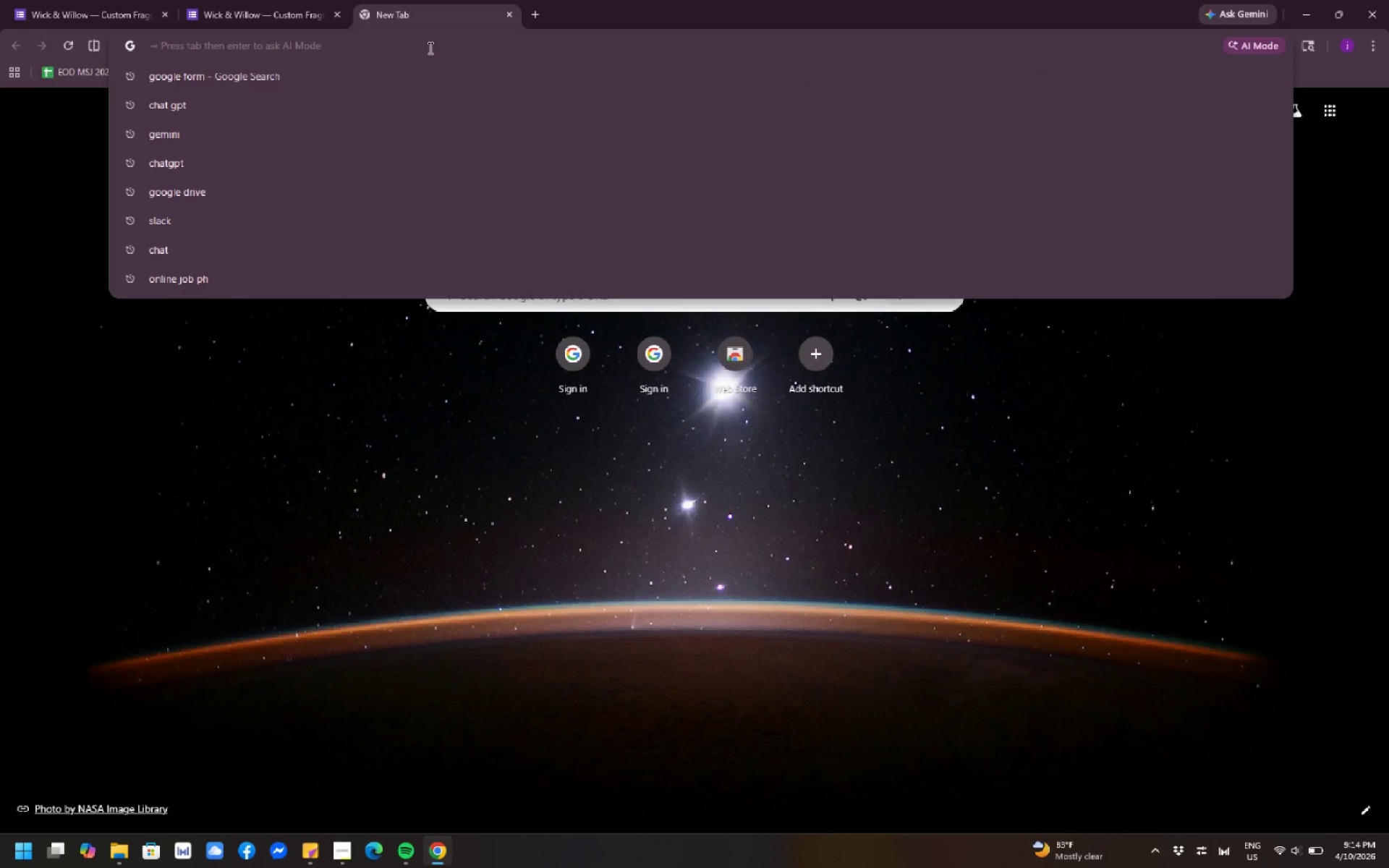 
type(zapier)
 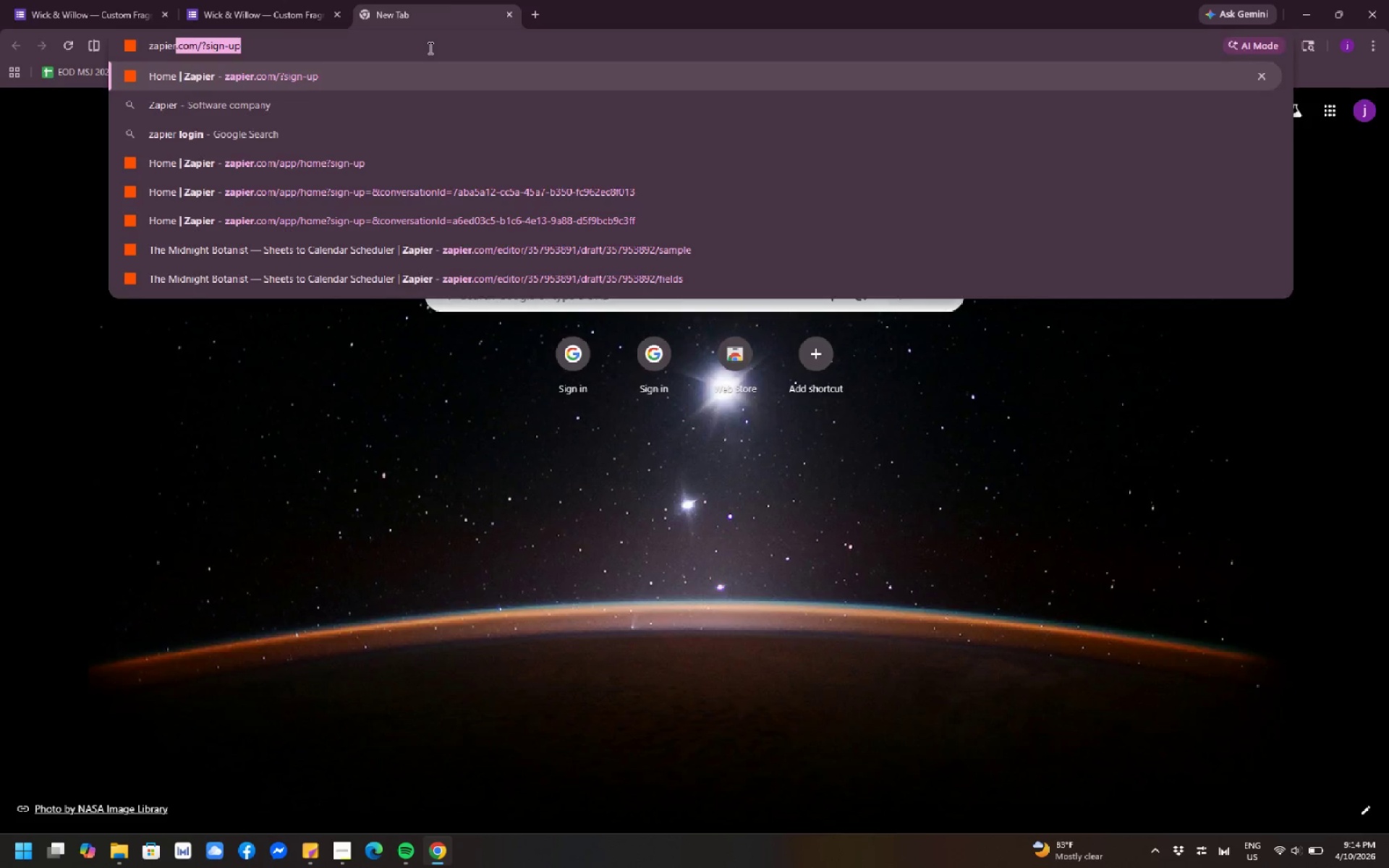 
key(Enter)
 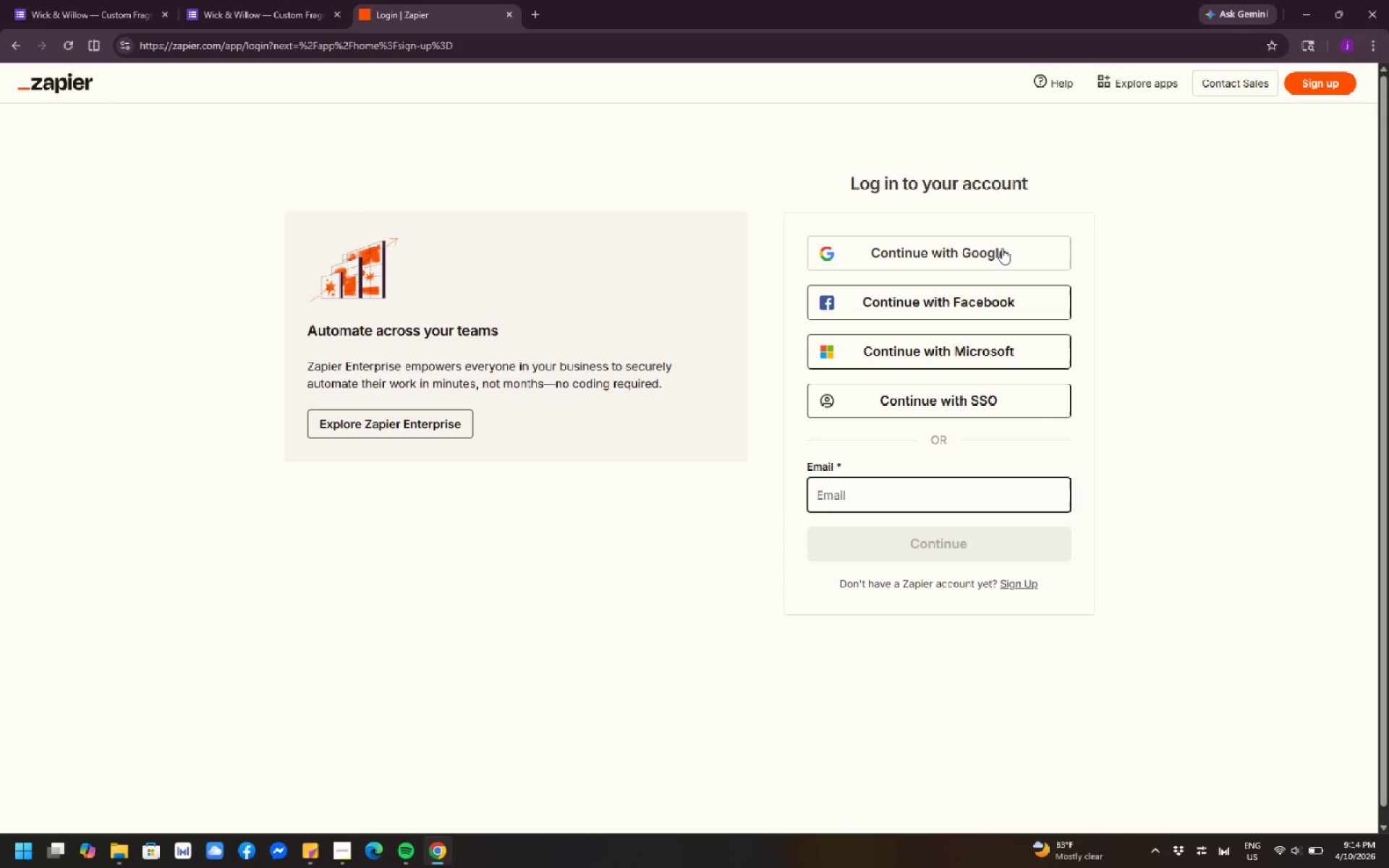 
wait(7.22)
 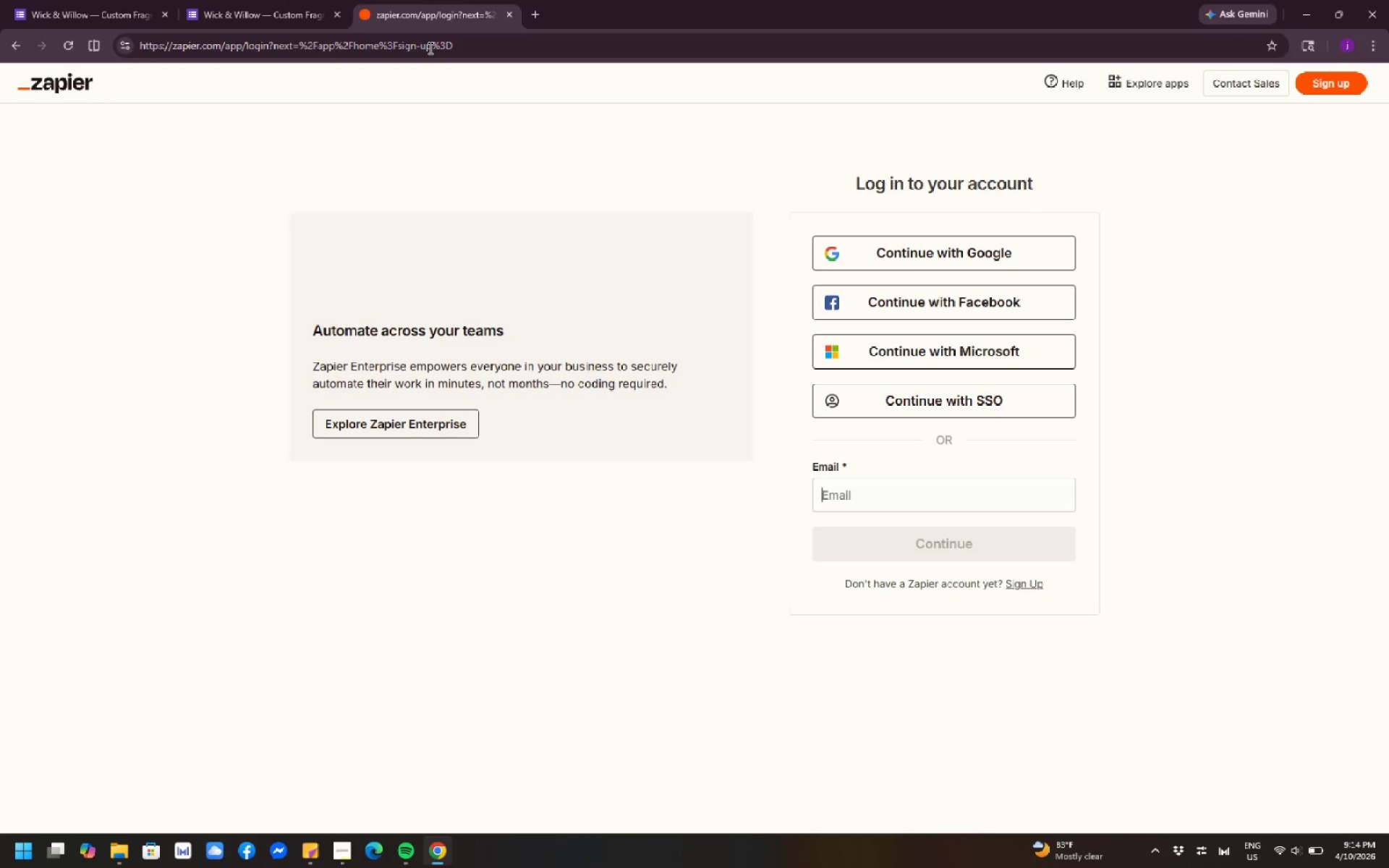 
left_click([1002, 248])
 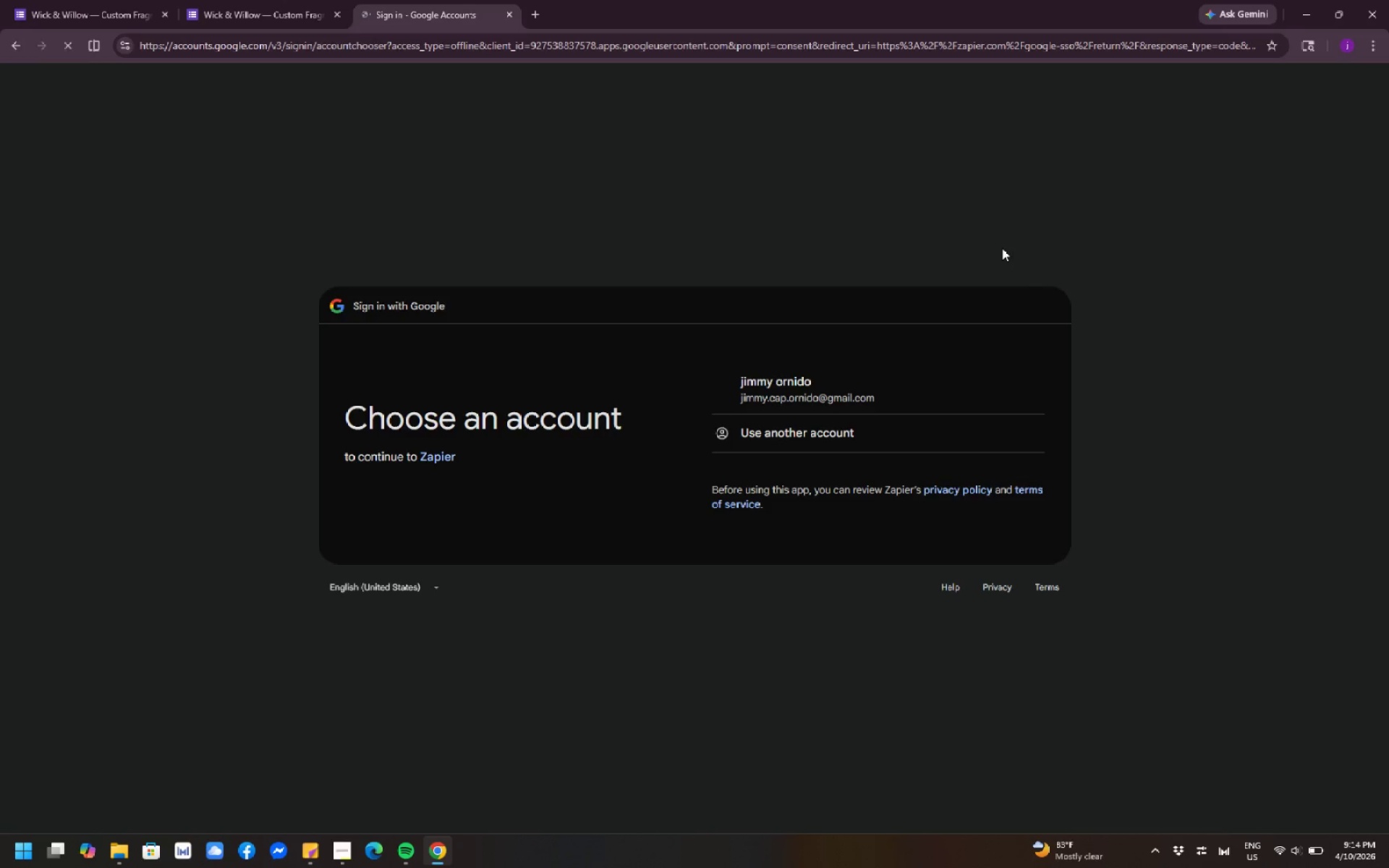 
left_click([967, 378])
 